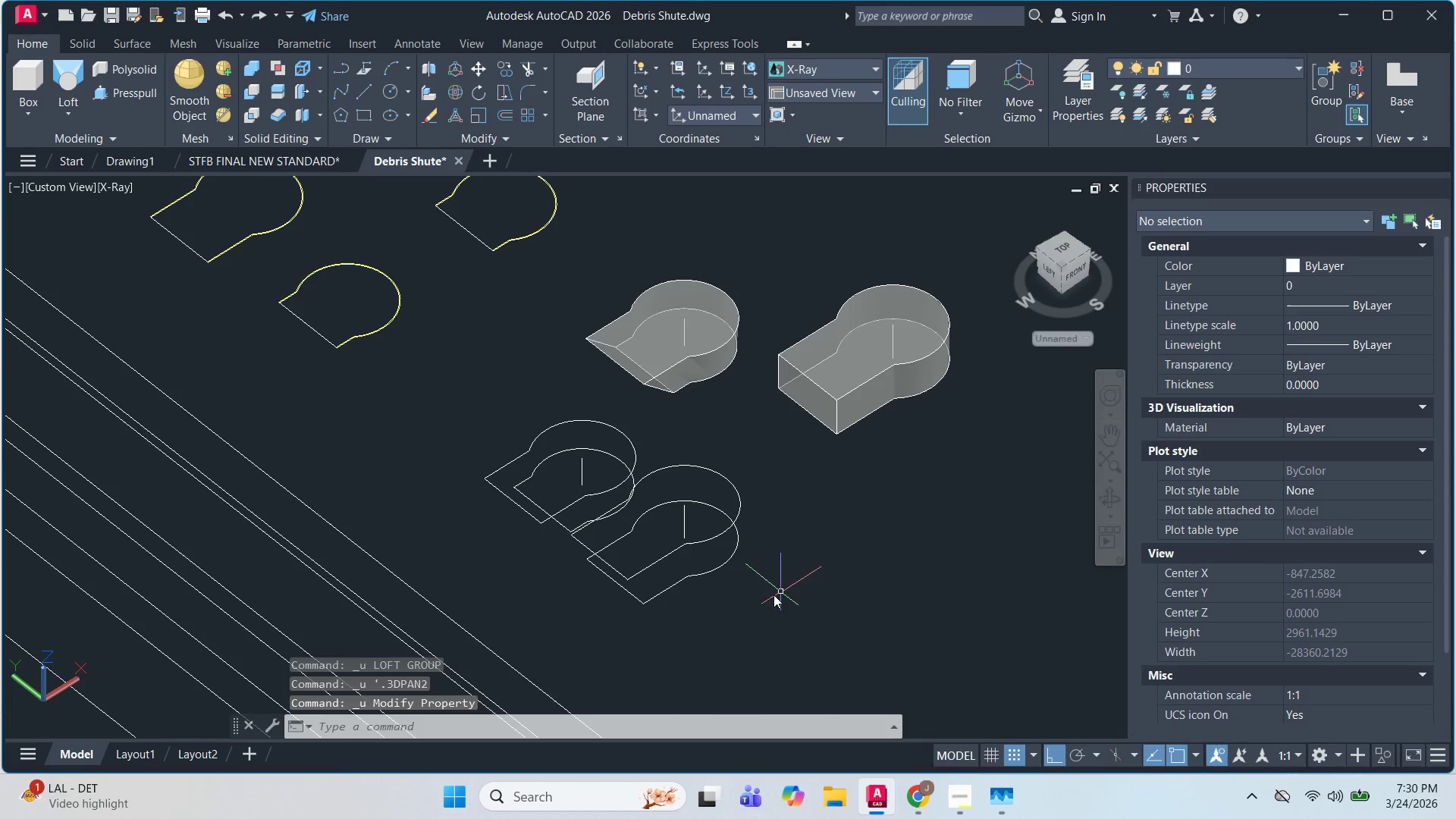 
scroll: coordinate [671, 598], scroll_direction: up, amount: 1.0
 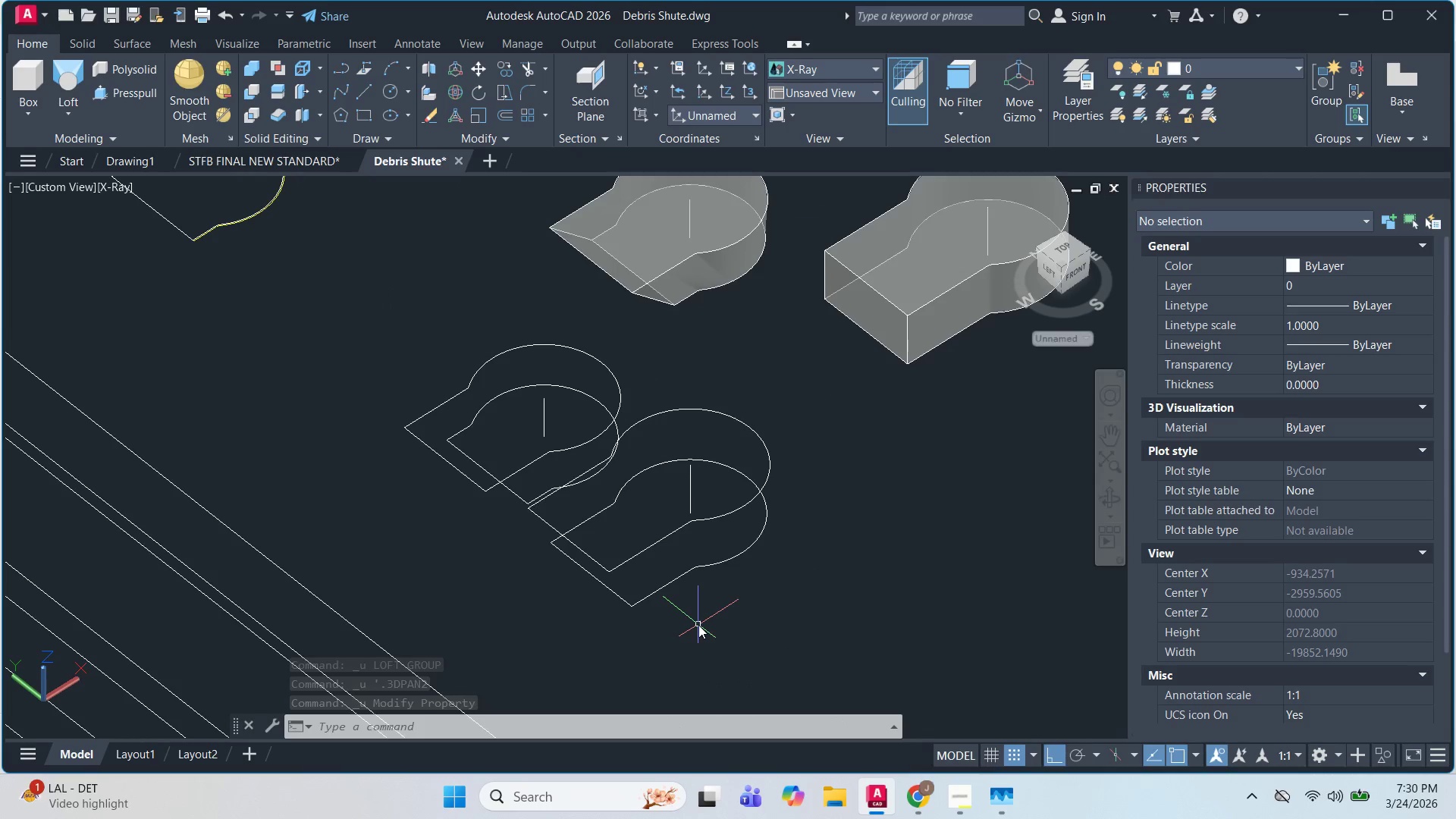 
key(Control+Z)
 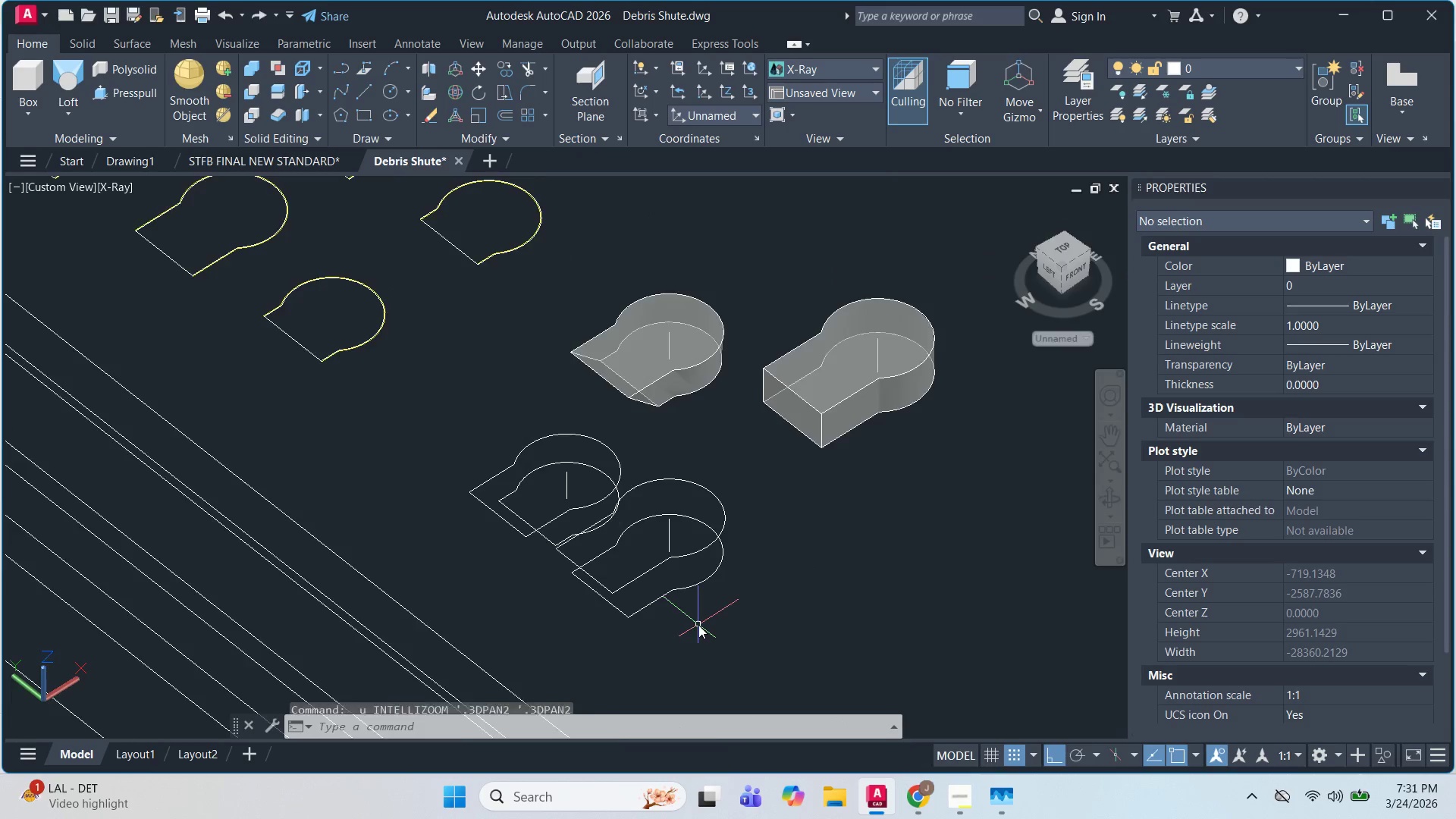 
key(Control+Z)
 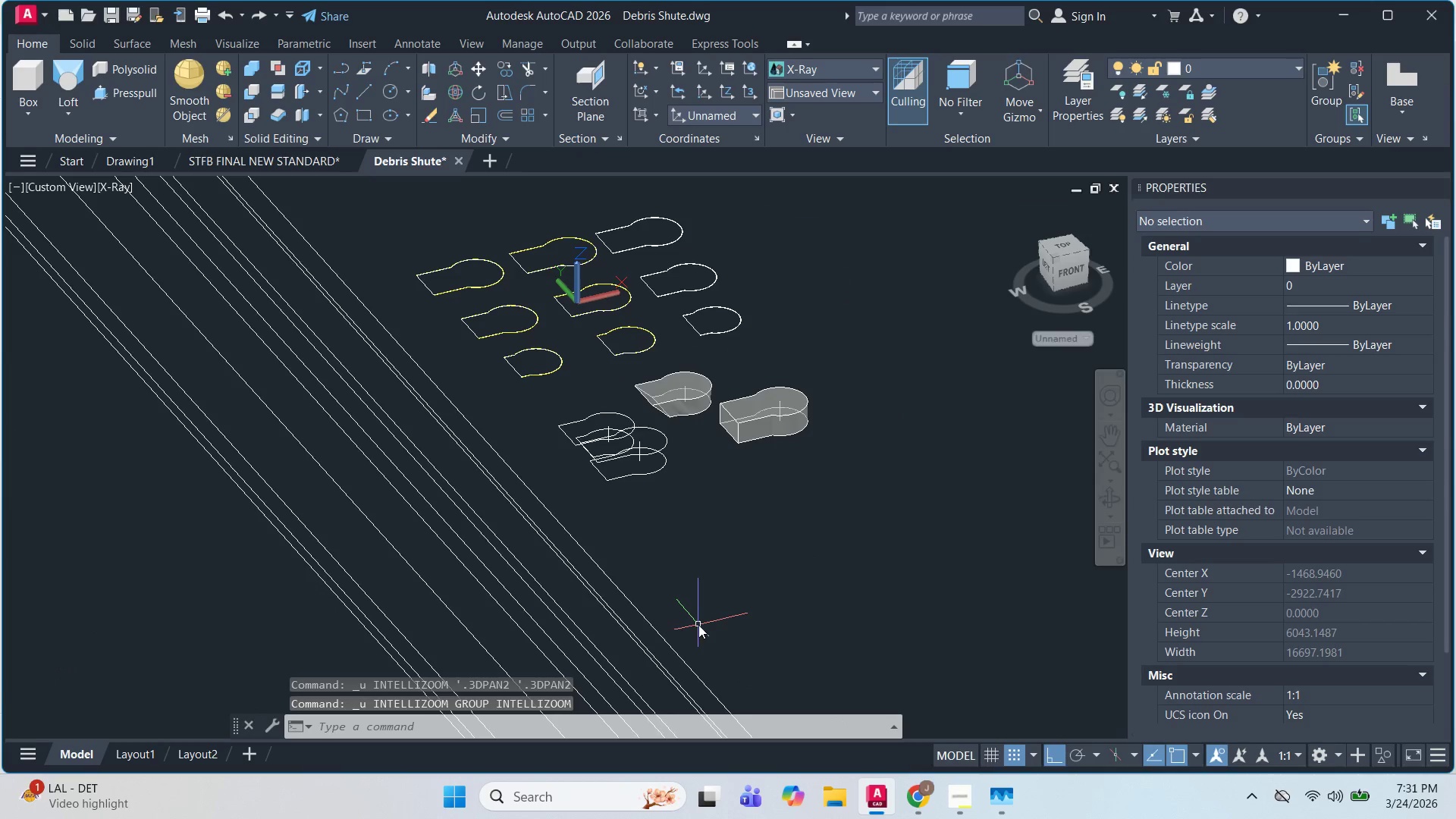 
key(Control+Z)
 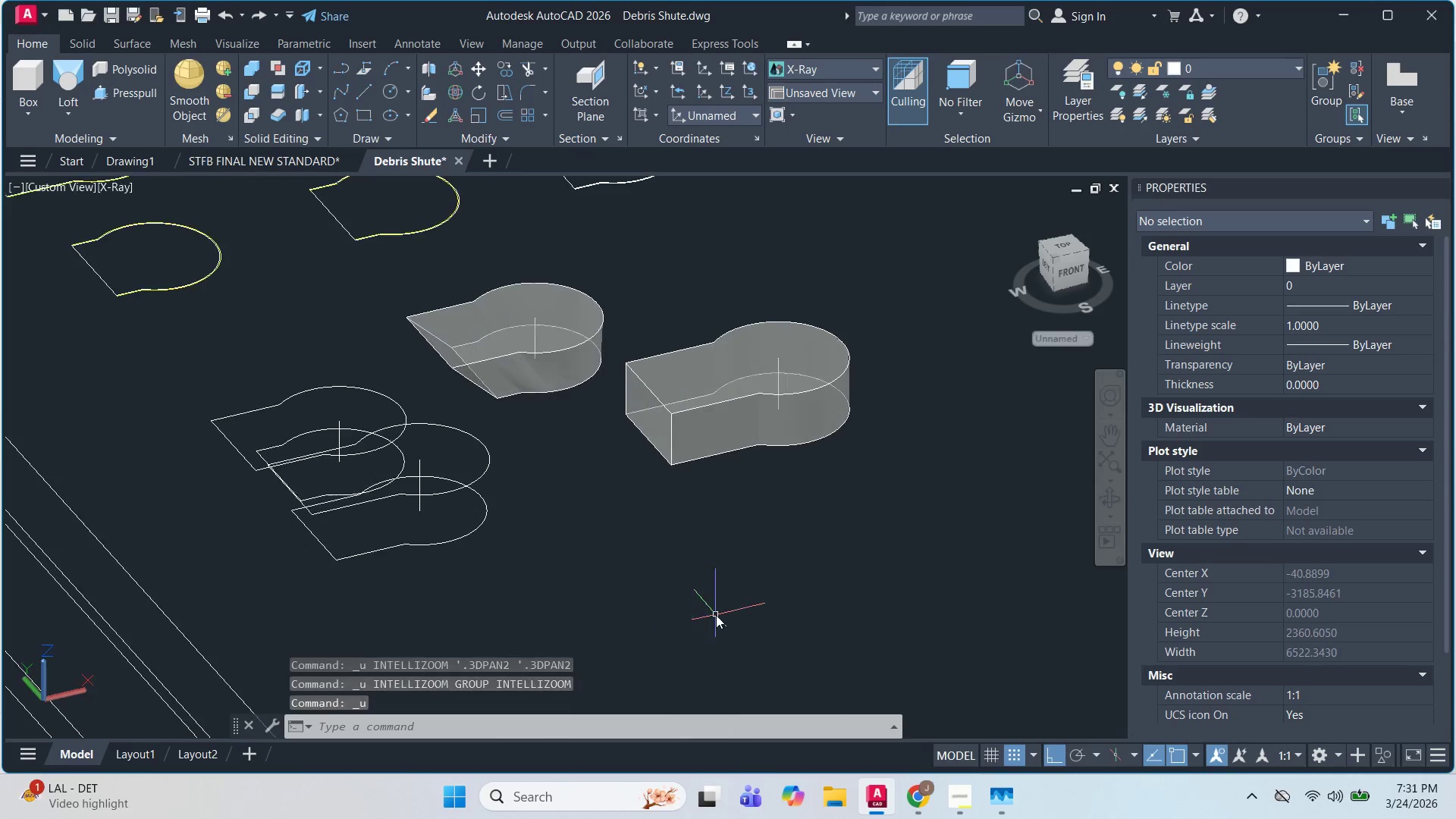 
key(Control+Z)
 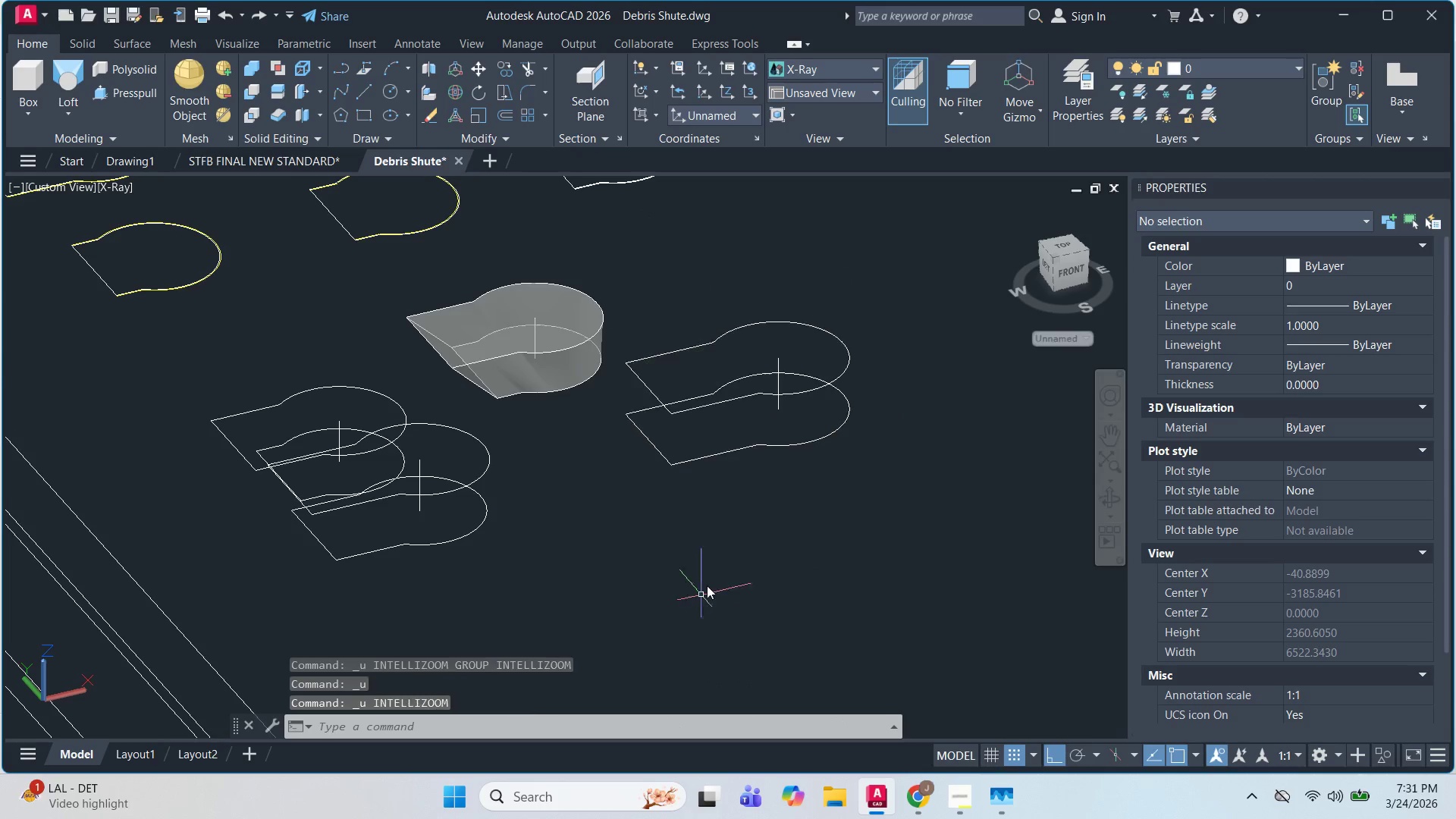 
key(Control+Z)
 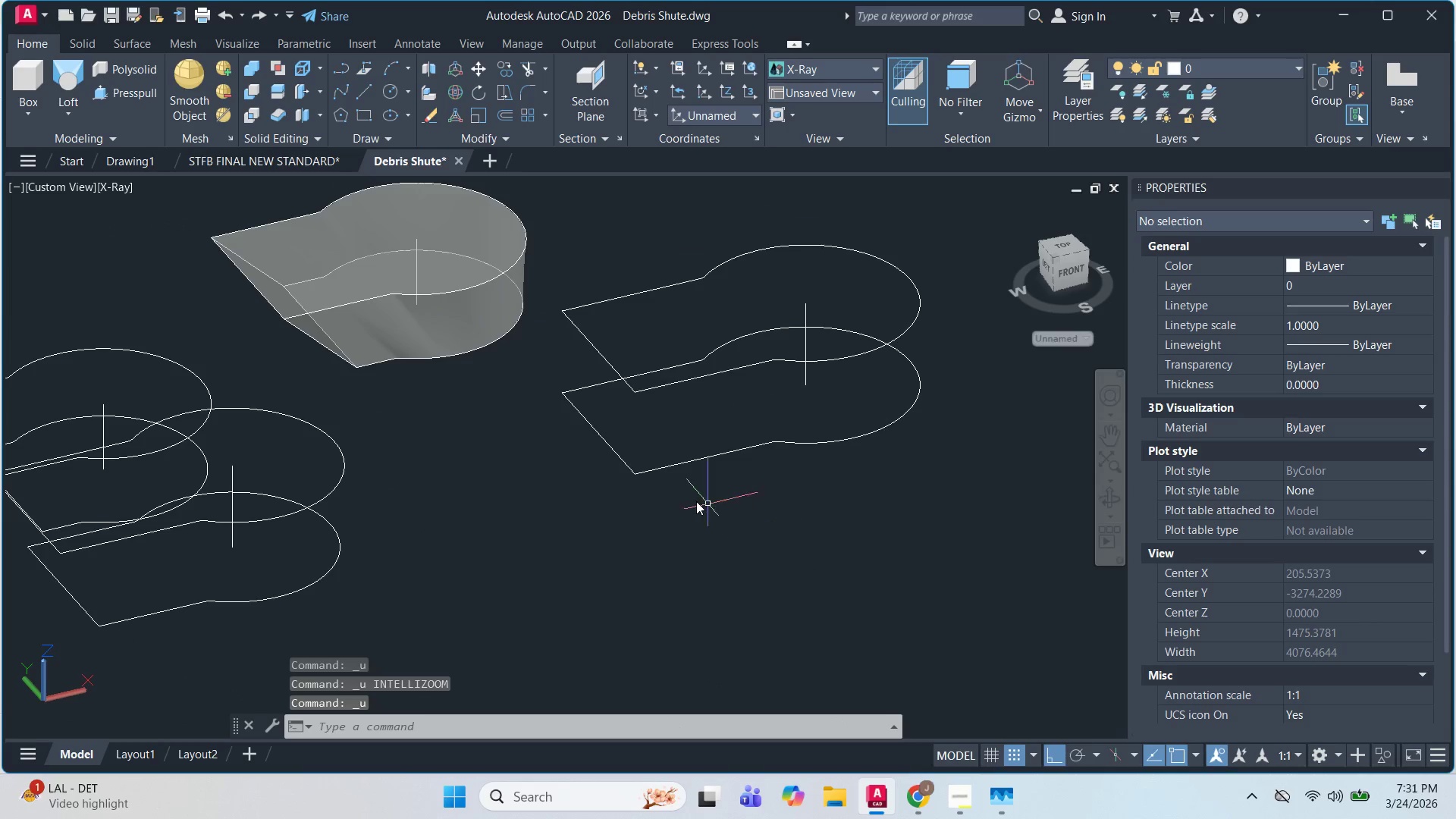 
key(Control+Z)
 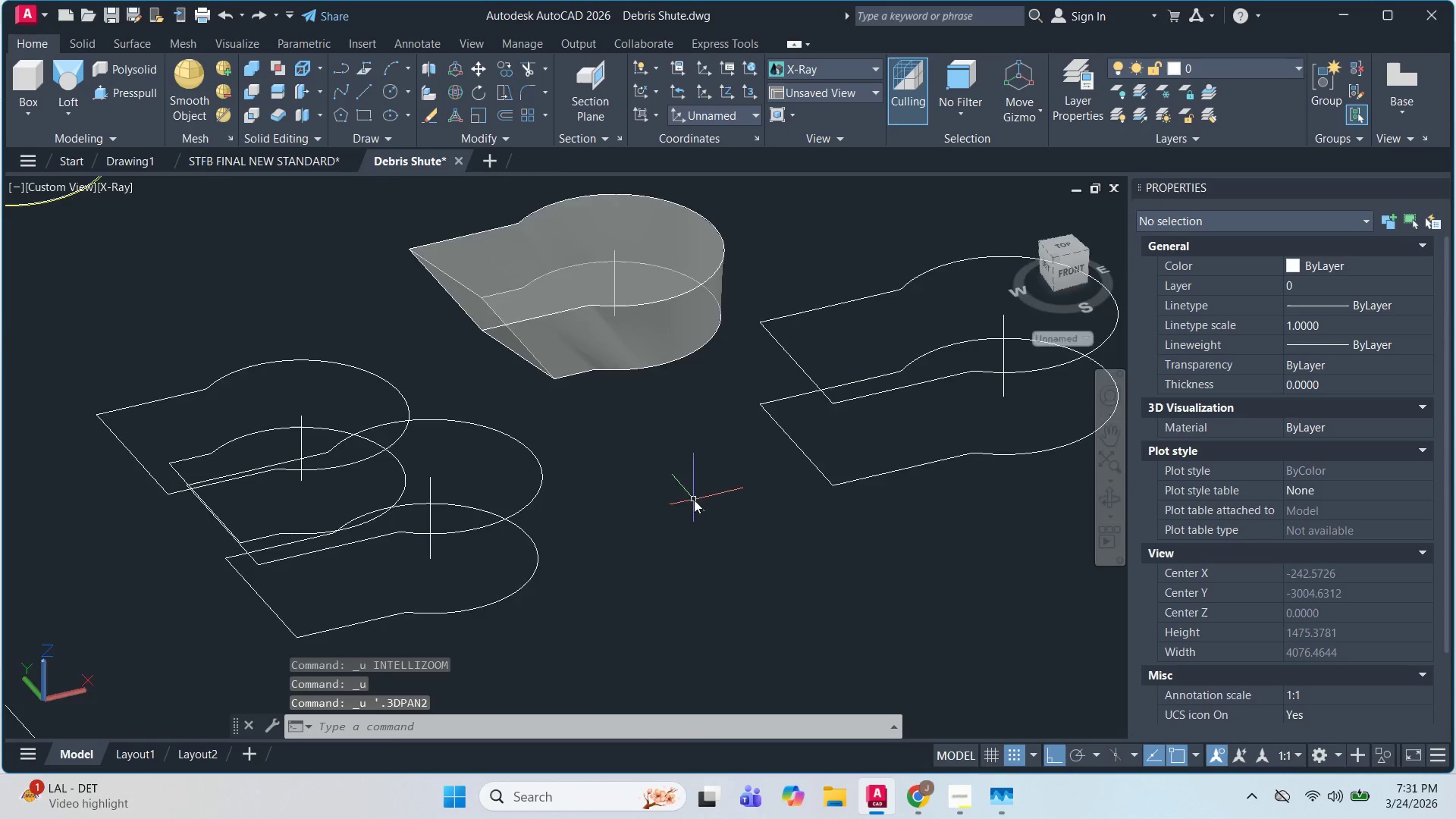 
key(Control+Z)
 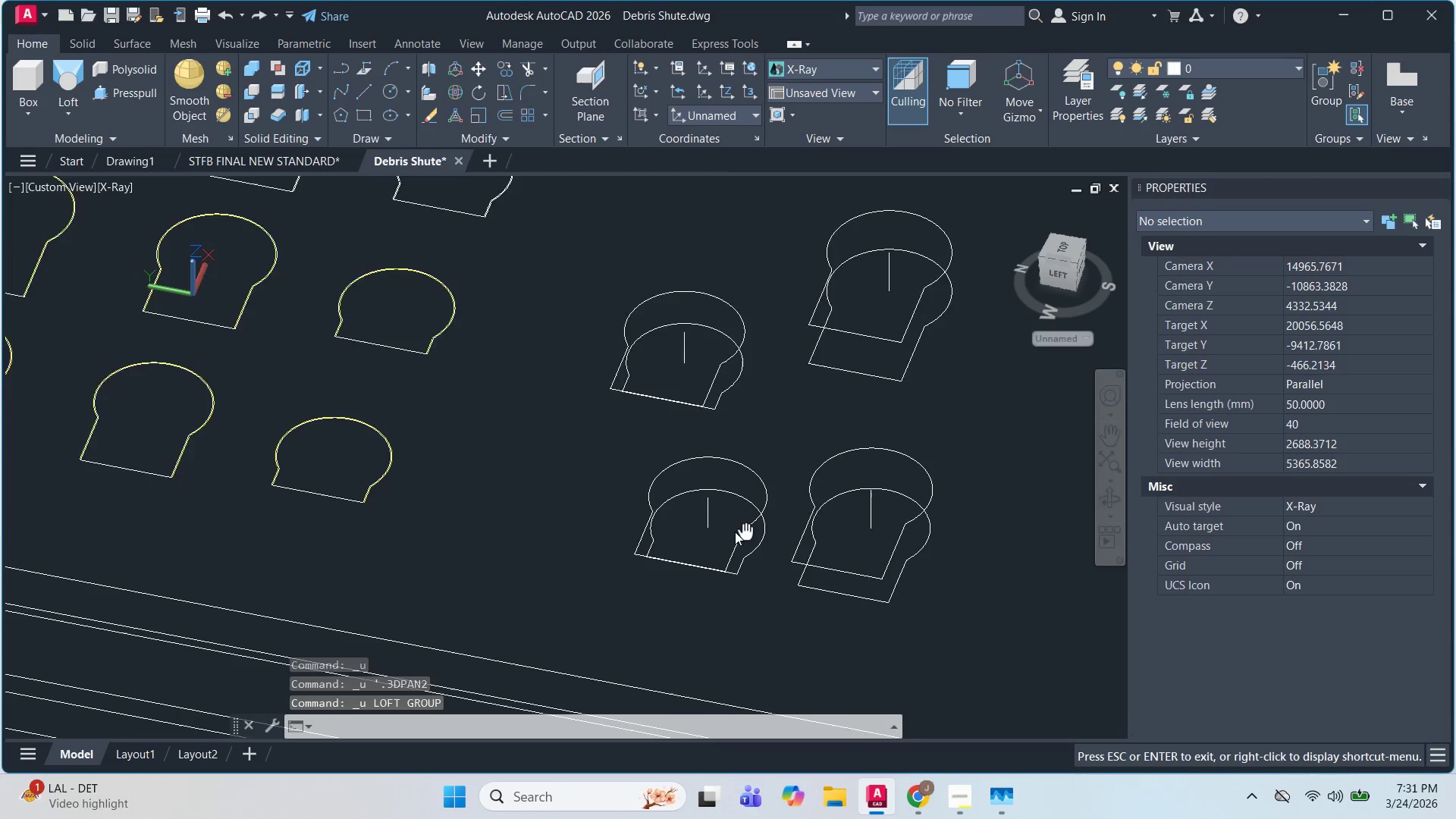 
scroll: coordinate [894, 373], scroll_direction: up, amount: 2.0
 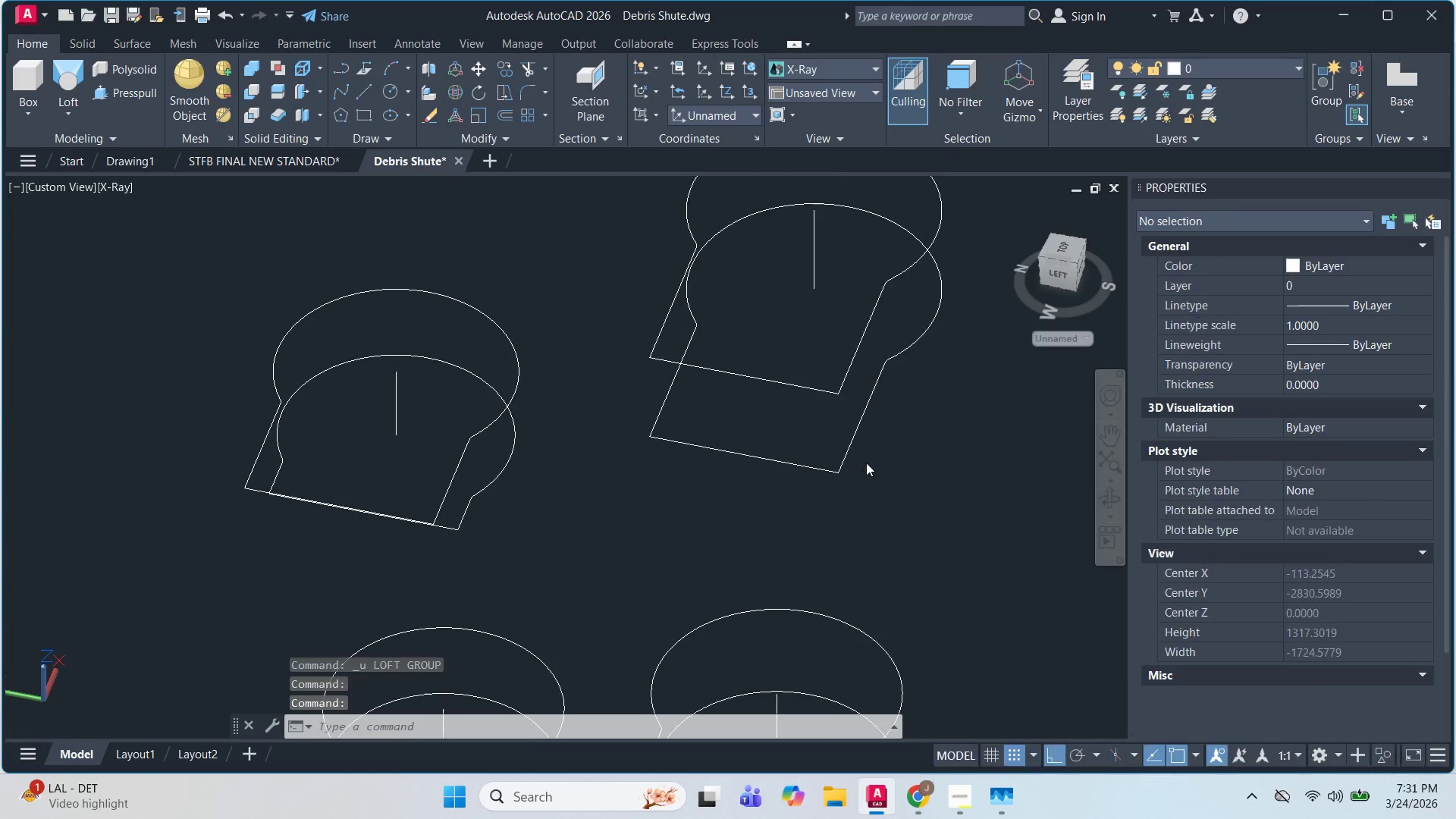 
key(Escape)
 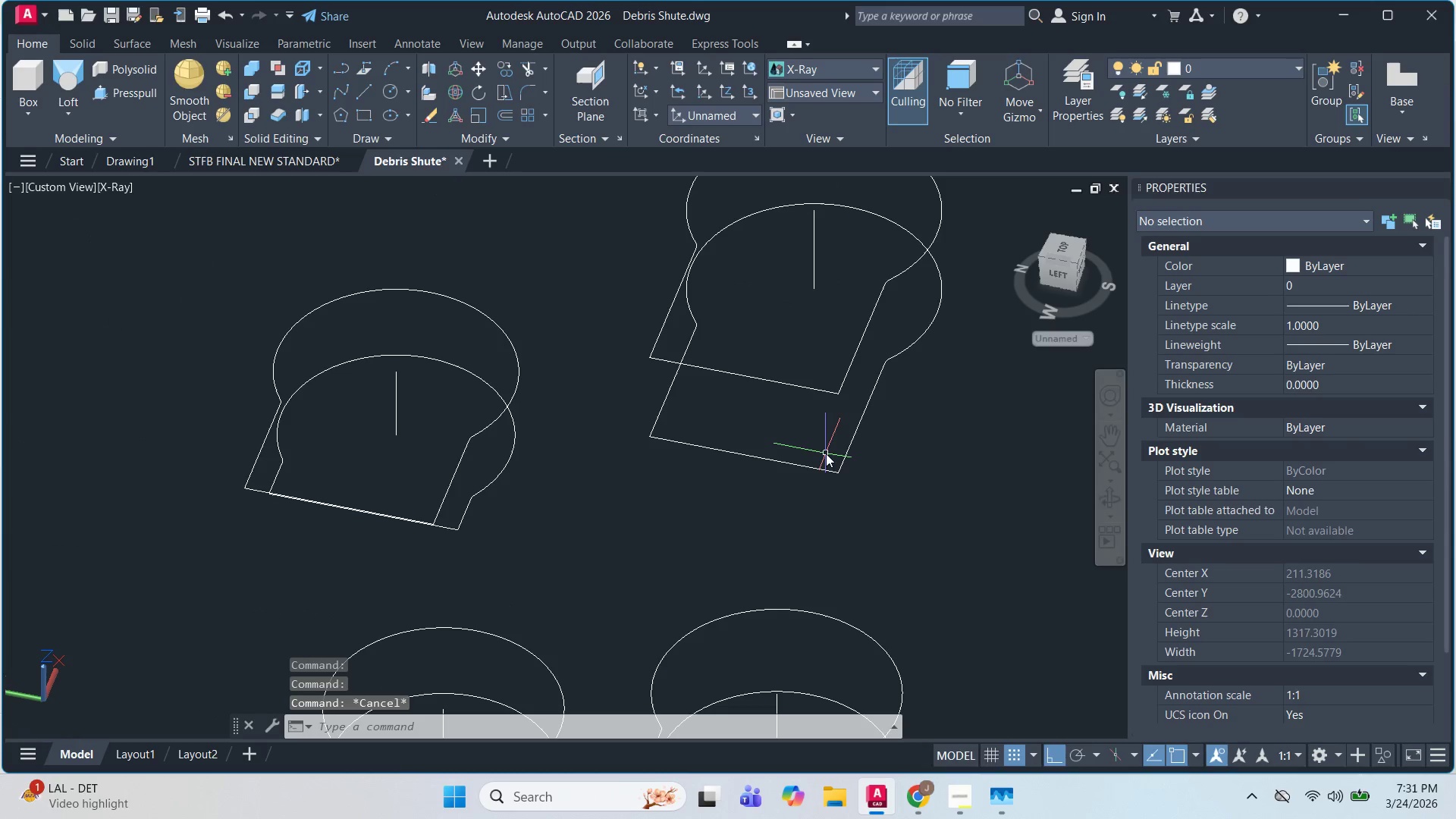 
hold_key(key=ShiftLeft, duration=0.56)
double_click([714, 494])
 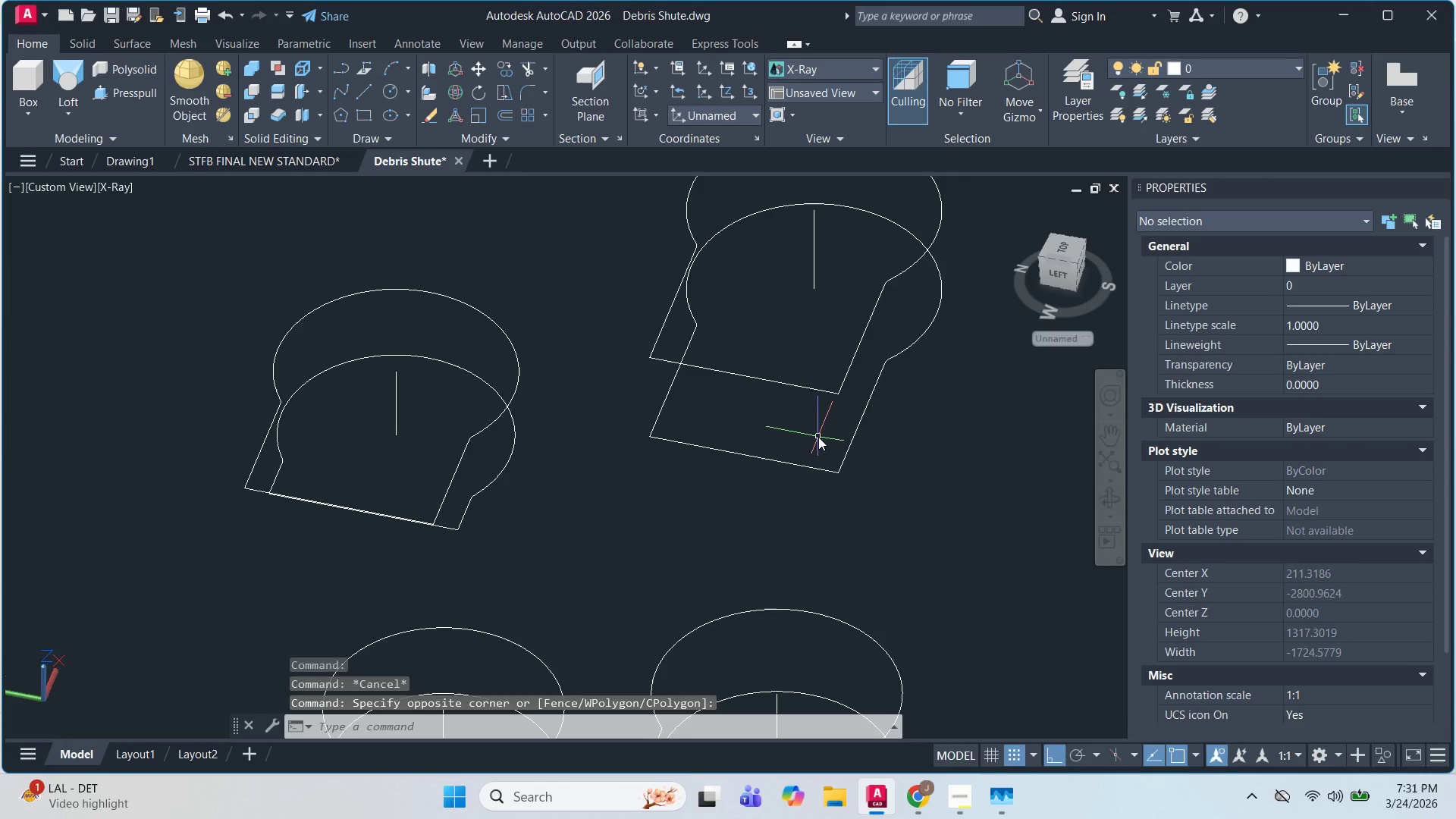 
scroll: coordinate [818, 437], scroll_direction: down, amount: 2.0
 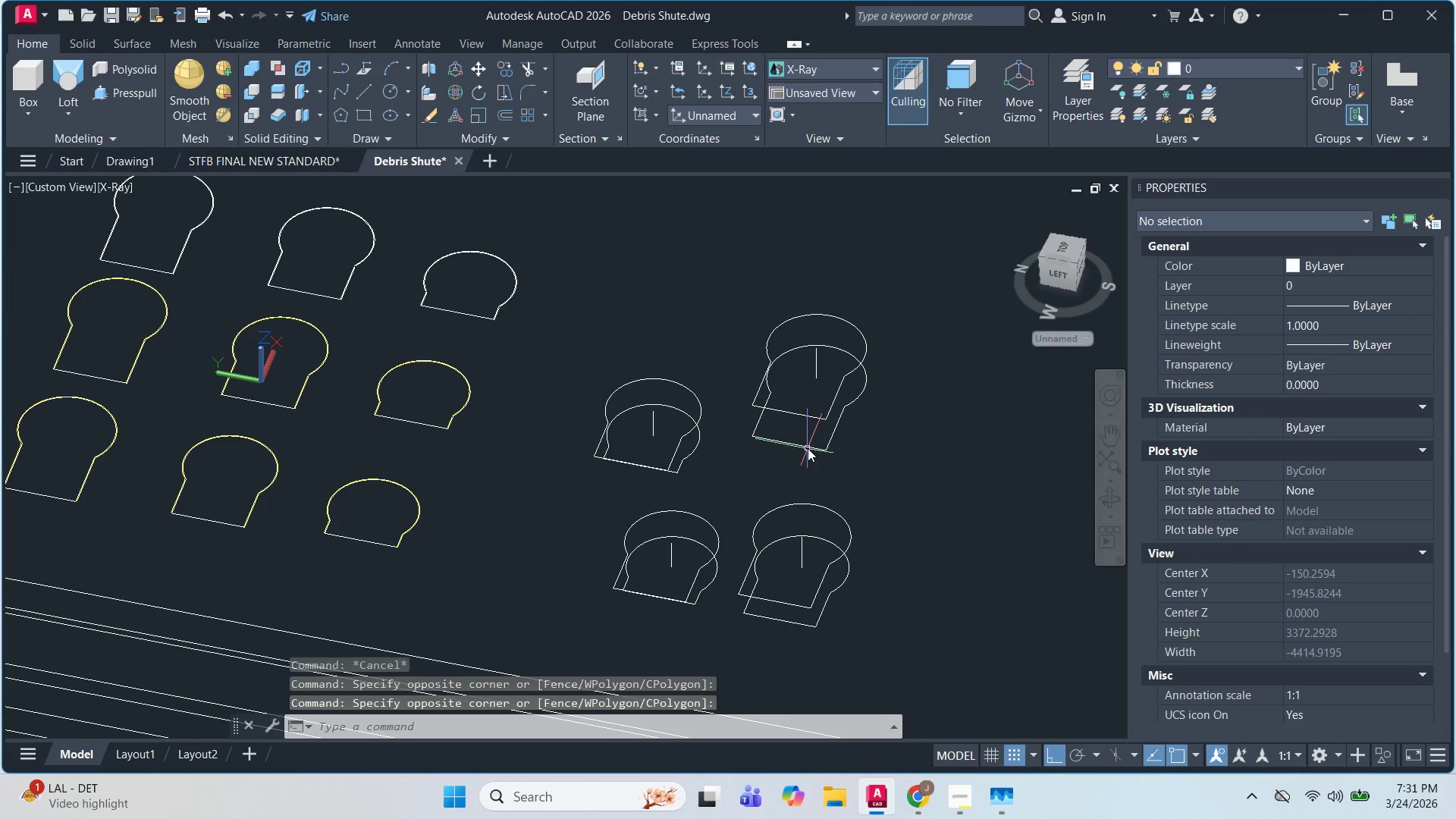 
triple_click([808, 447])
 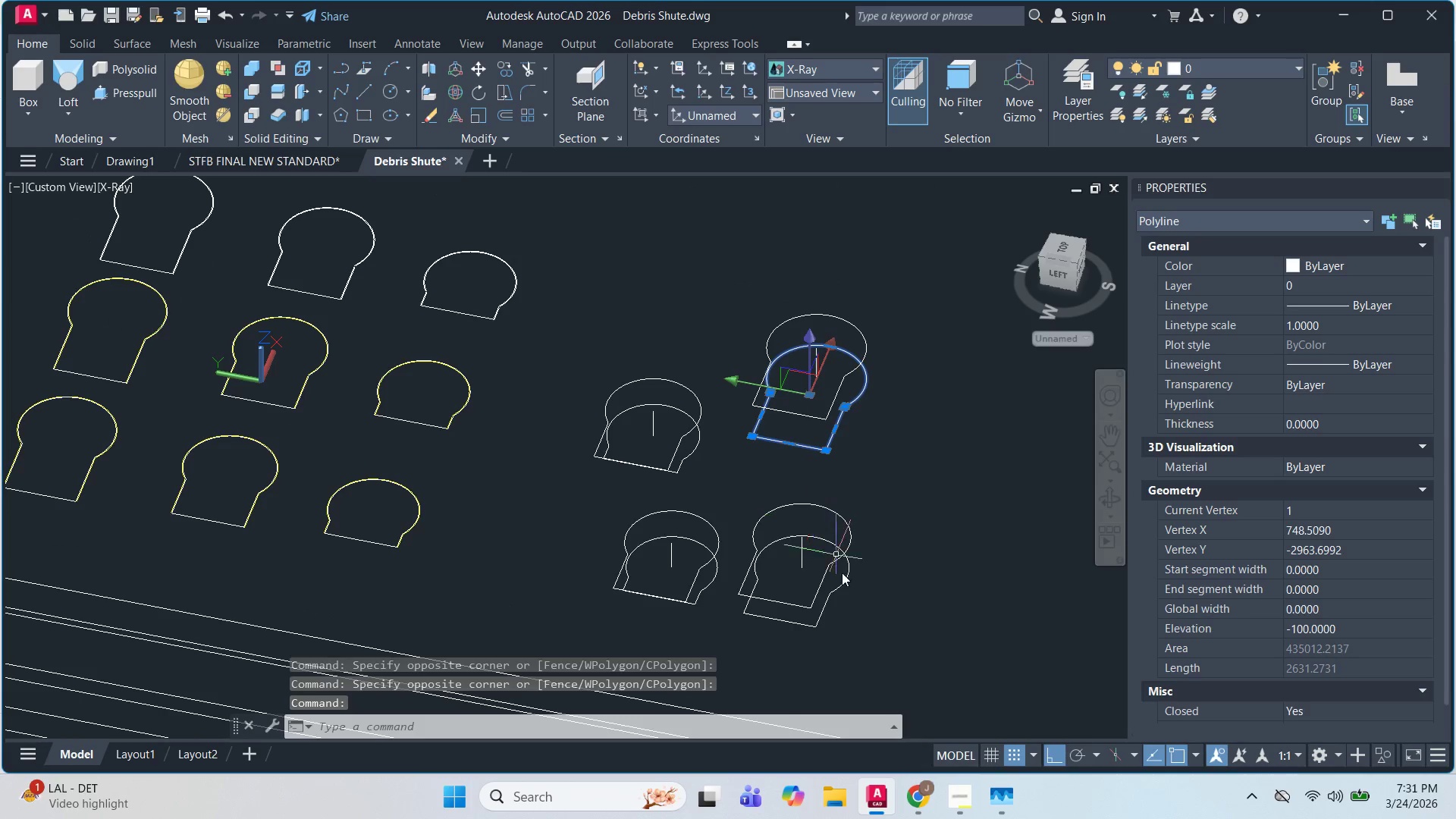 
left_click([799, 623])
 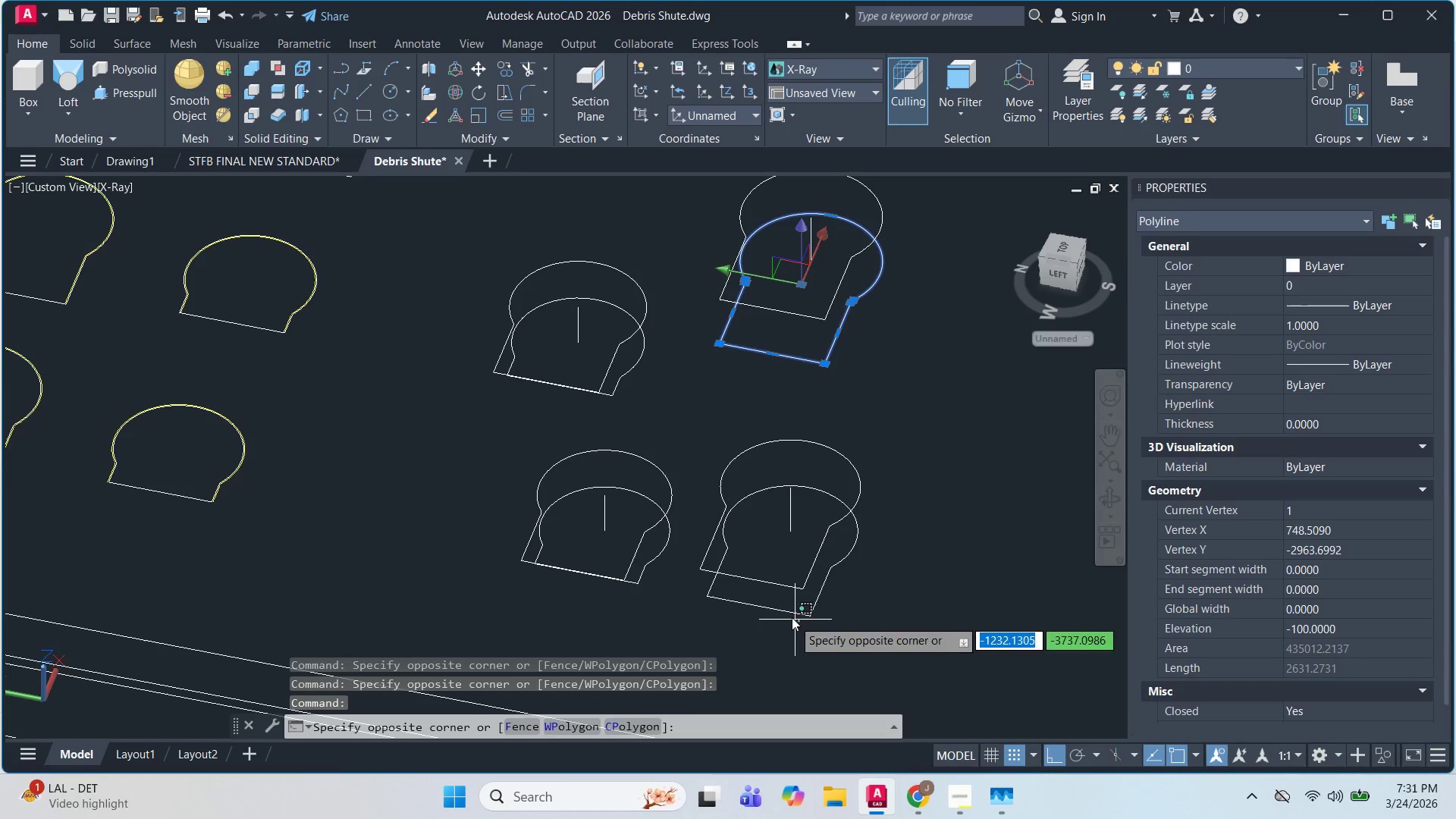 
scroll: coordinate [829, 654], scroll_direction: up, amount: 1.0
 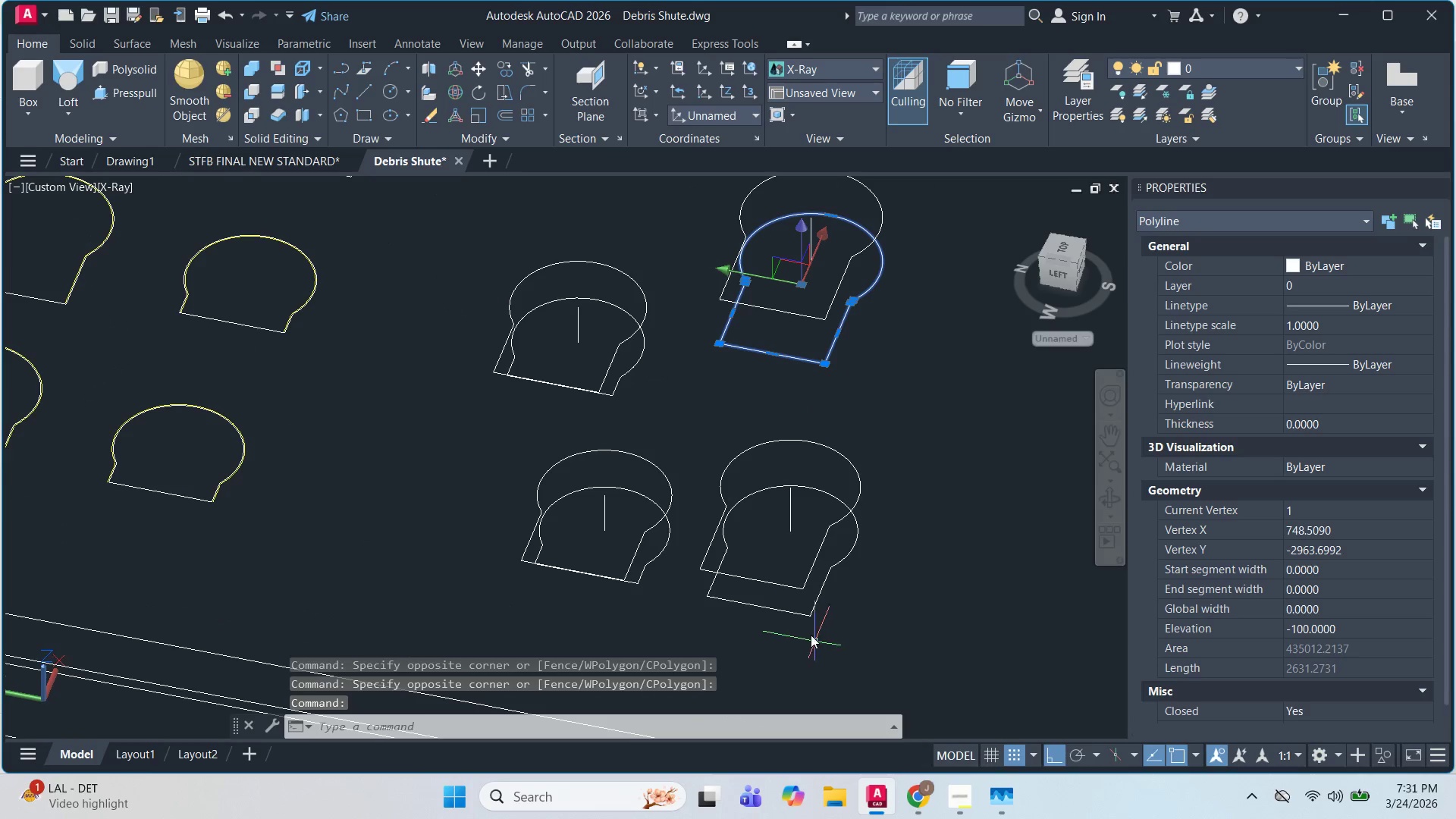 
double_click([779, 605])
 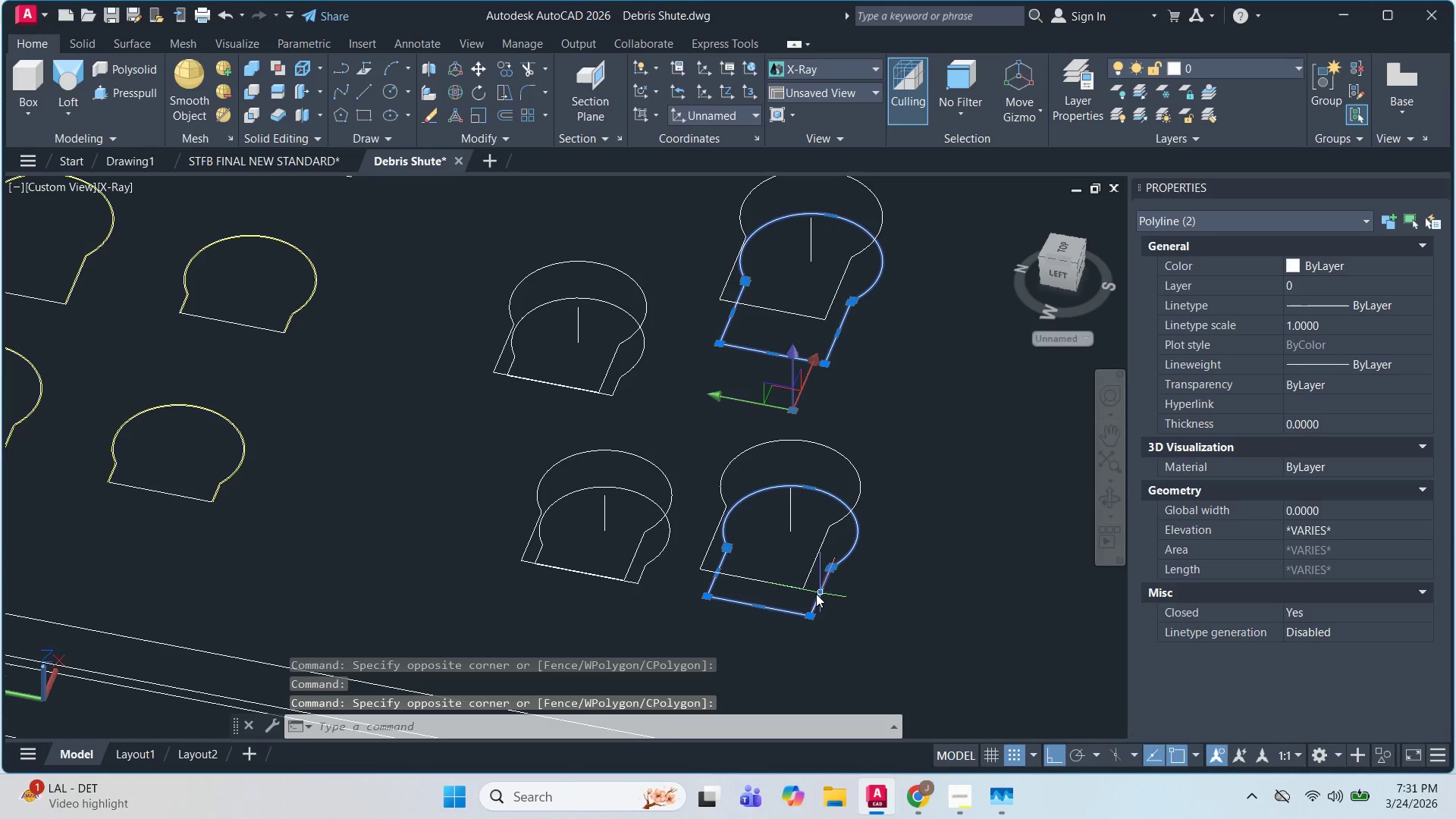 
key(Escape)
 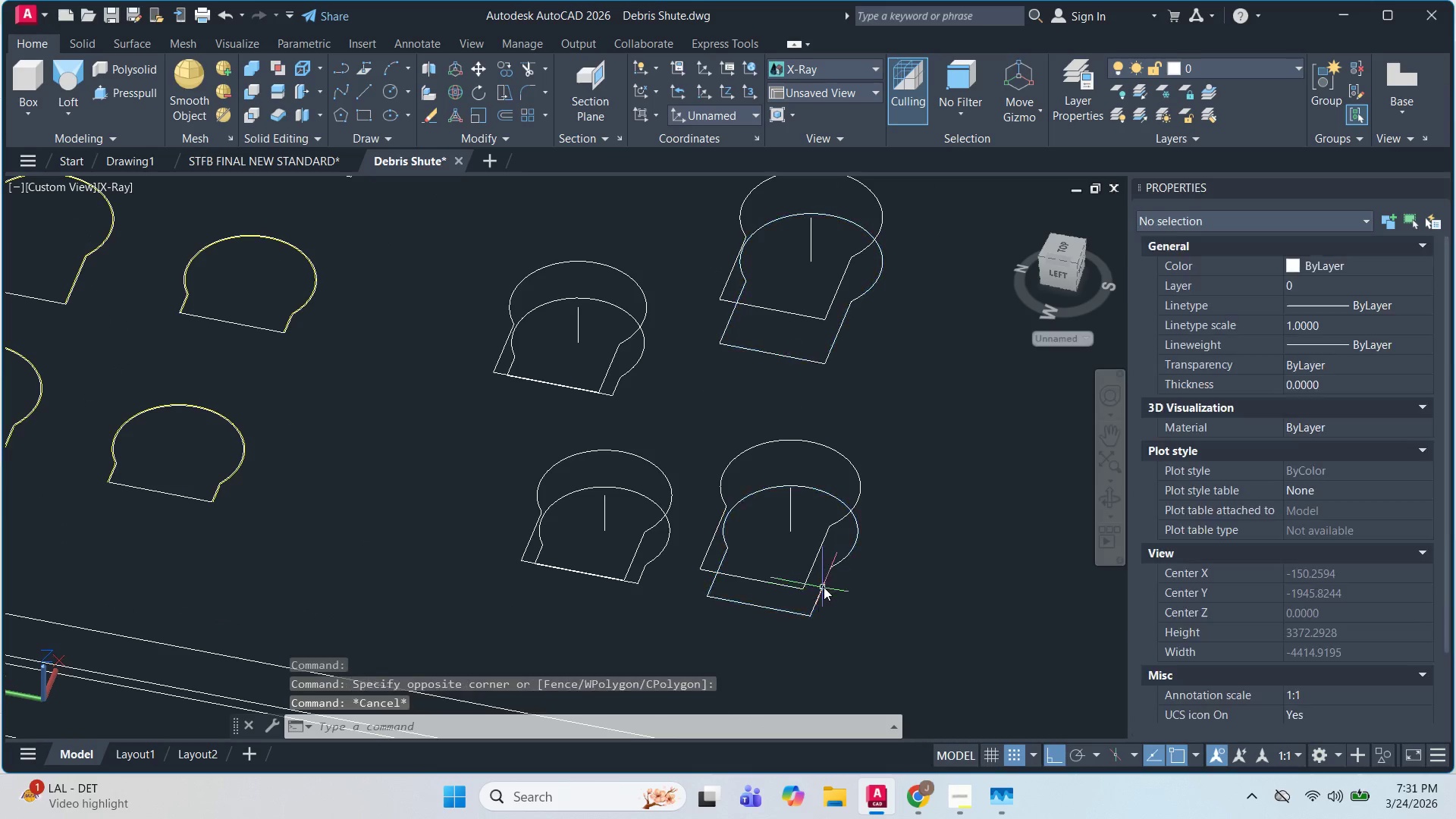 
key(Escape)
 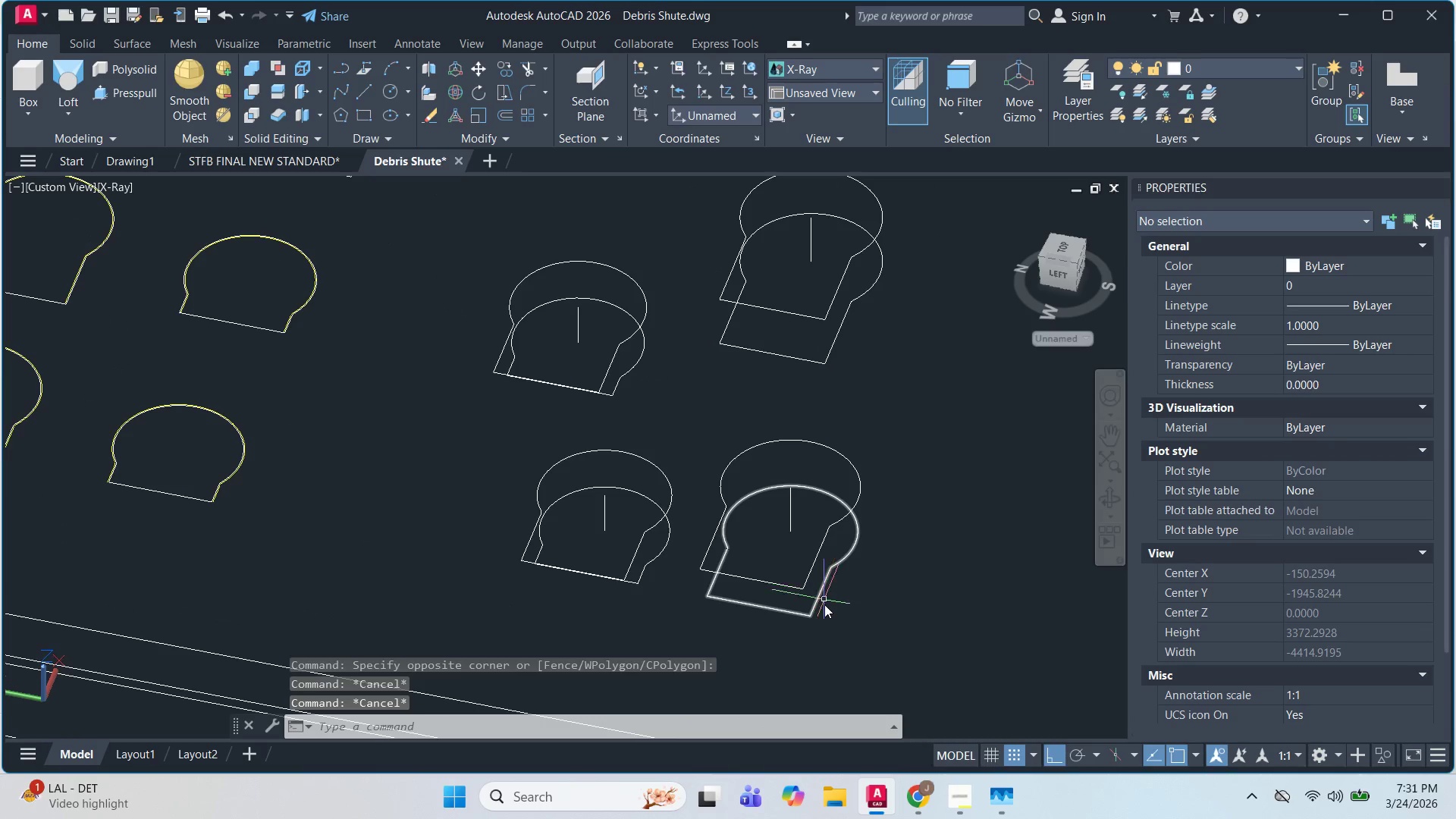 
hold_key(key=ShiftLeft, duration=1.52)
 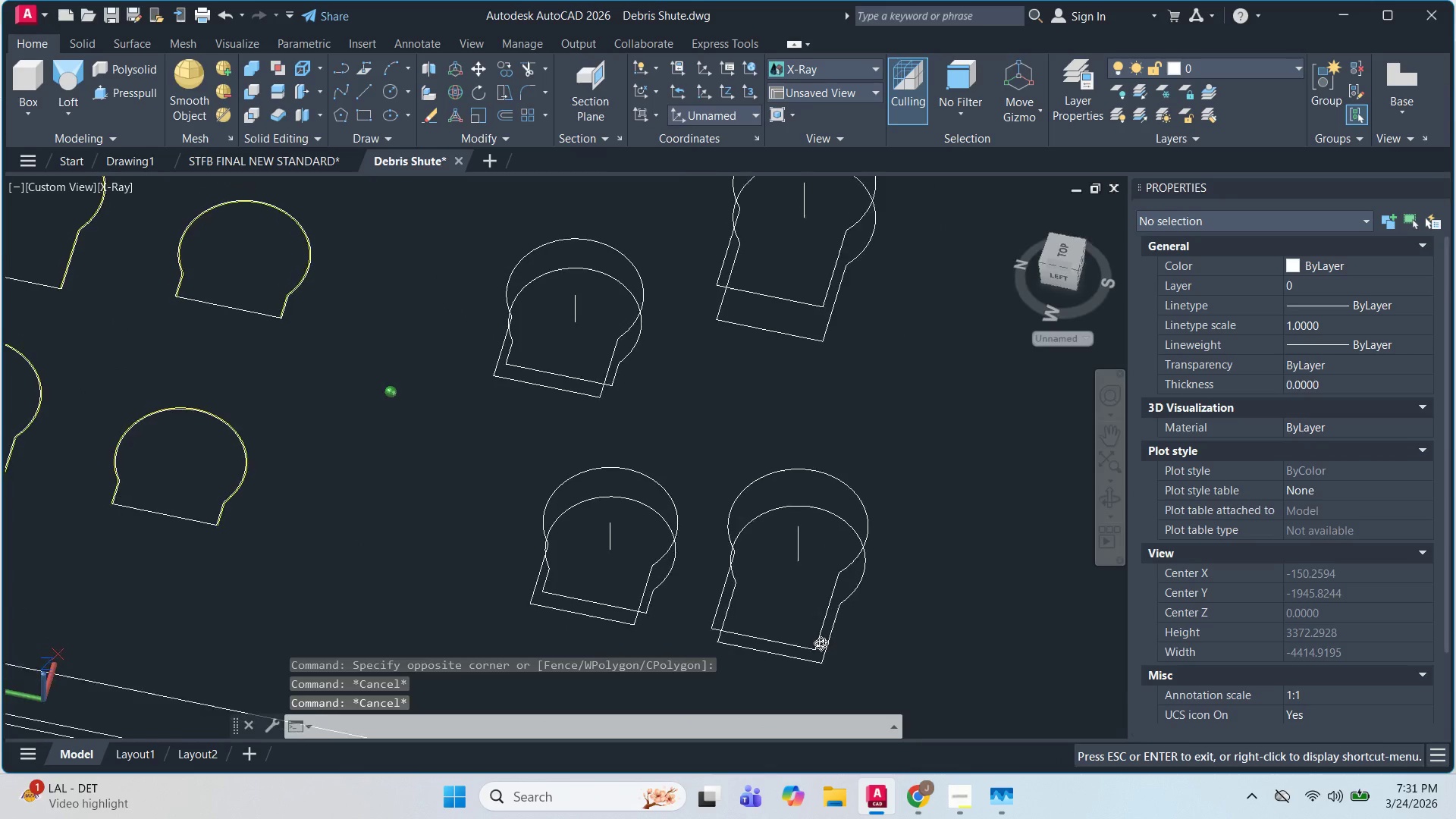 
hold_key(key=ShiftLeft, duration=1.51)
 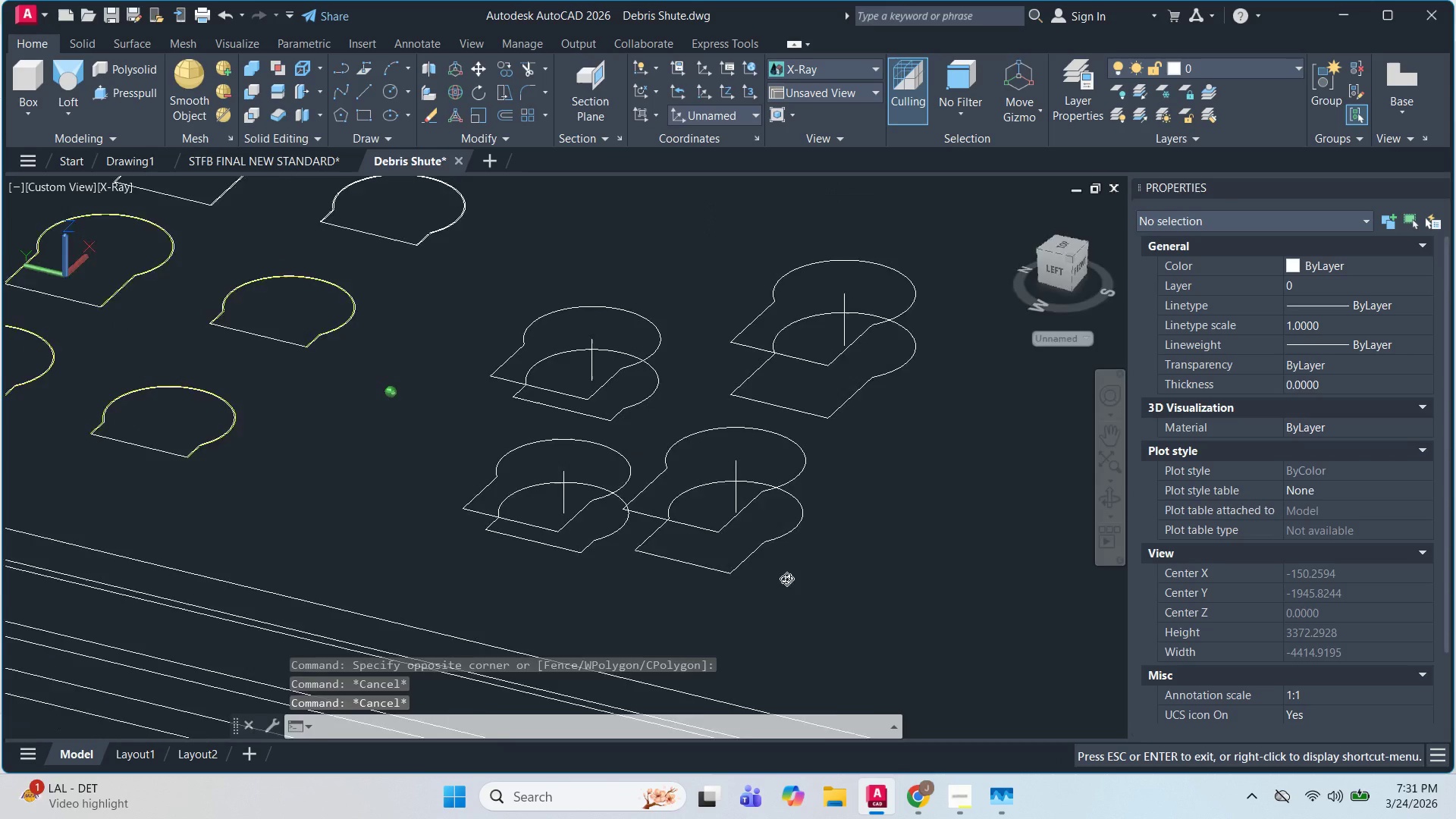 
hold_key(key=ShiftLeft, duration=1.52)
 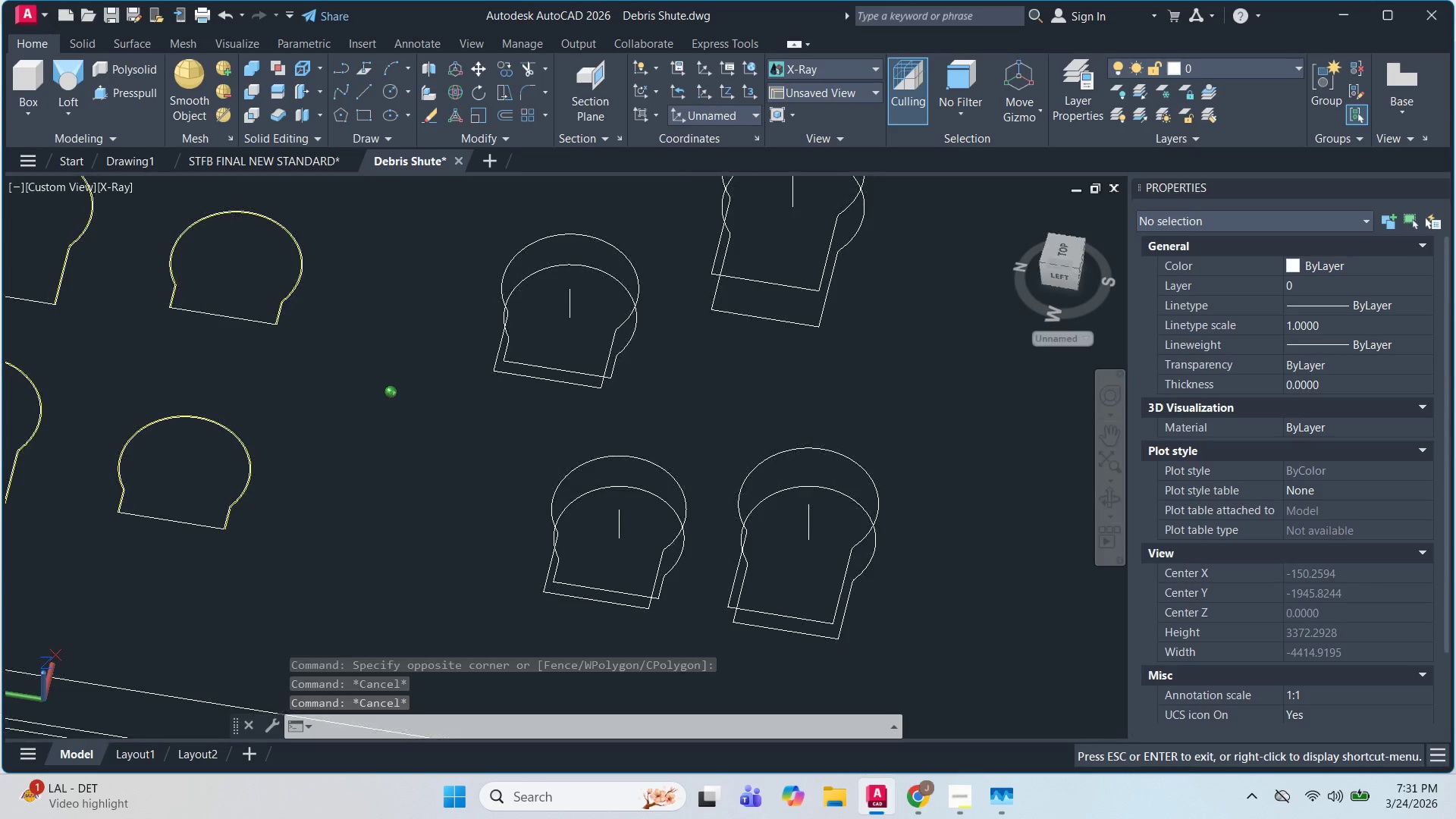 
hold_key(key=ShiftLeft, duration=0.59)
 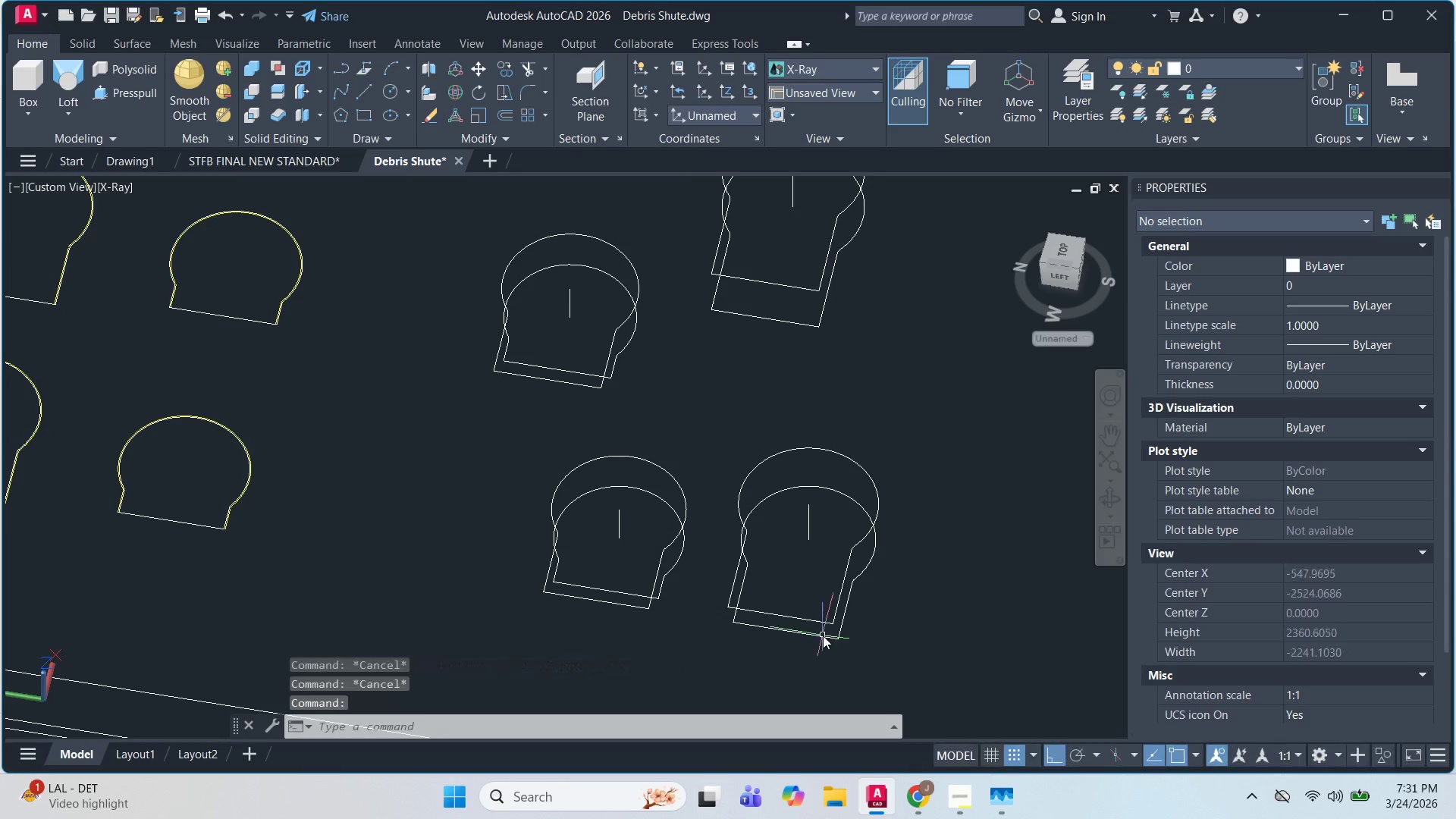 
key(Escape)
 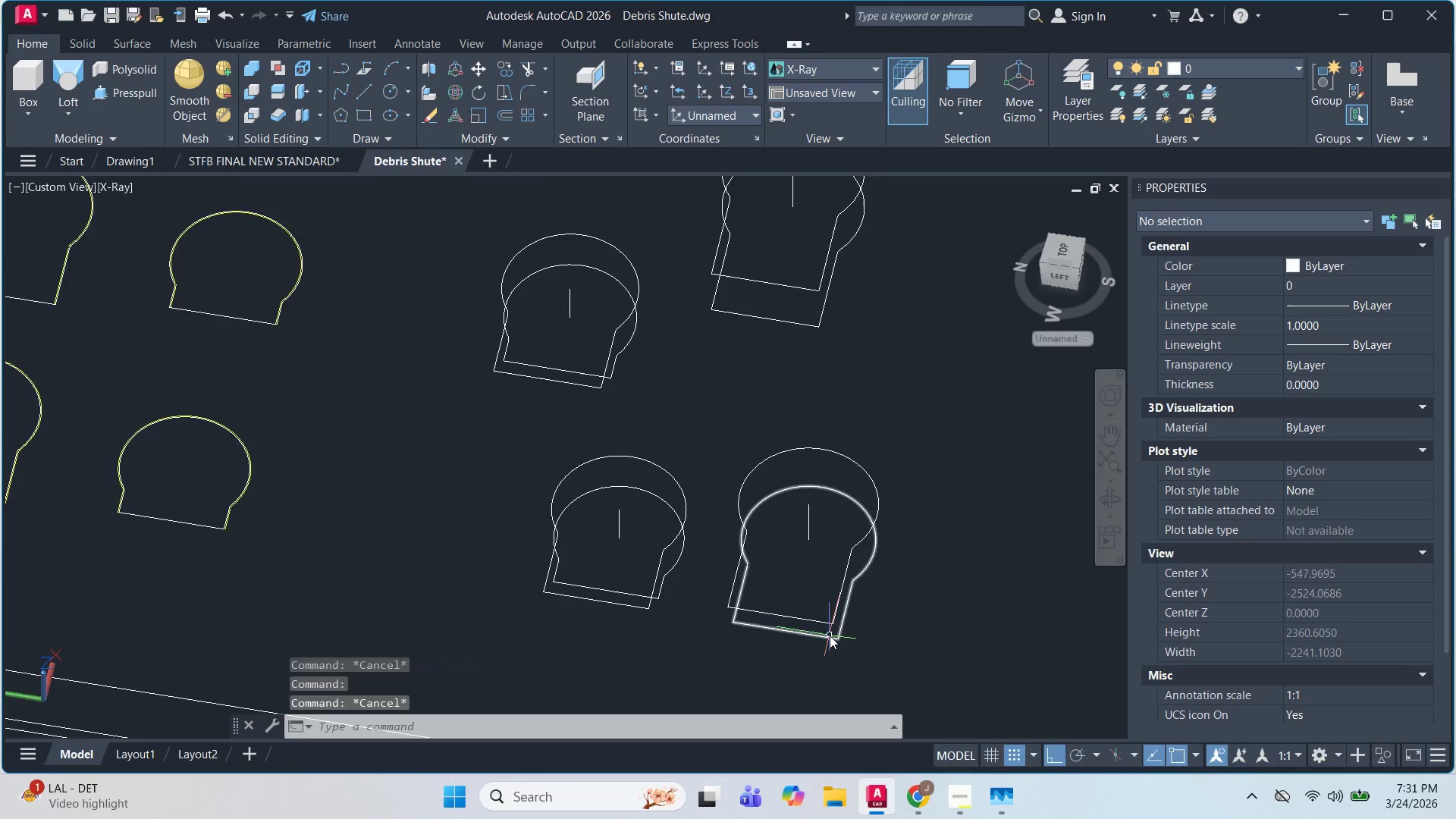 
key(Escape)
 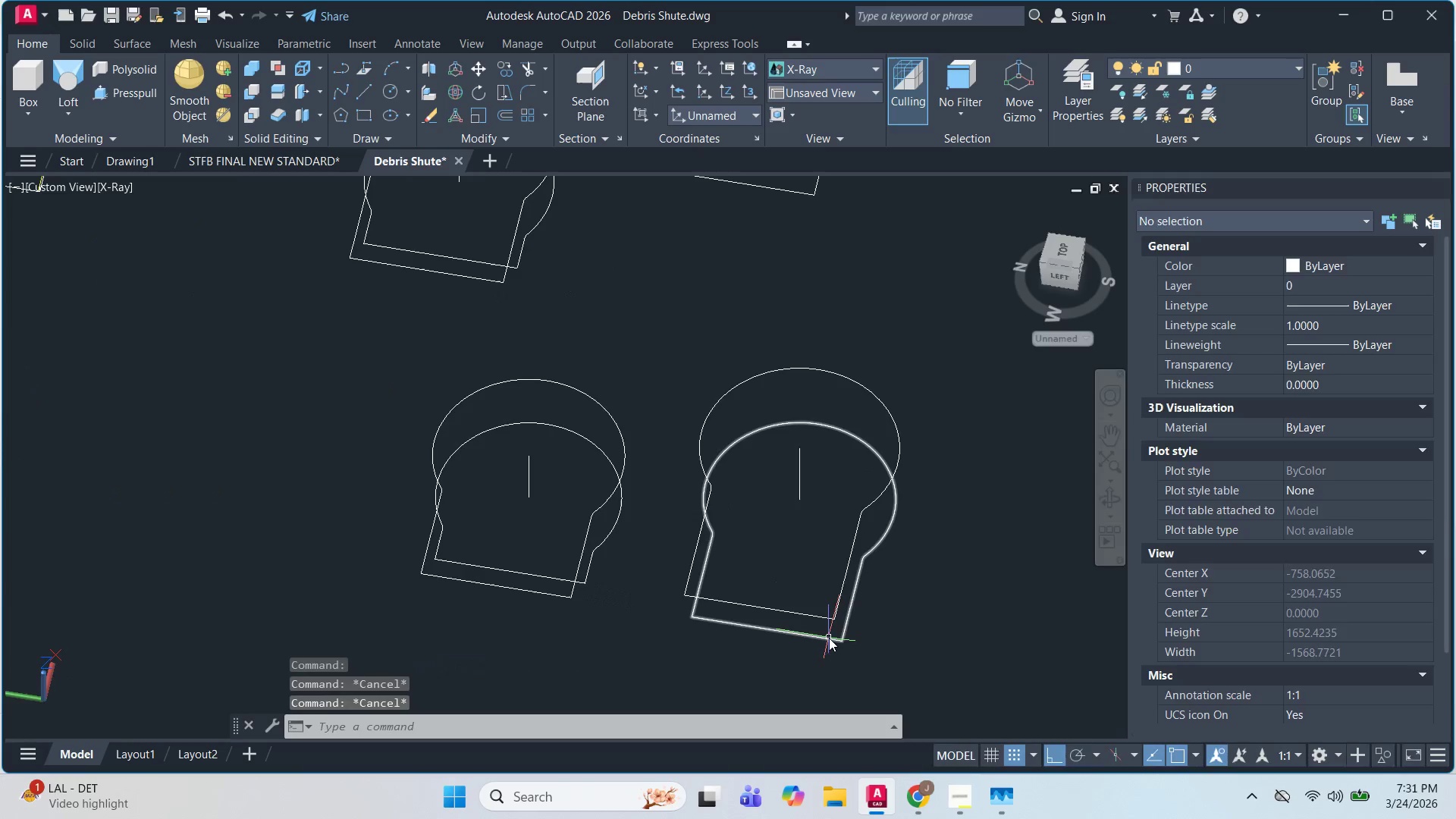 
left_click([829, 638])
 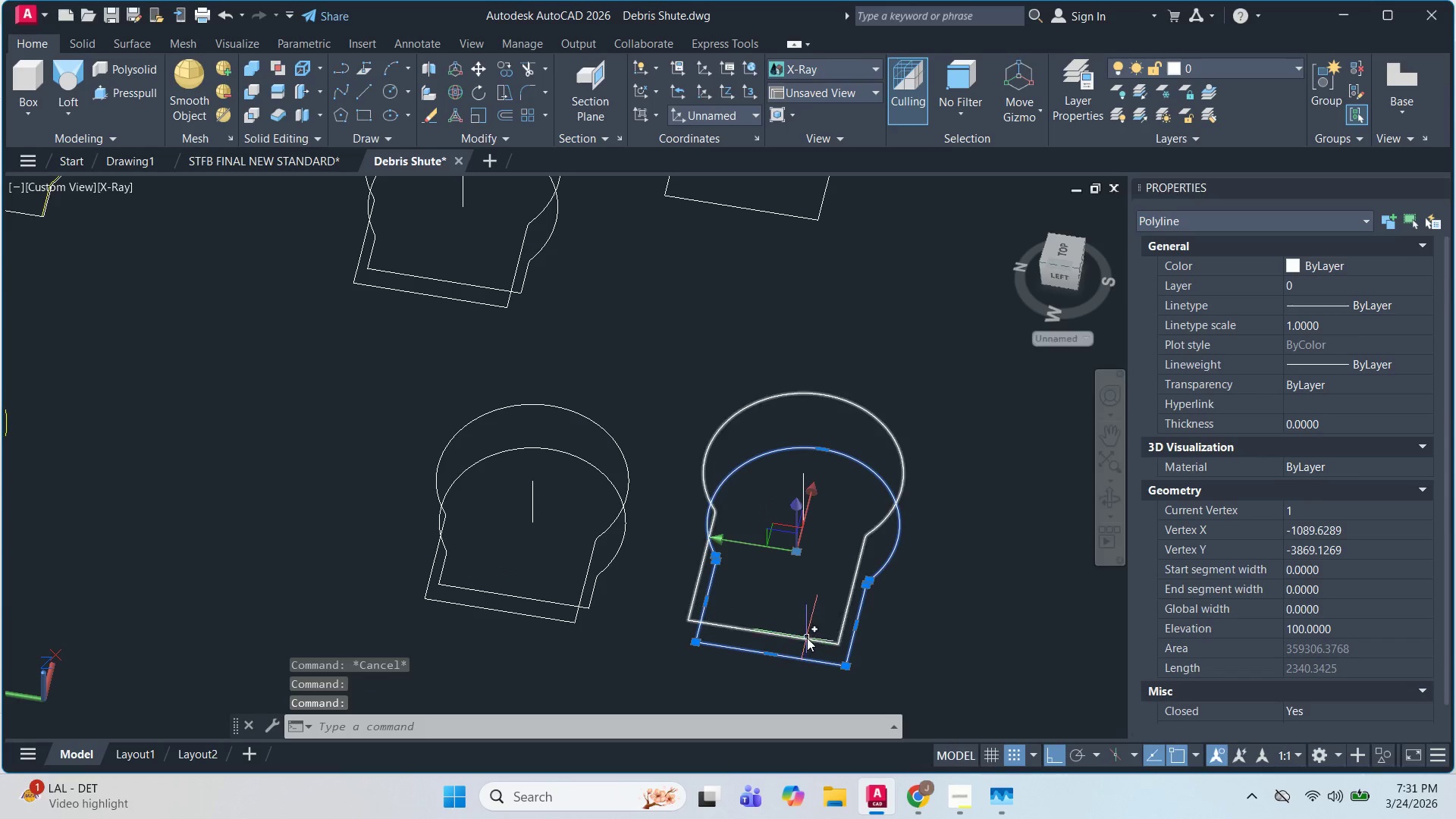 
scroll: coordinate [830, 635], scroll_direction: up, amount: 1.0
 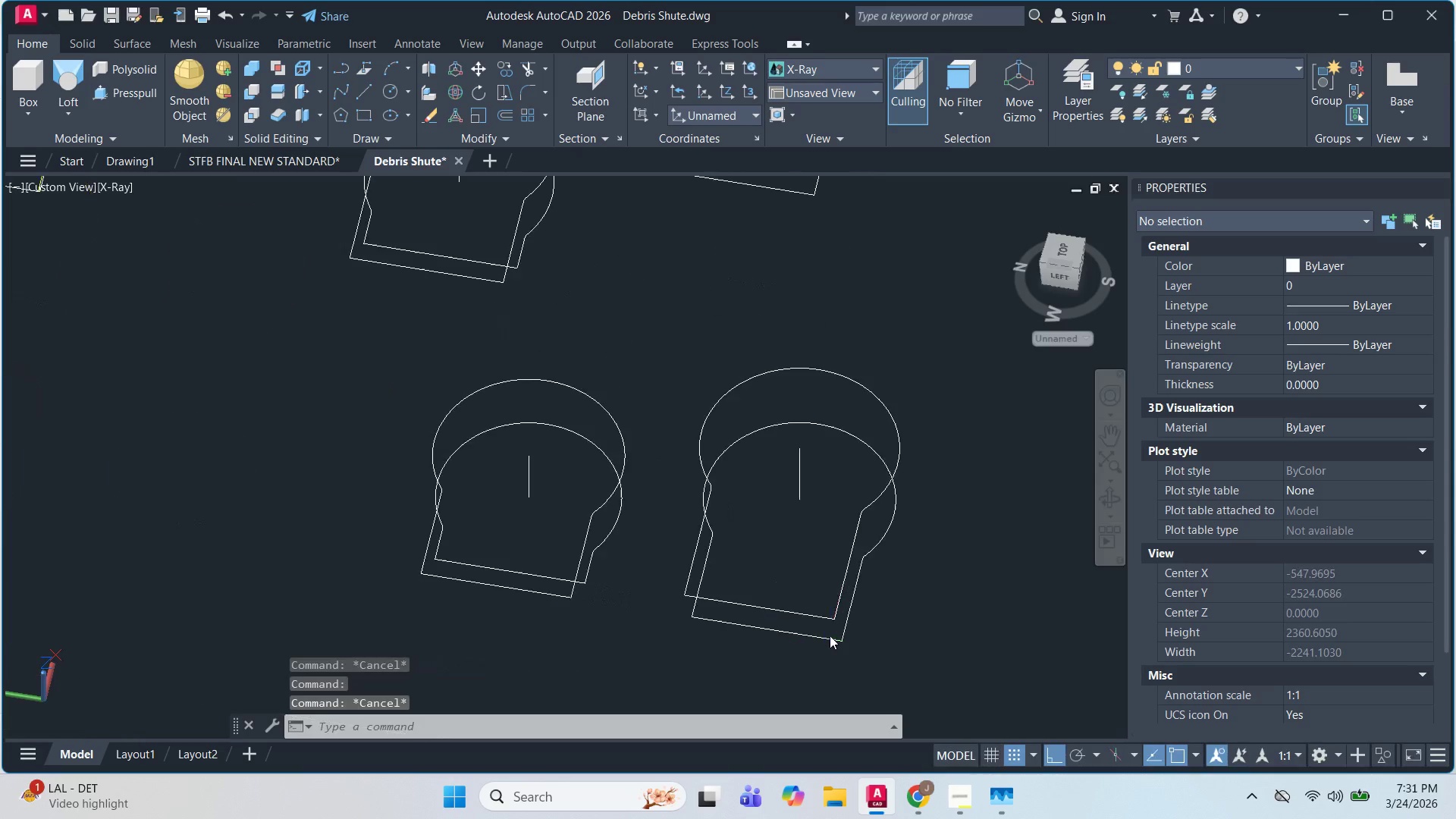 
key(M)
 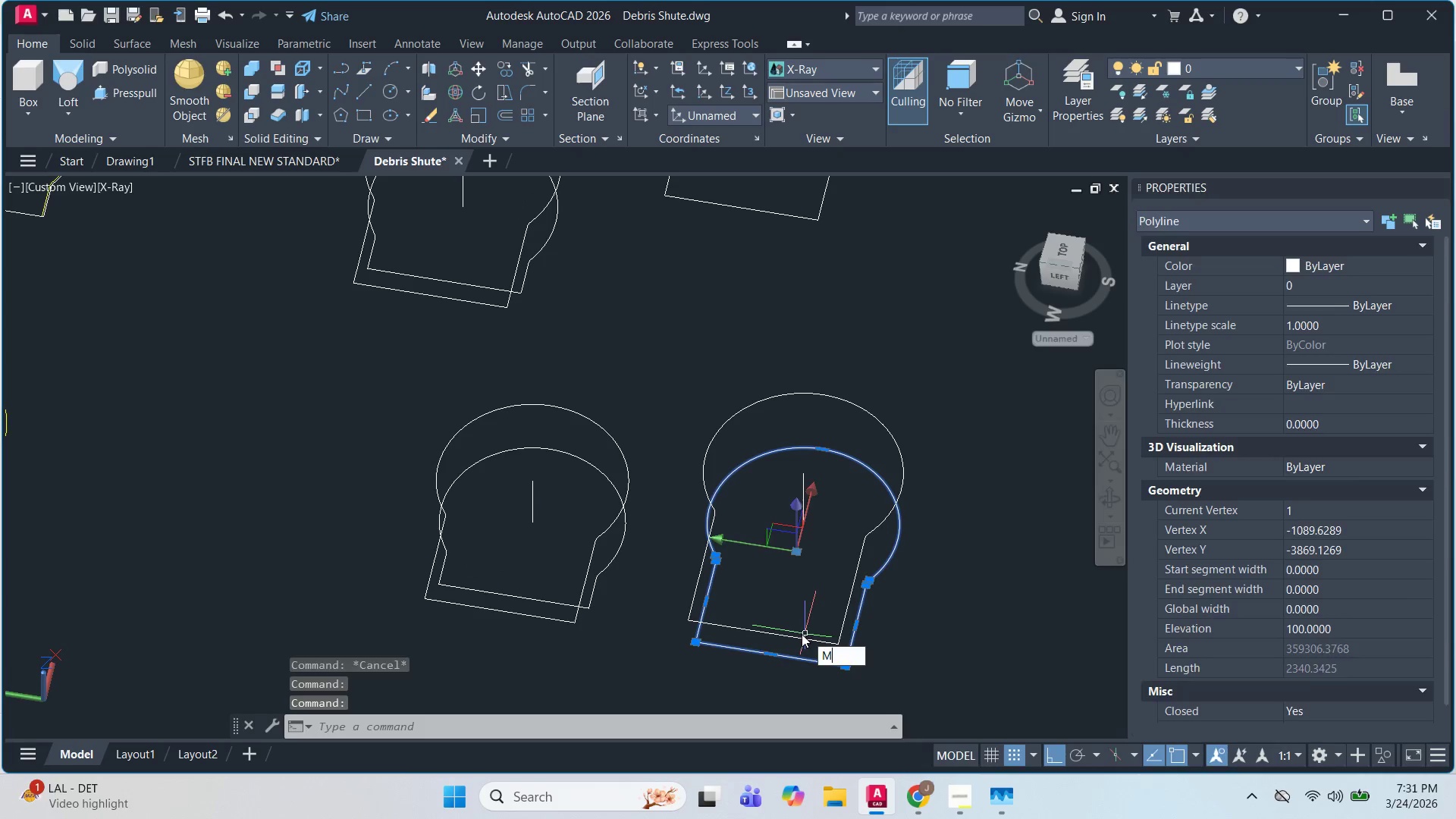 
key(Space)
 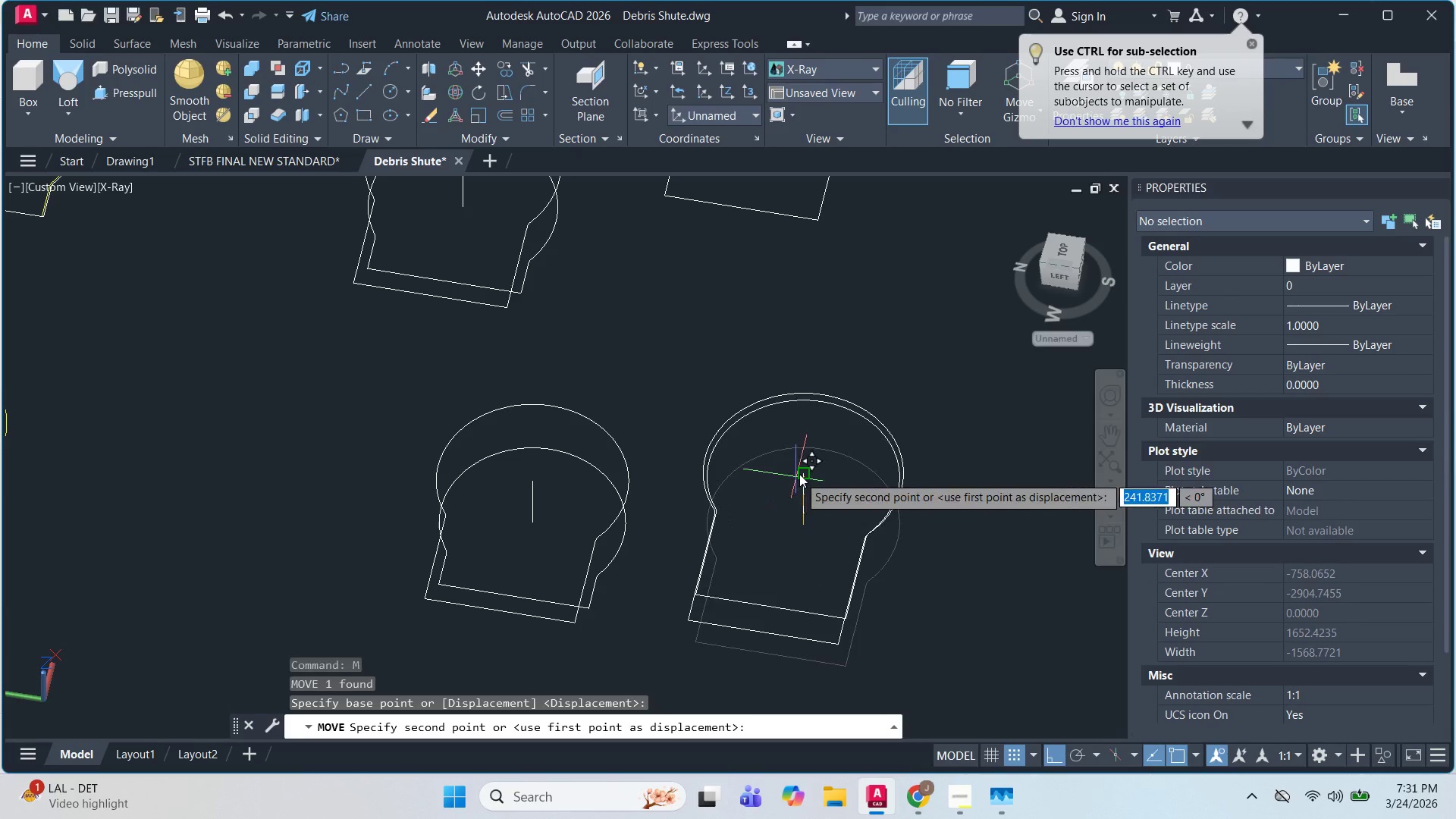 
key(Escape)
 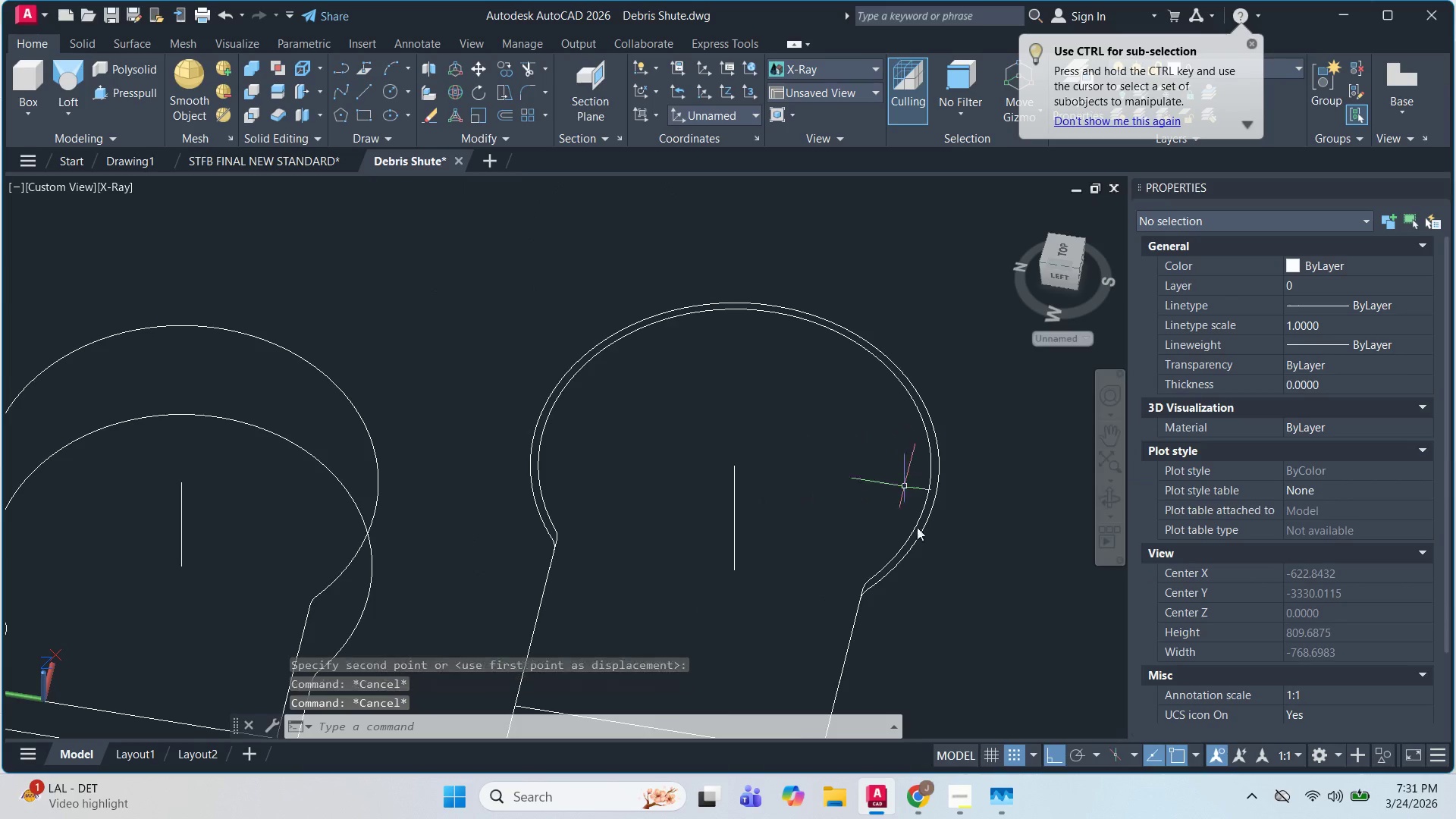 
key(Escape)
 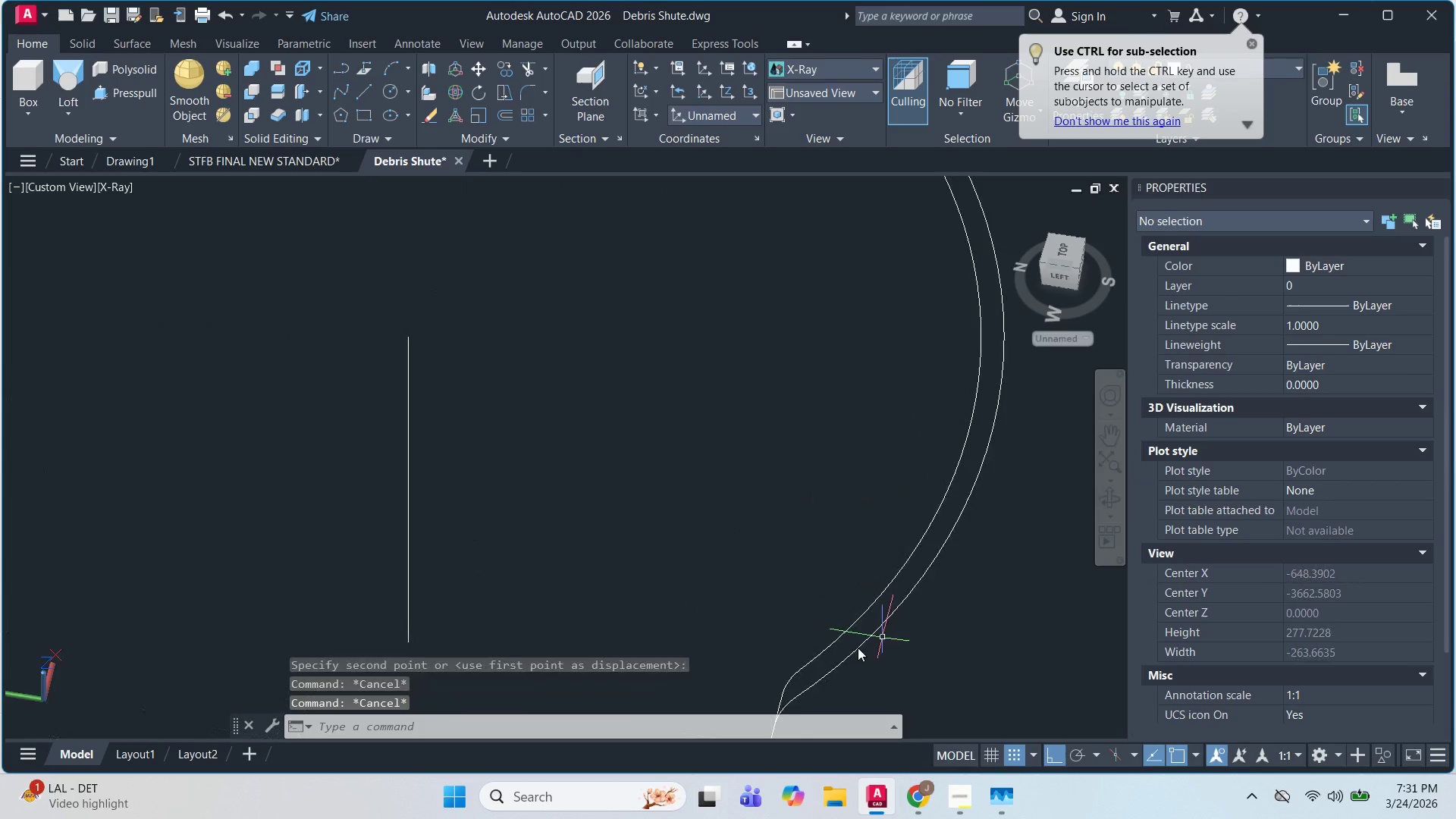 
scroll: coordinate [891, 629], scroll_direction: up, amount: 5.0
 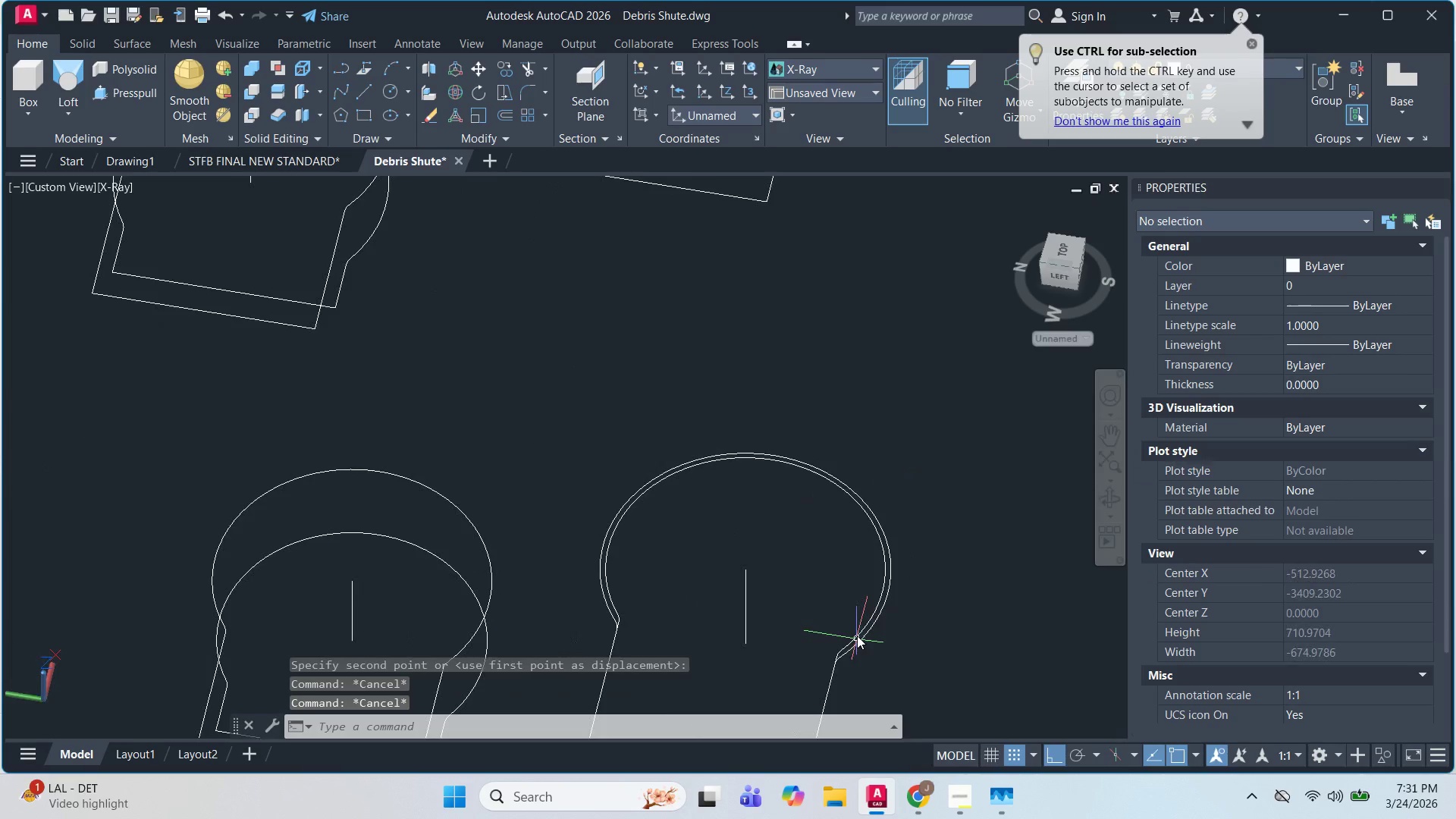 
key(Escape)
 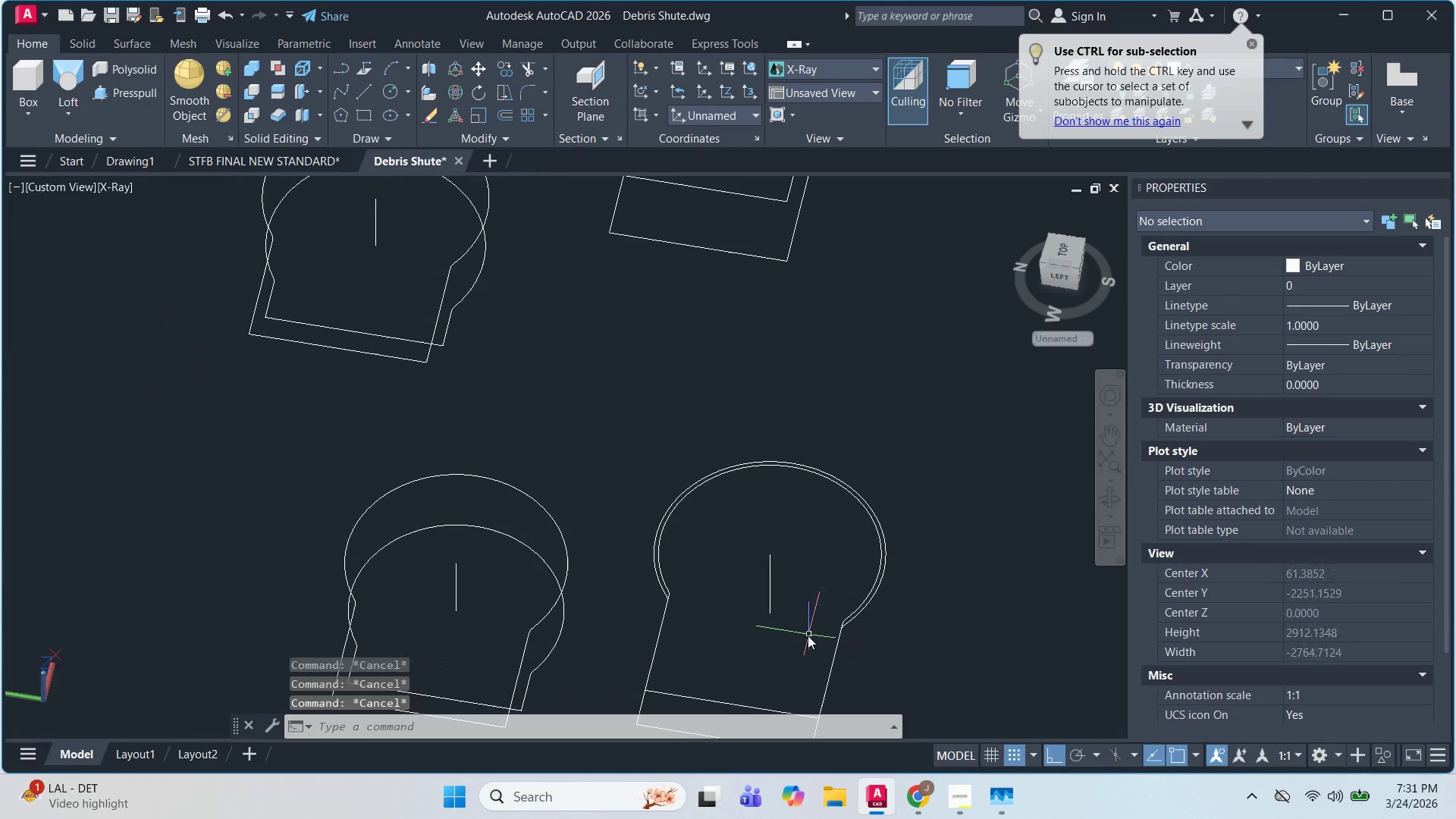 
scroll: coordinate [821, 613], scroll_direction: down, amount: 5.0
 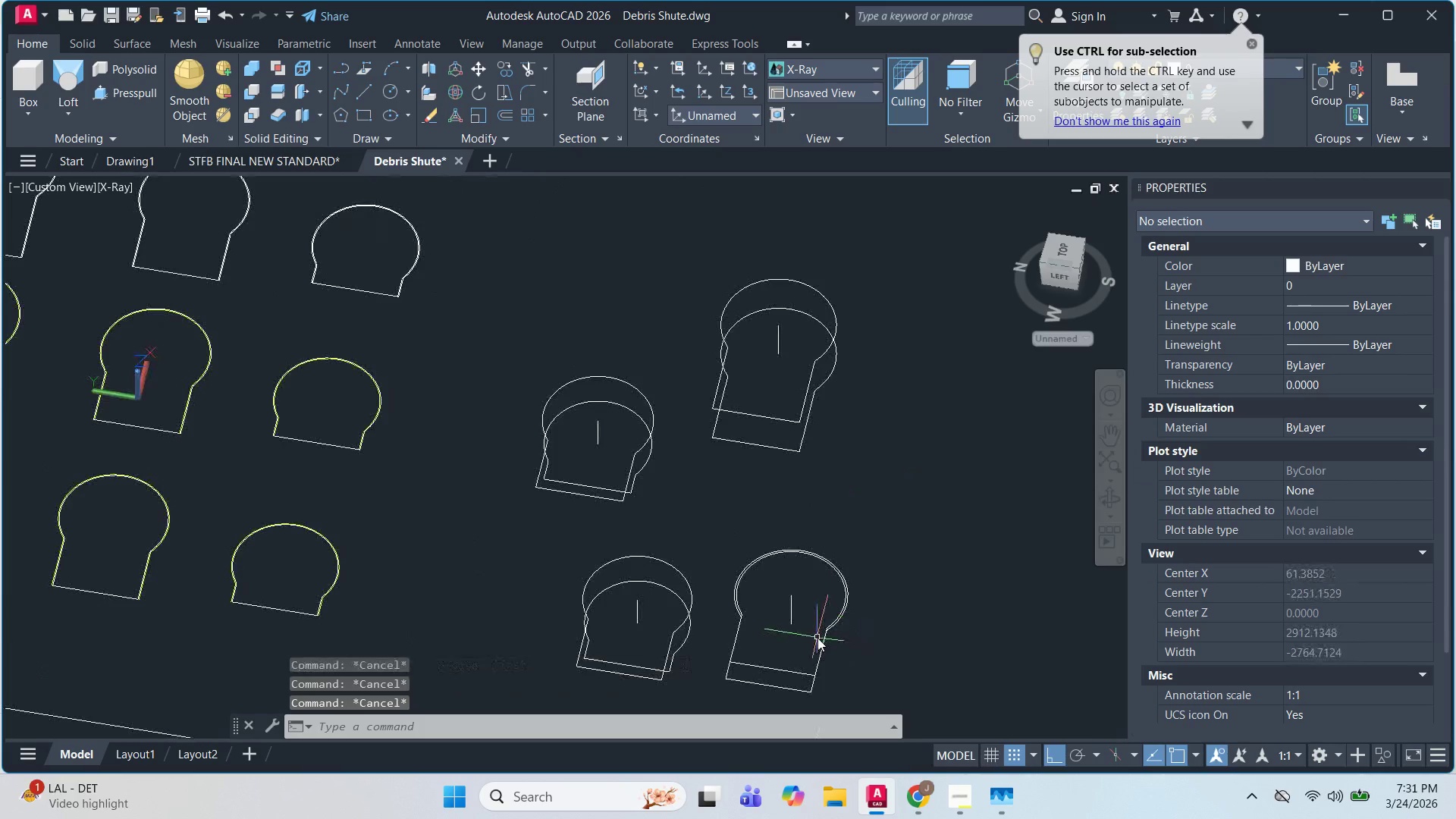 
key(Escape)
 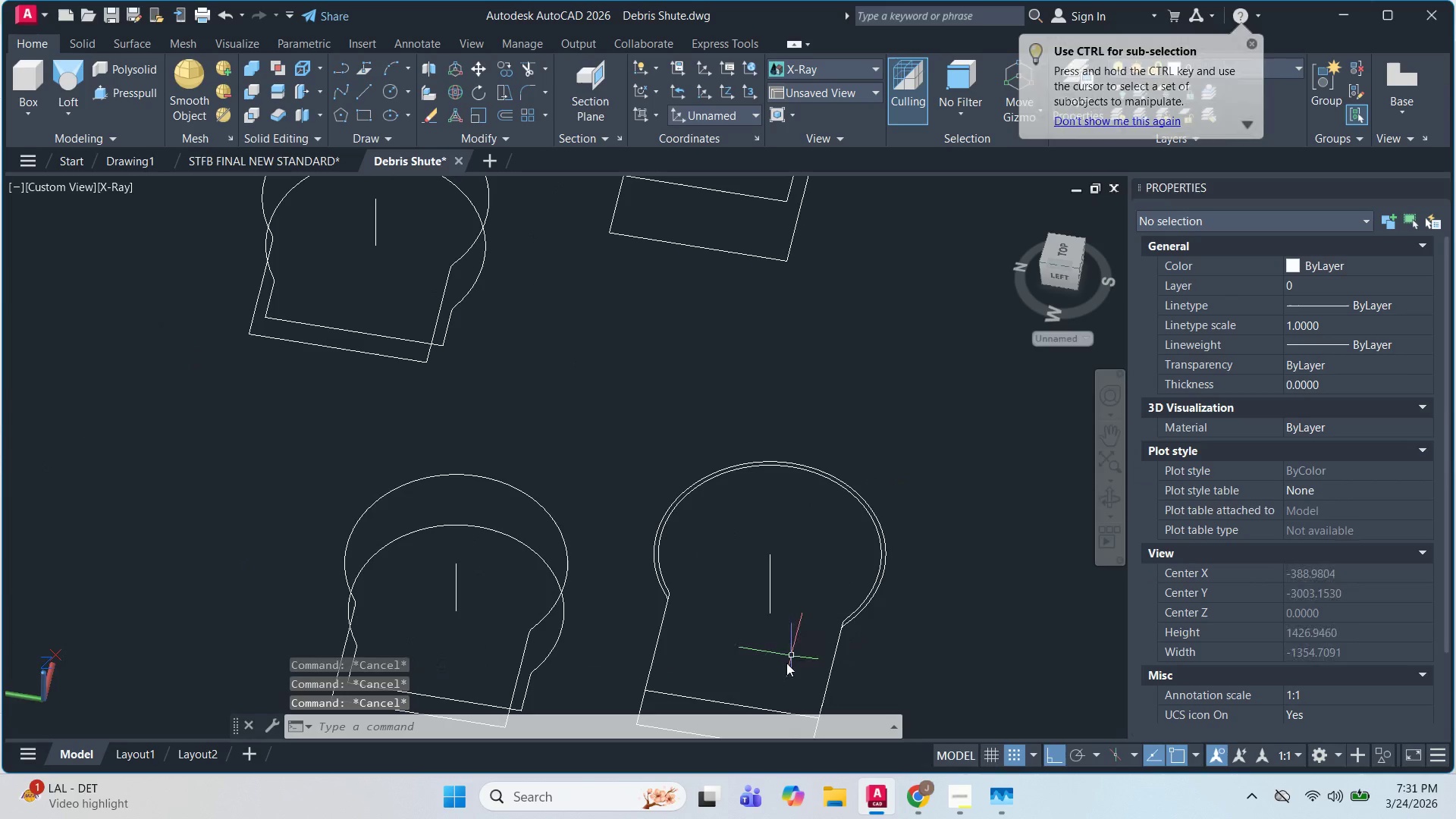 
scroll: coordinate [809, 635], scroll_direction: up, amount: 2.0
 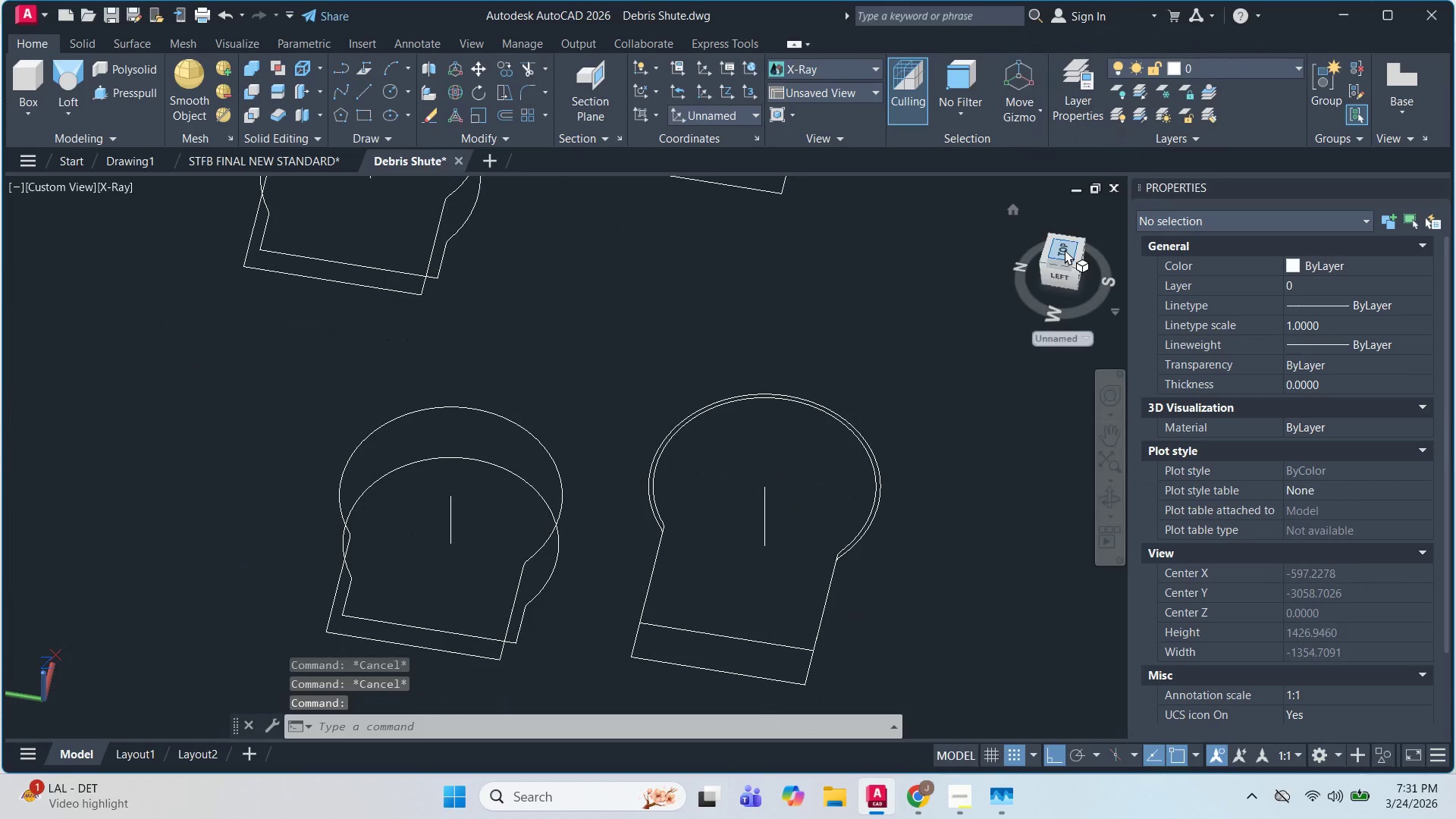 
scroll: coordinate [782, 337], scroll_direction: down, amount: 2.0
 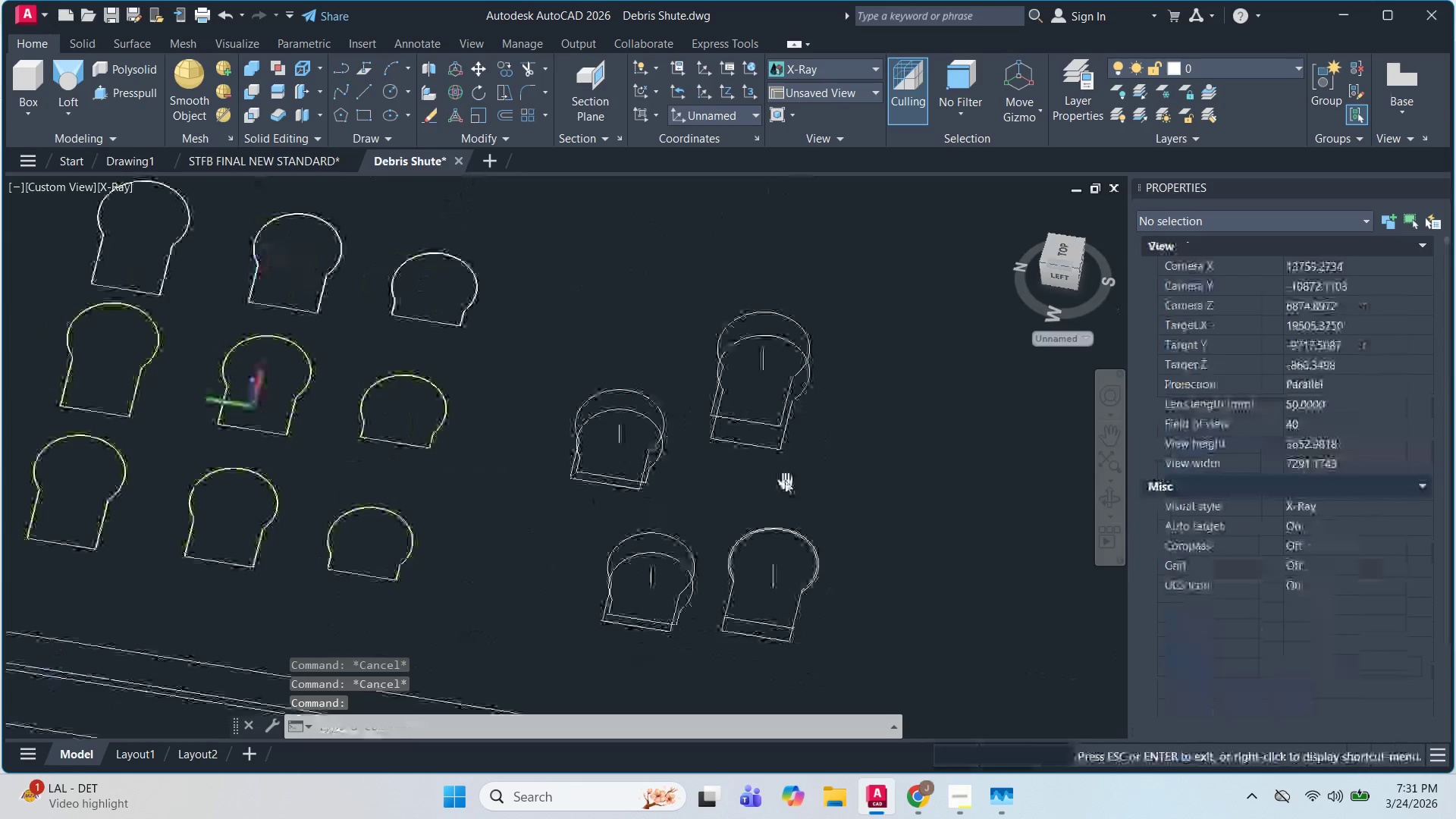 
key(Escape)
 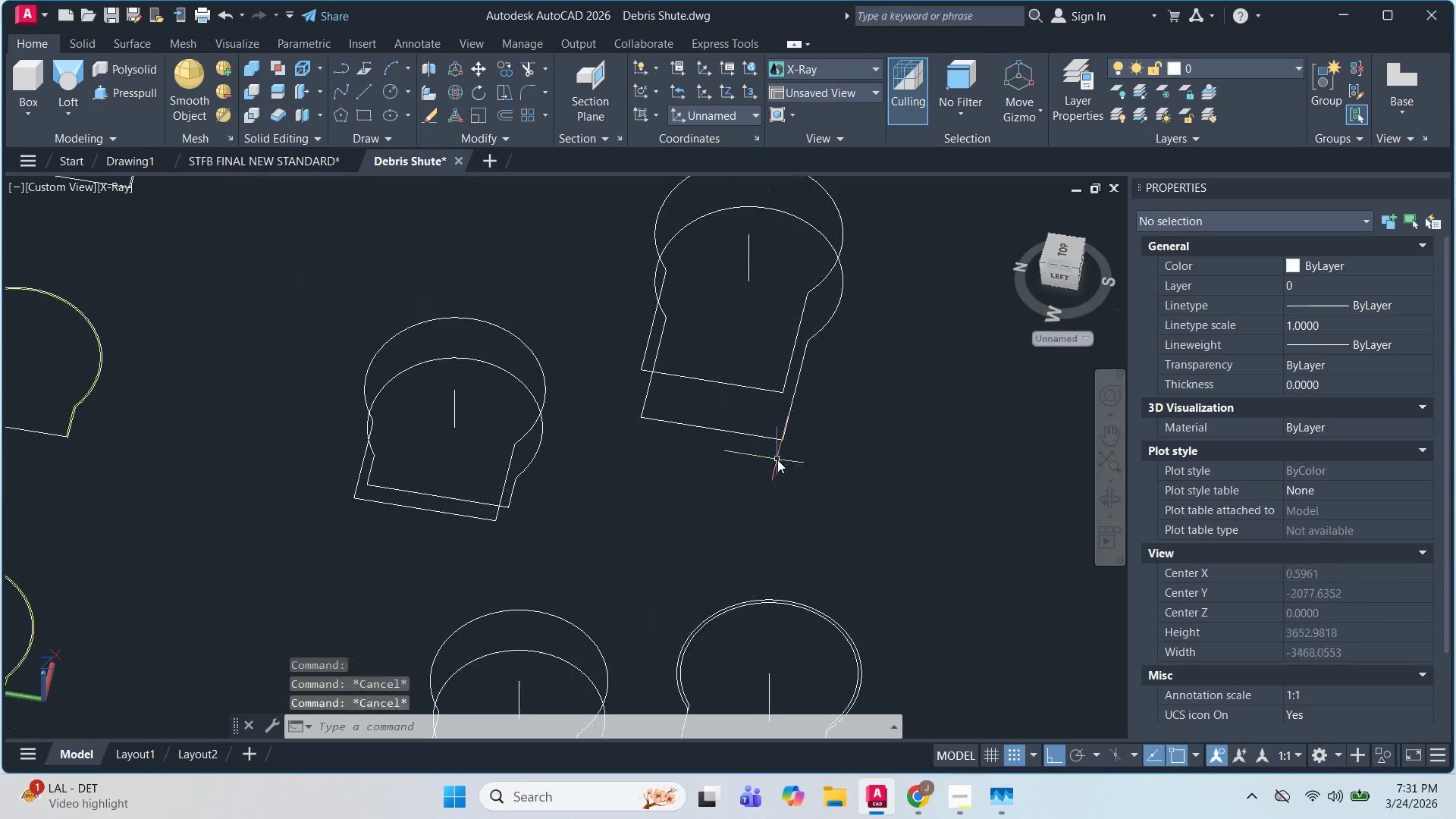 
key(Escape)
 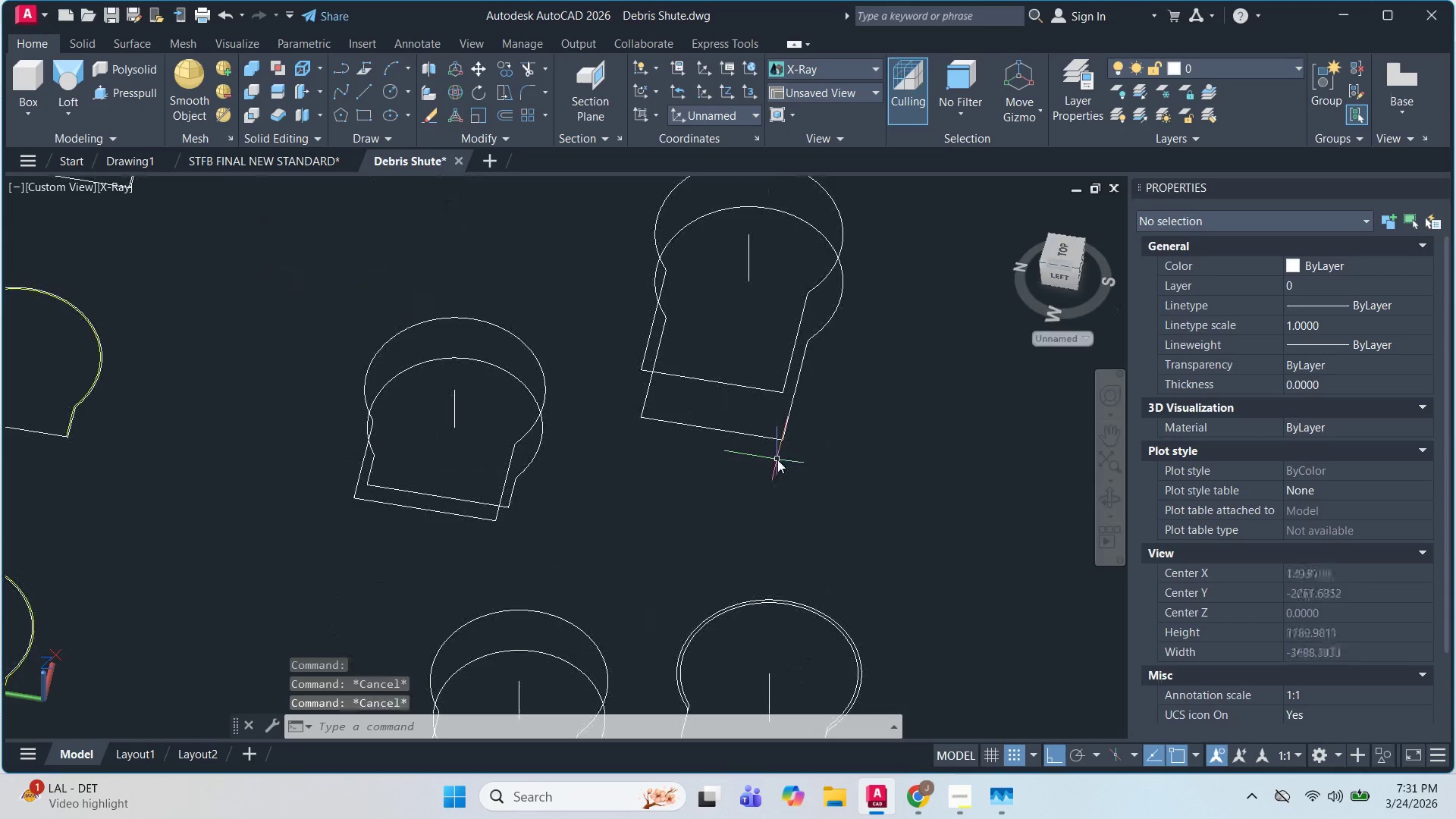 
left_click([770, 442])
 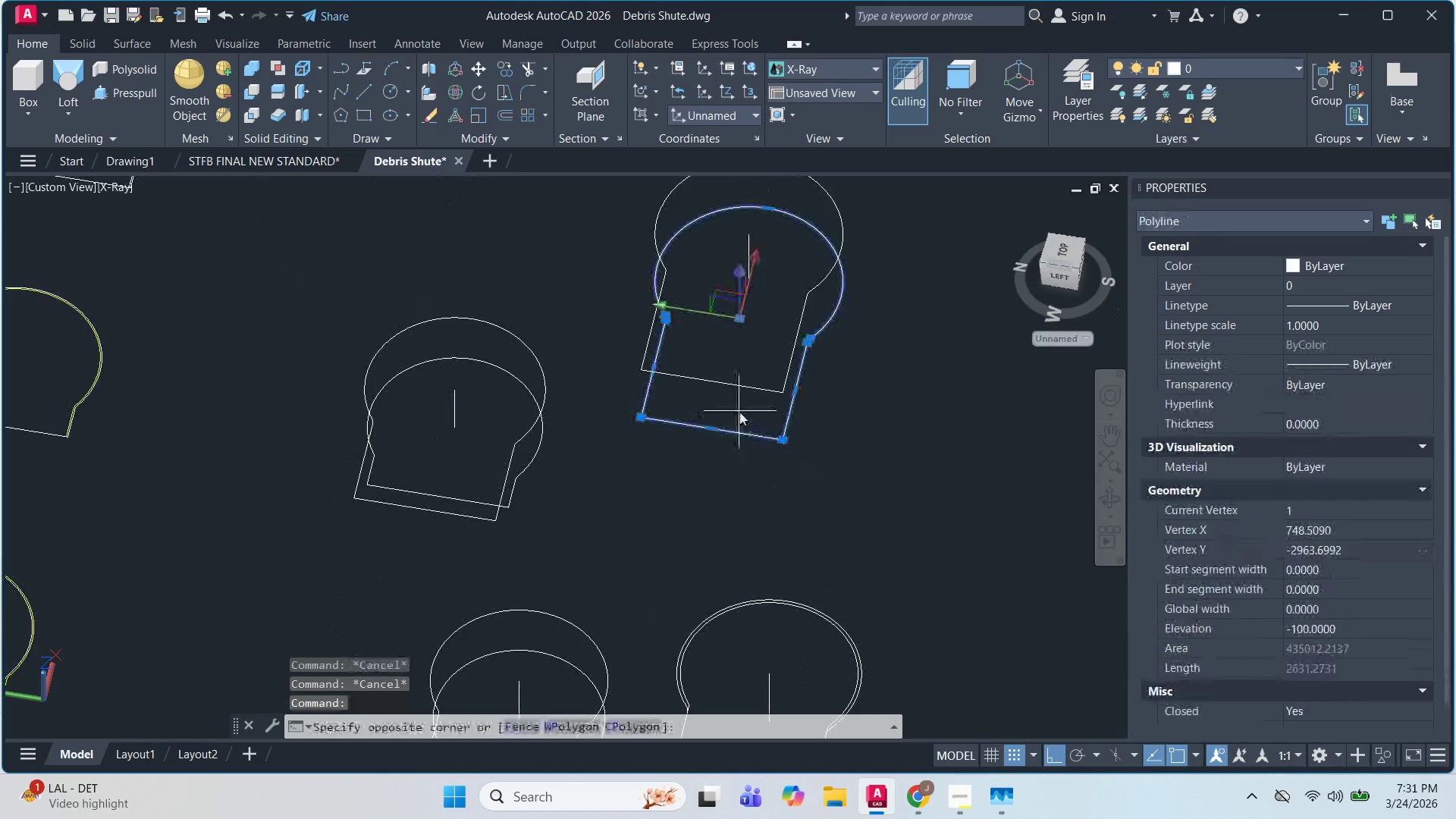 
scroll: coordinate [777, 460], scroll_direction: up, amount: 2.0
 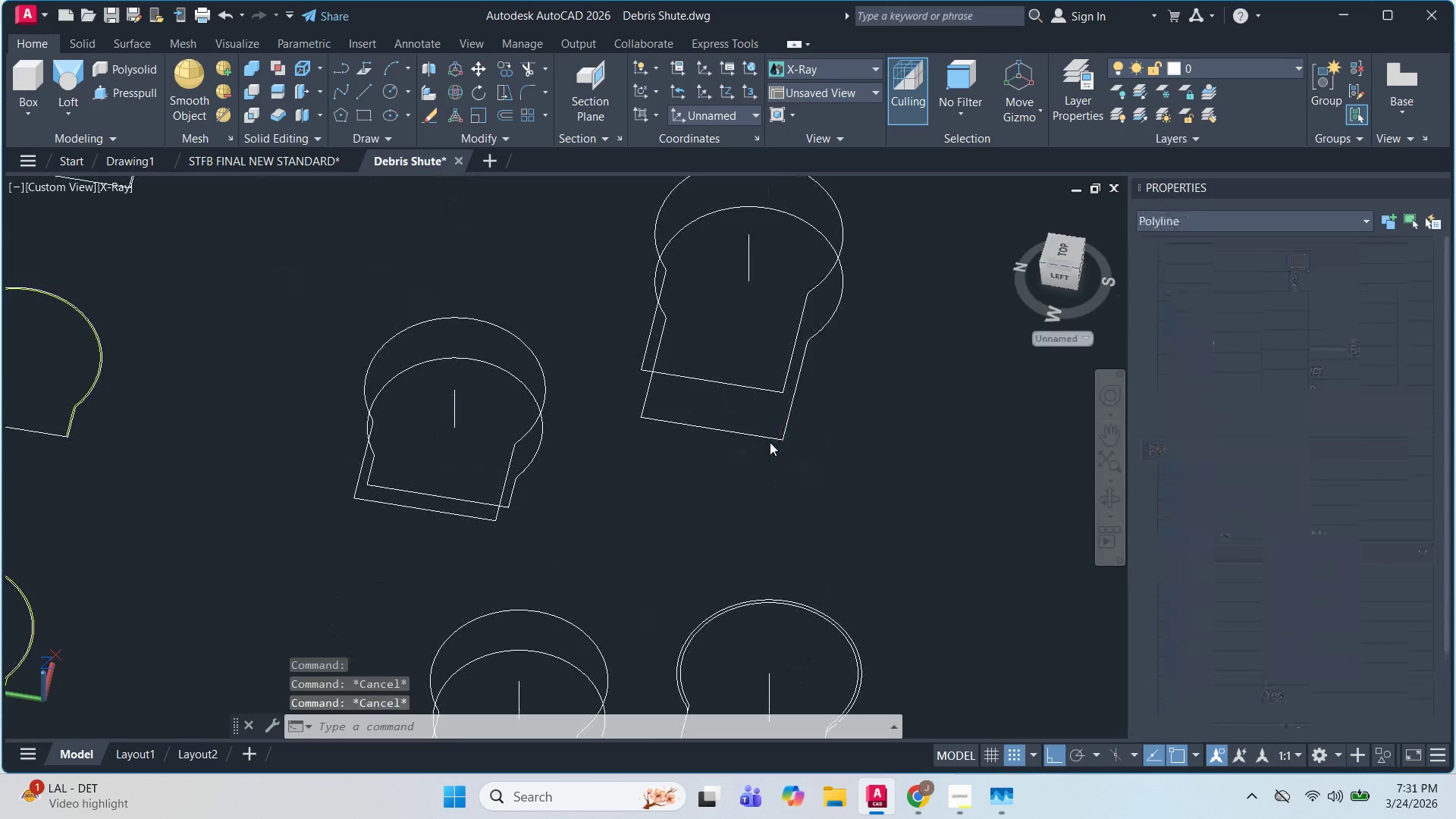 
double_click([739, 412])
 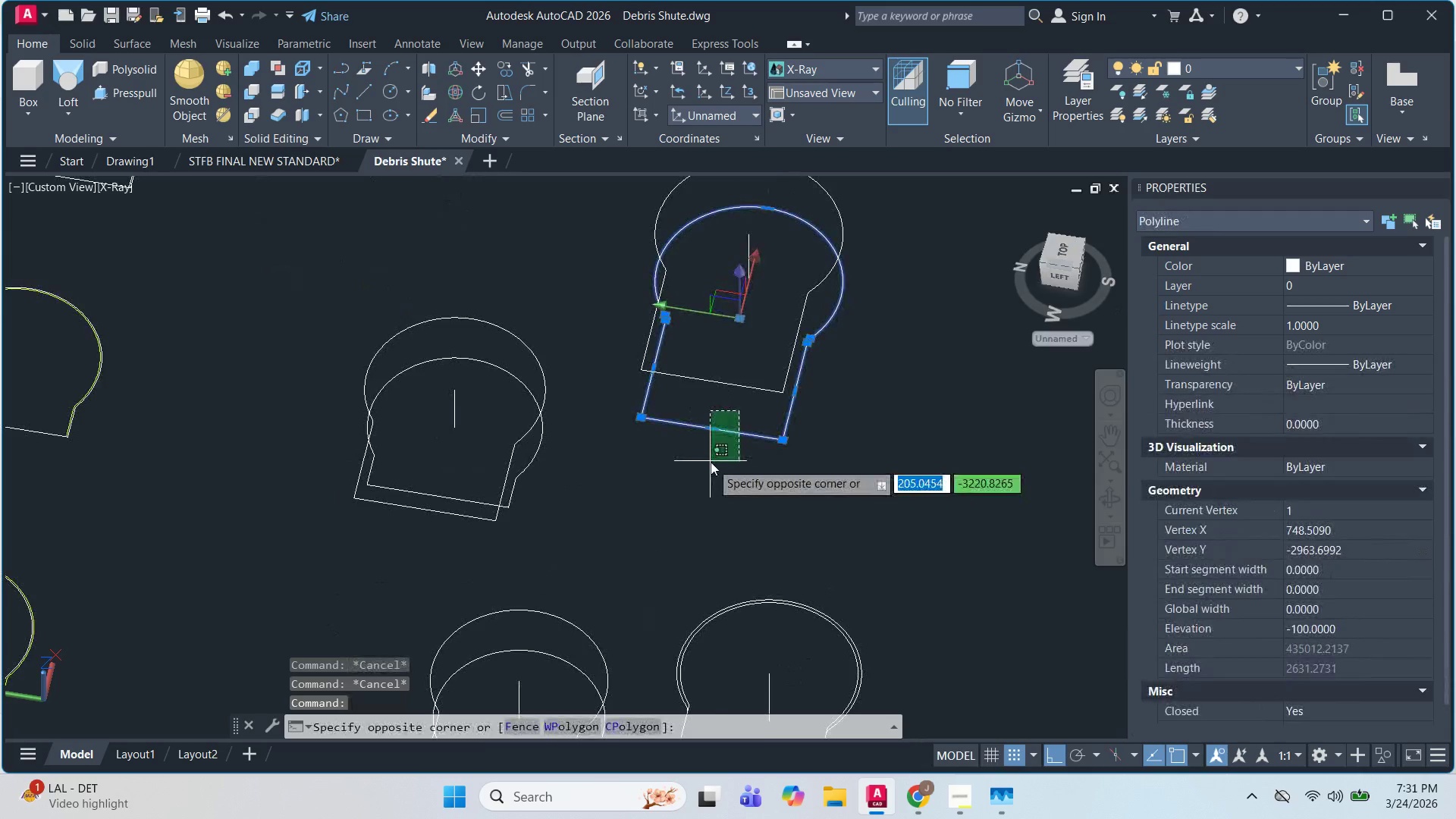 
left_click_drag(start_coordinate=[711, 462], to_coordinate=[714, 462])
 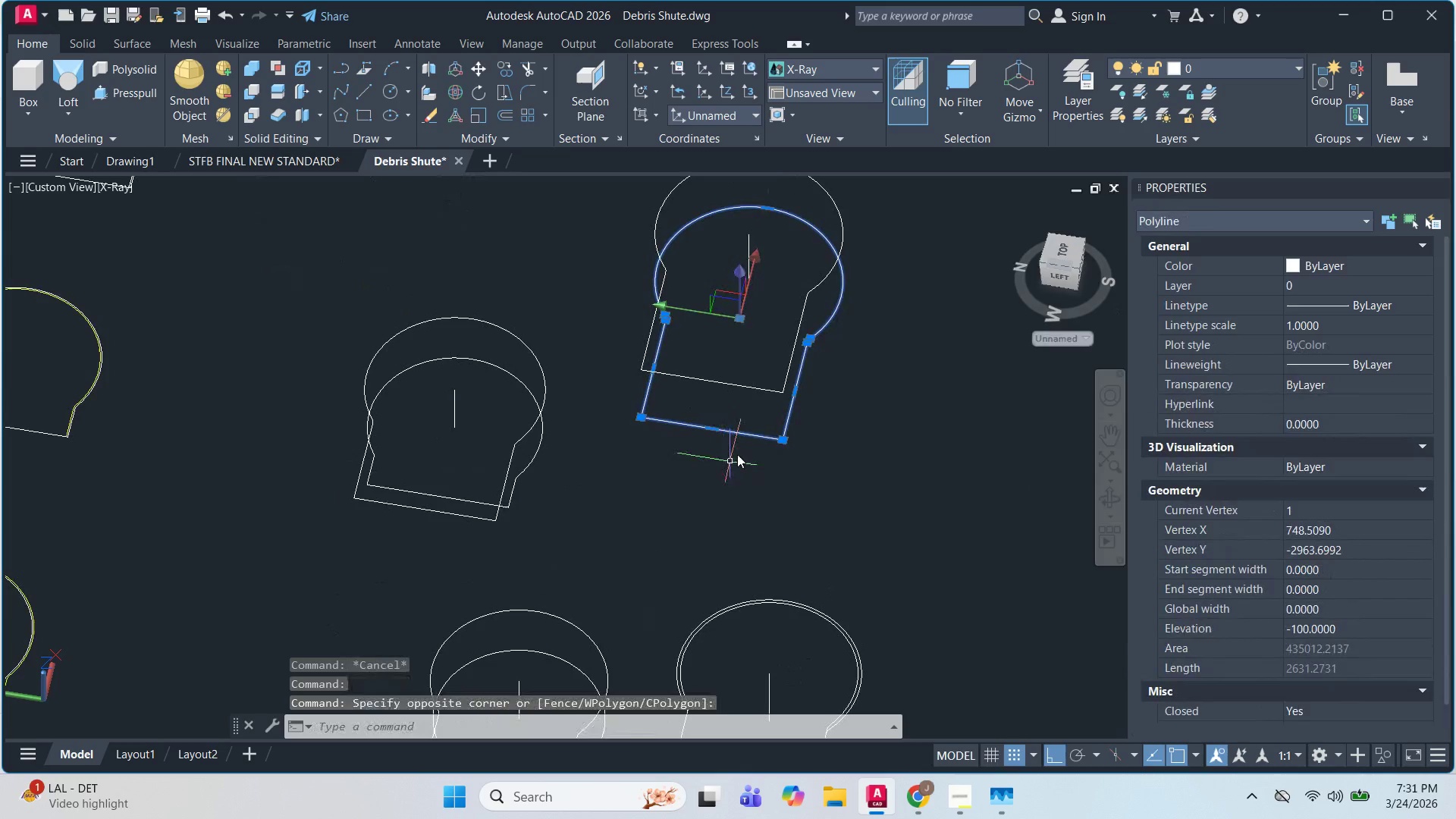 
key(Escape)
 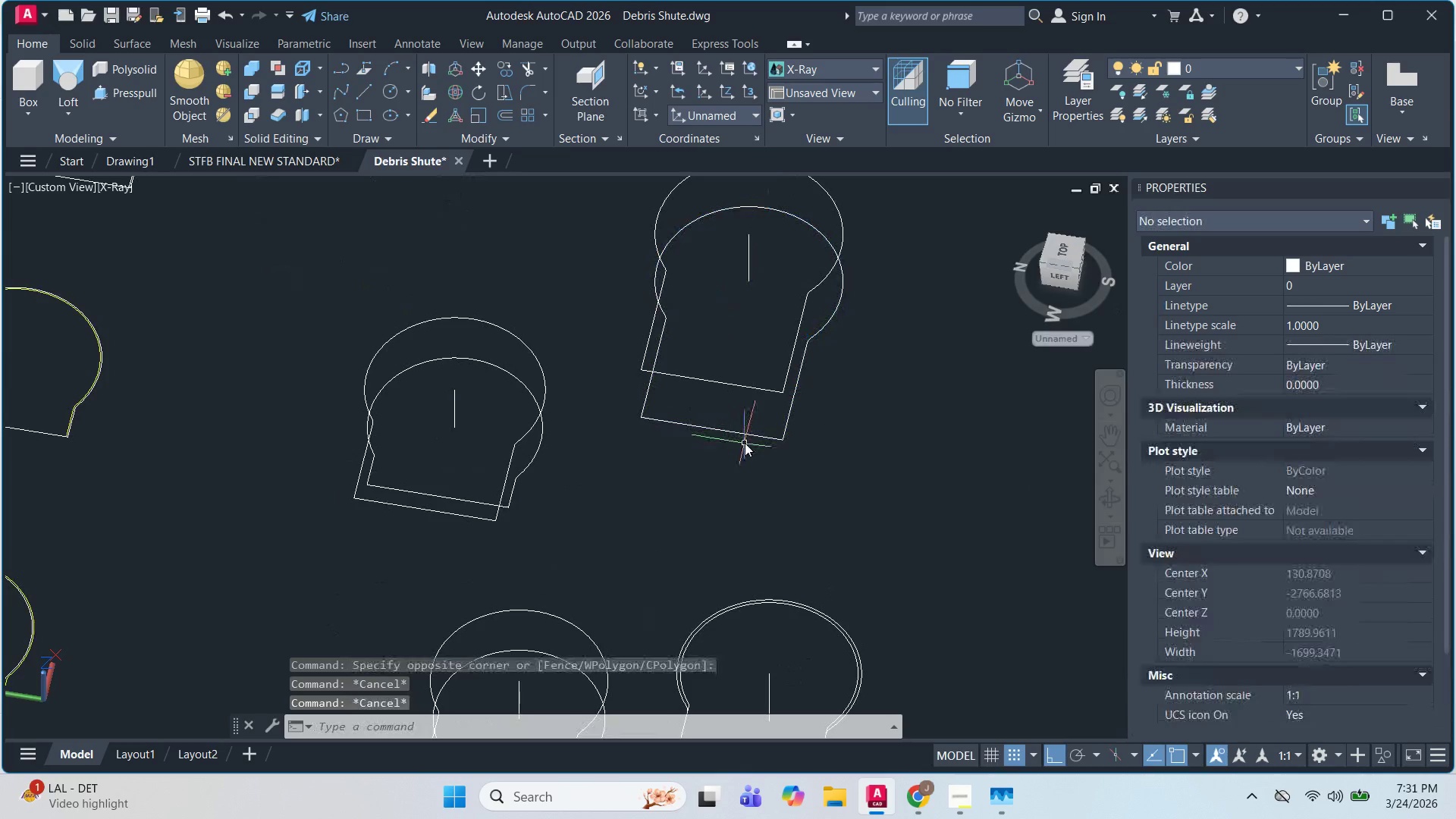 
key(Escape)
 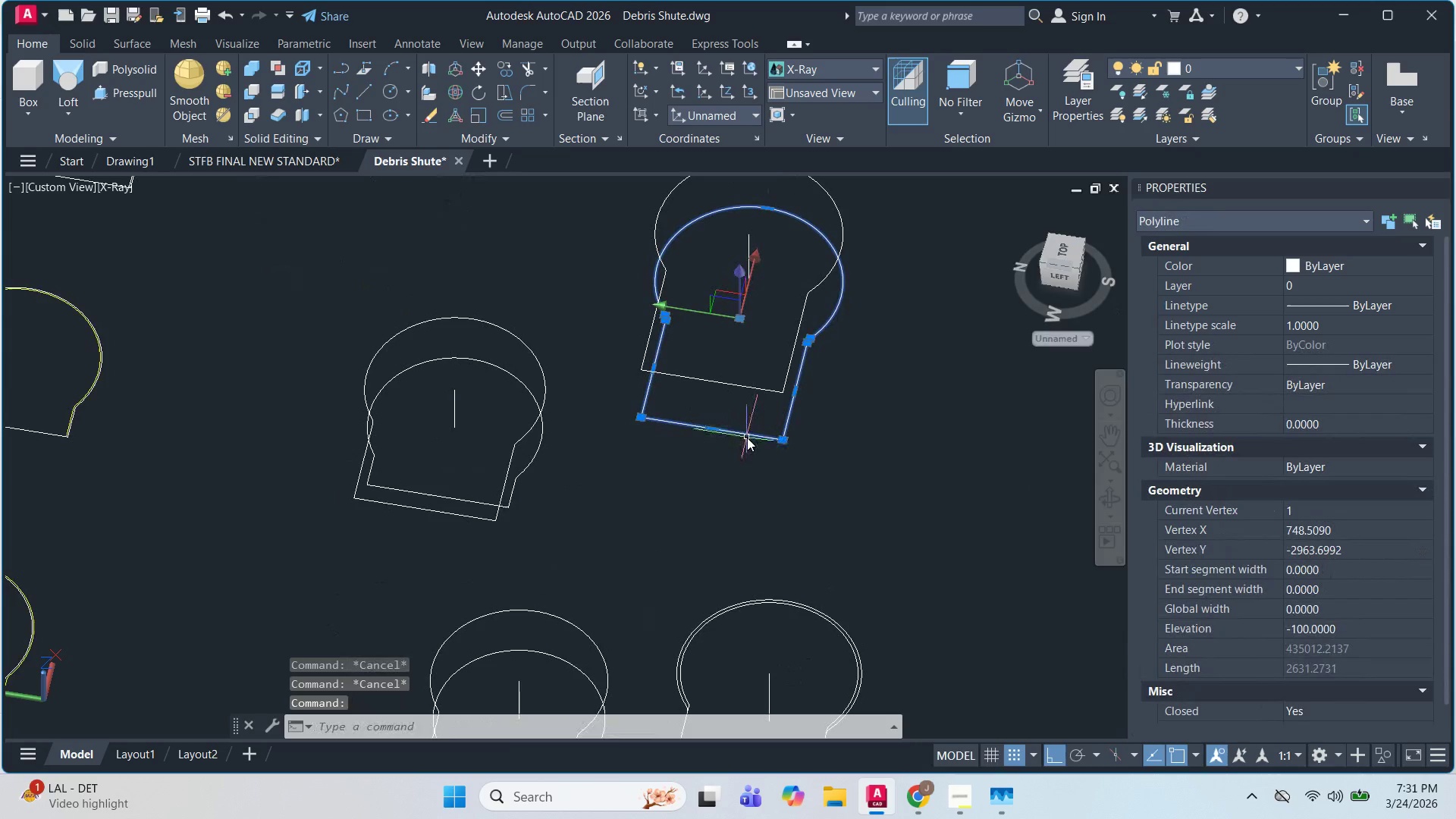 
left_click([747, 438])
 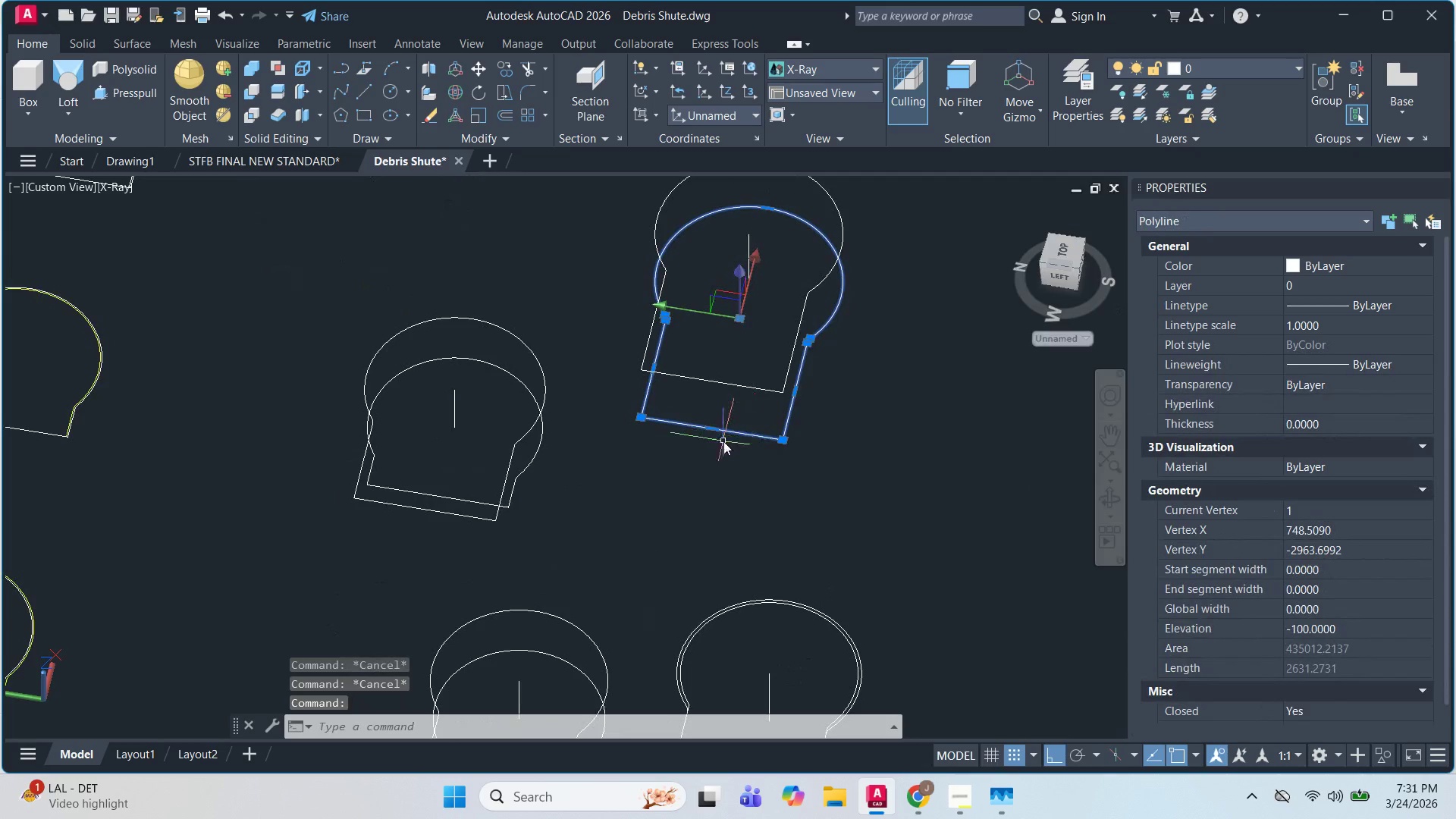 
key(E)
 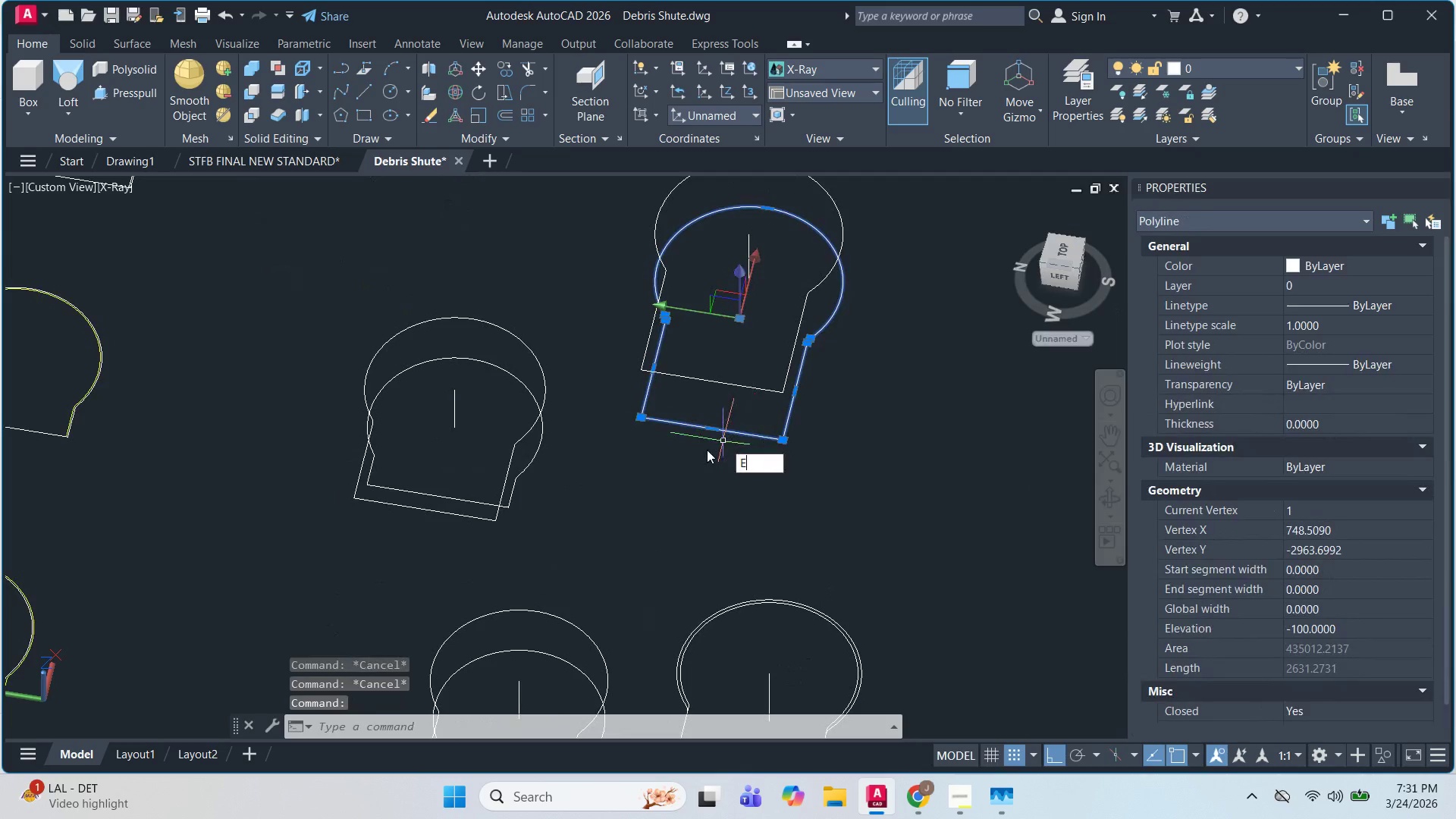 
key(Space)
 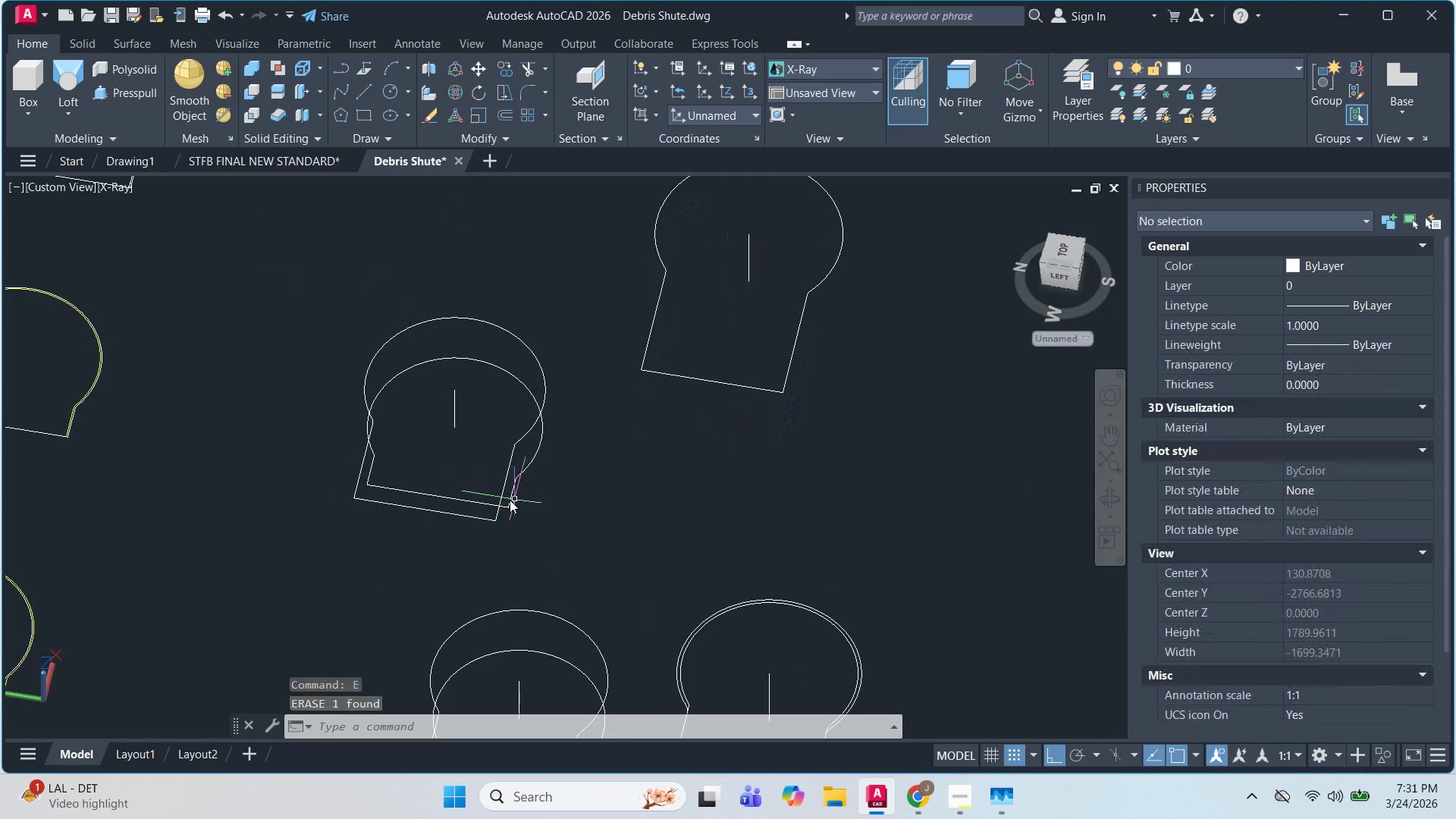 
key(Escape)
 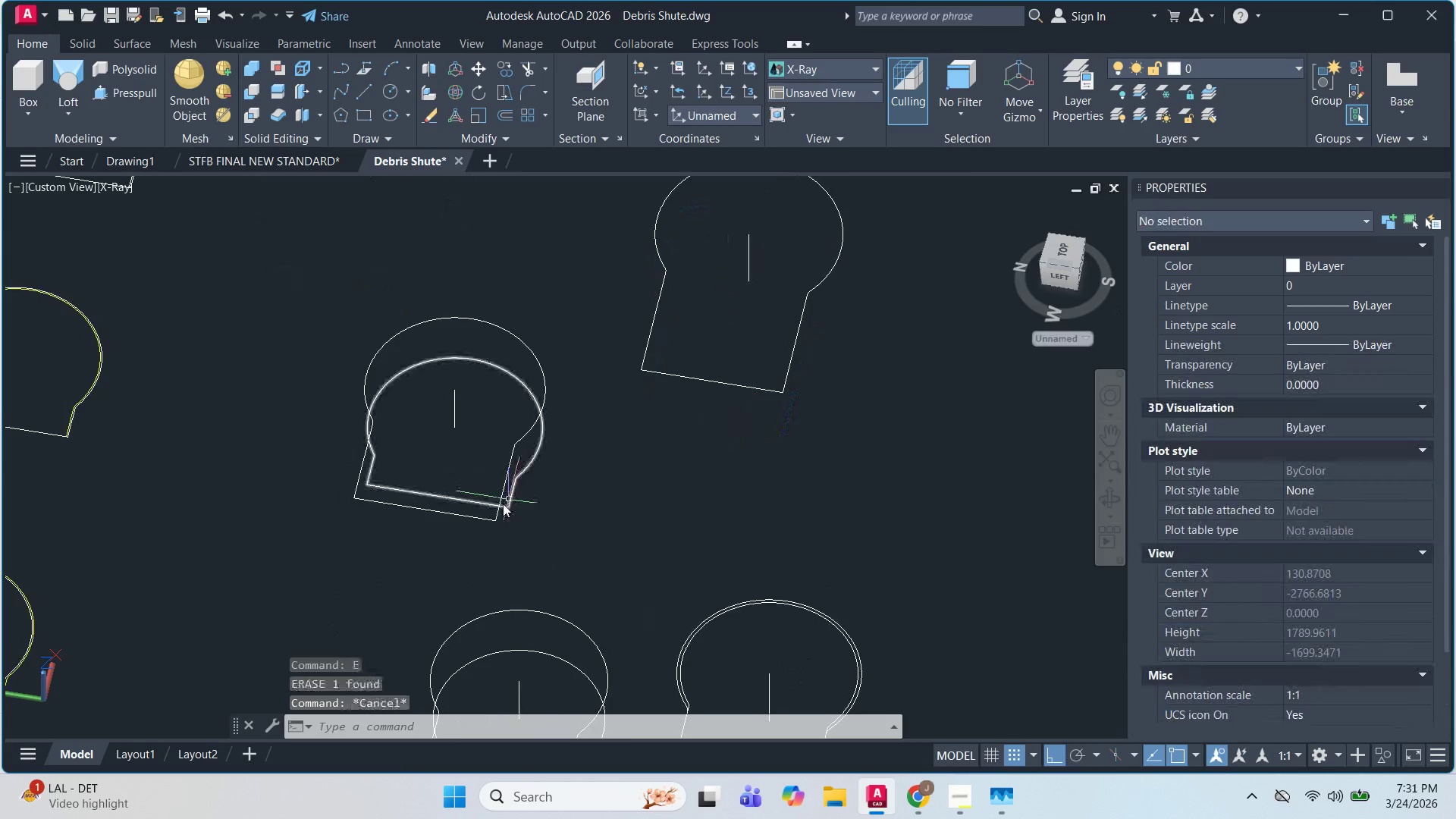 
key(Escape)
 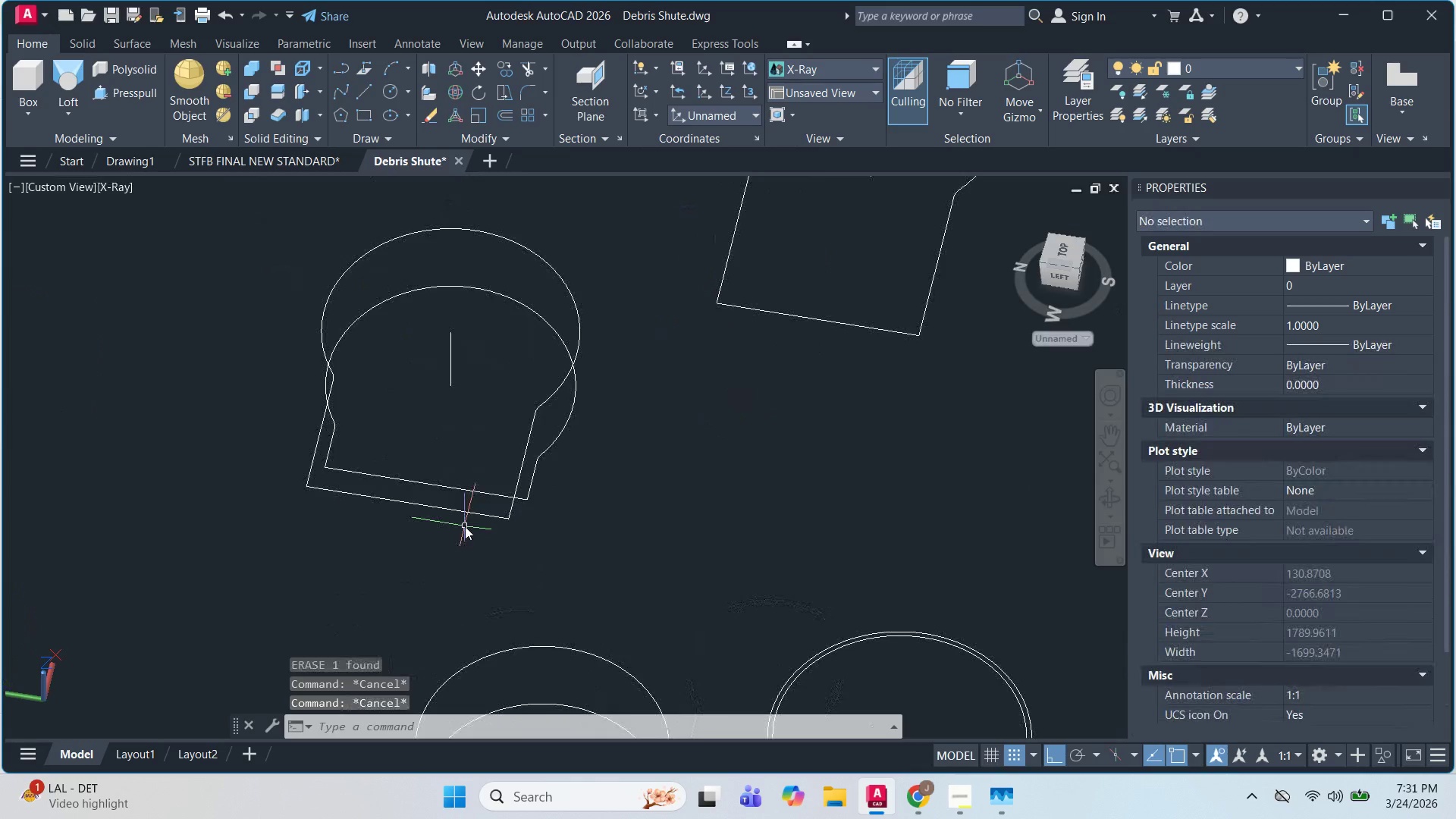 
scroll: coordinate [465, 526], scroll_direction: up, amount: 1.0
 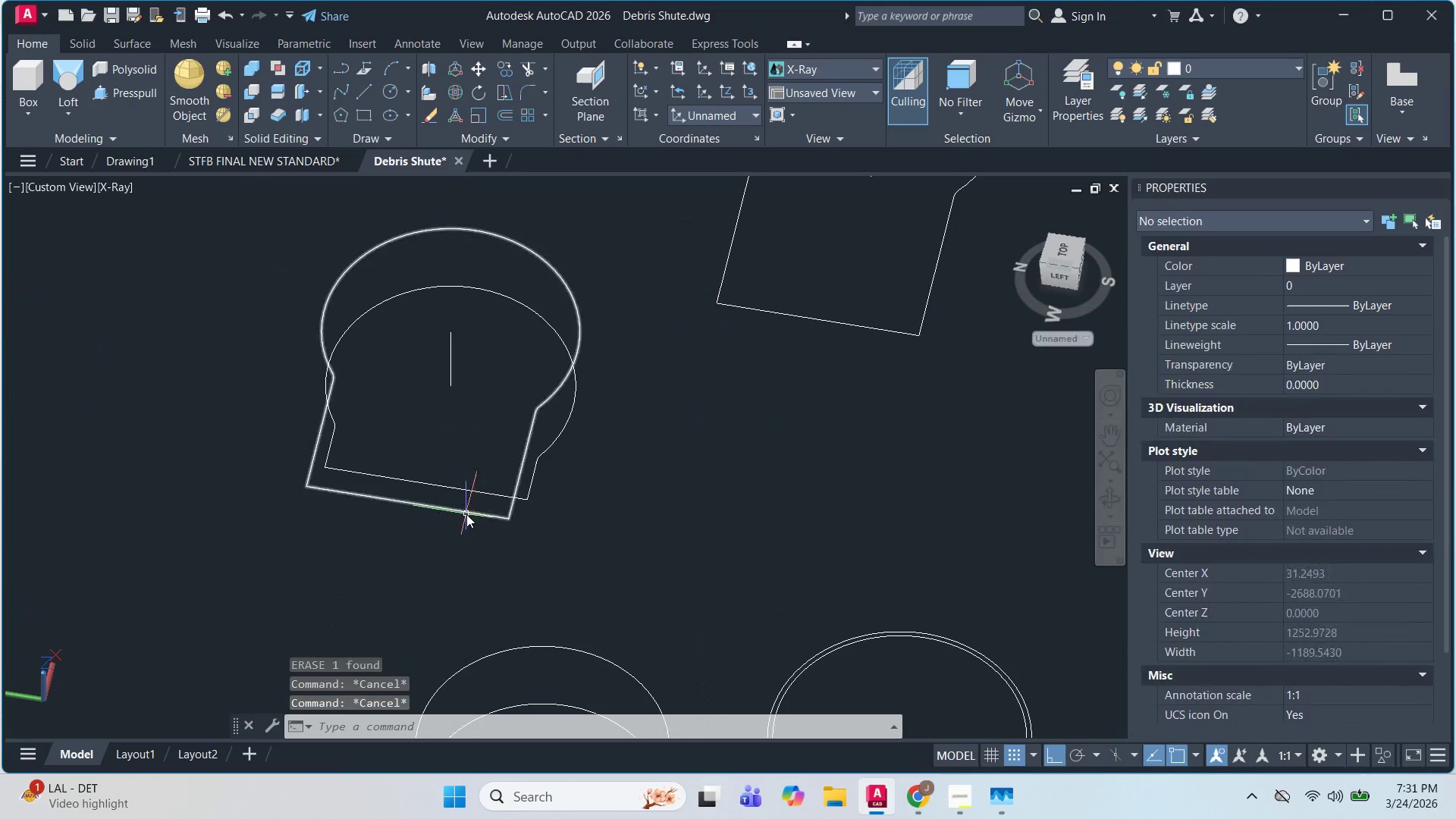 
left_click([466, 514])
 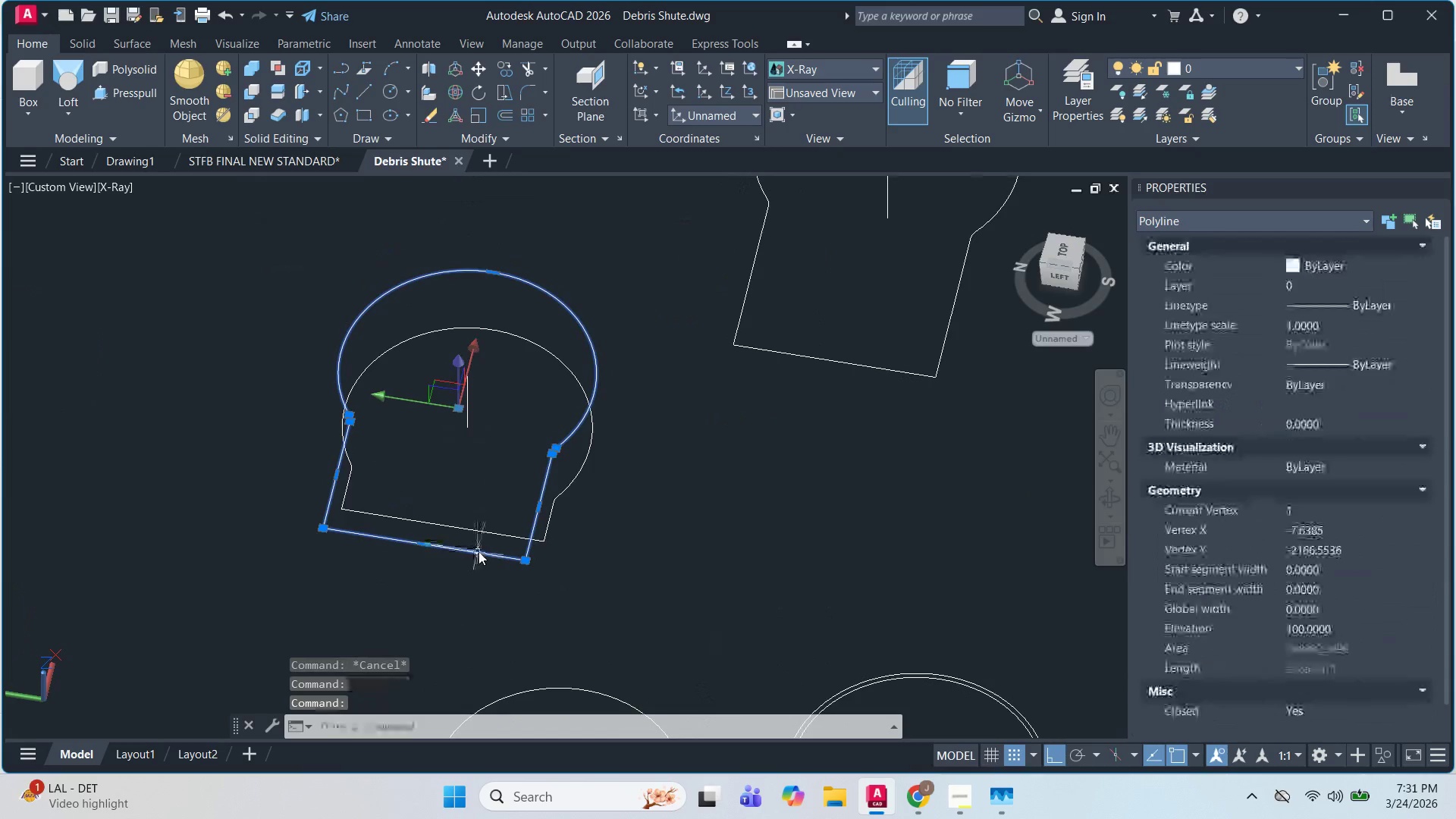 
type(CO )
 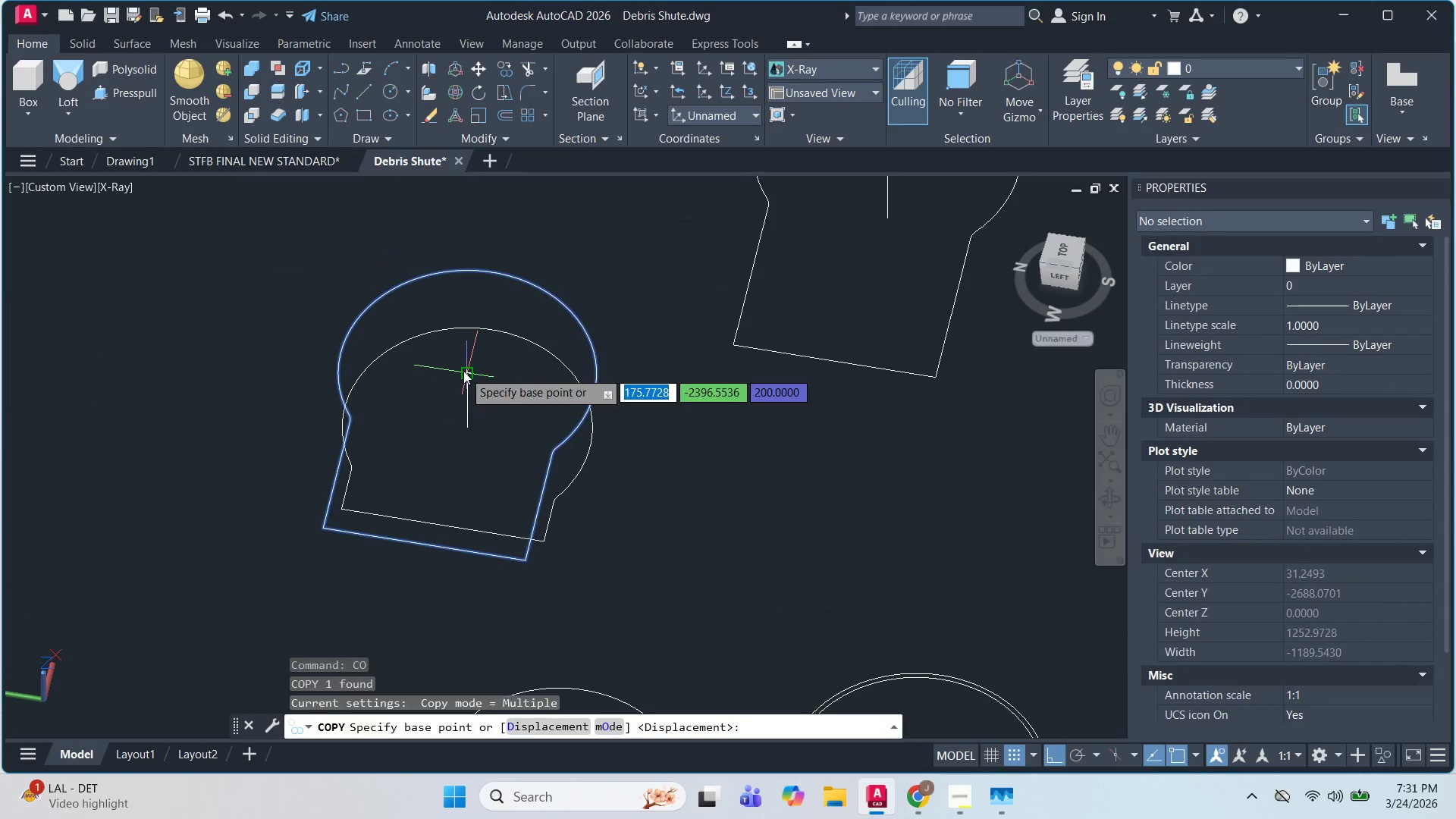 
left_click_drag(start_coordinate=[464, 371], to_coordinate=[468, 369])
 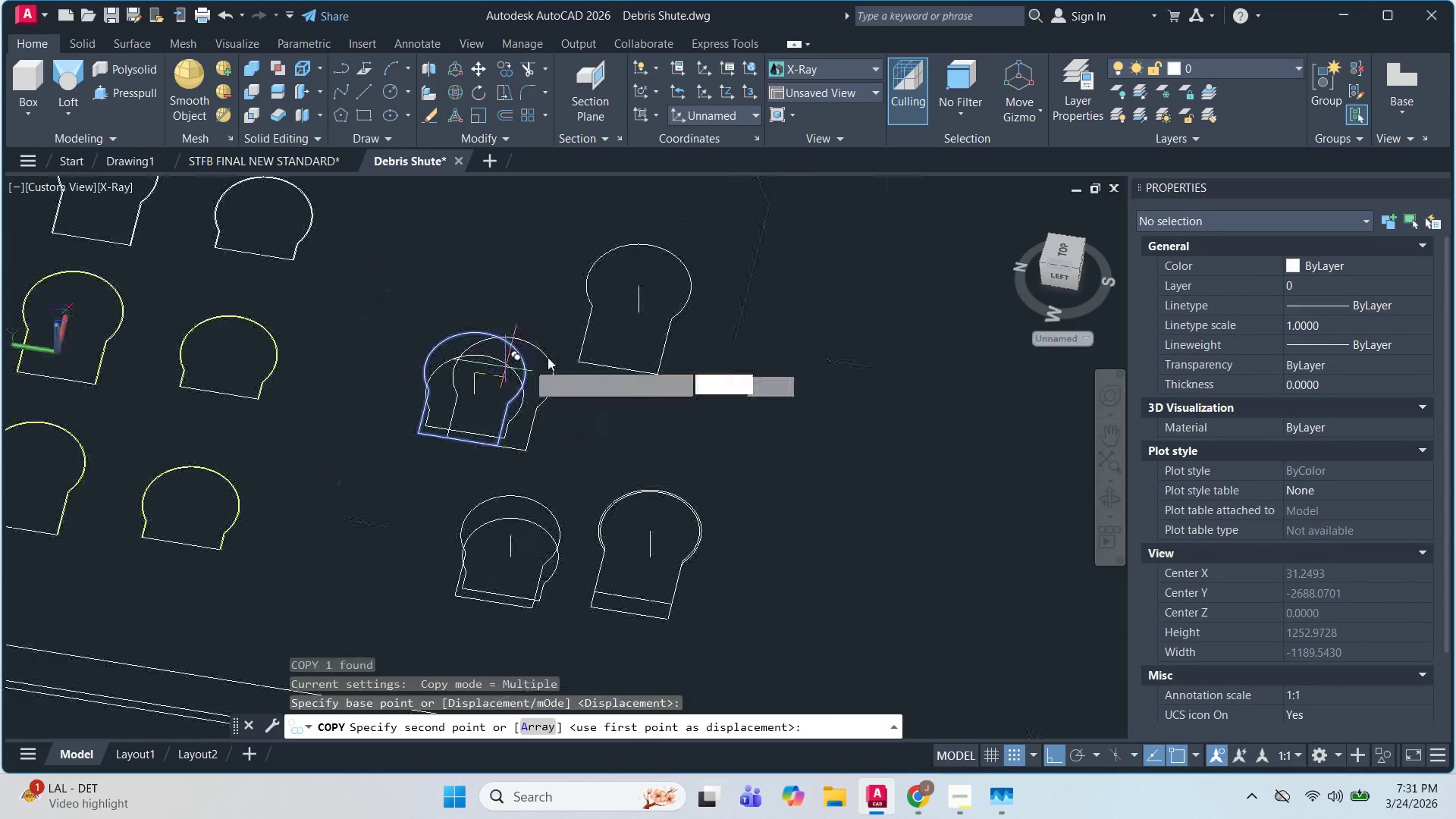 
scroll: coordinate [620, 320], scroll_direction: none, amount: 0.0
 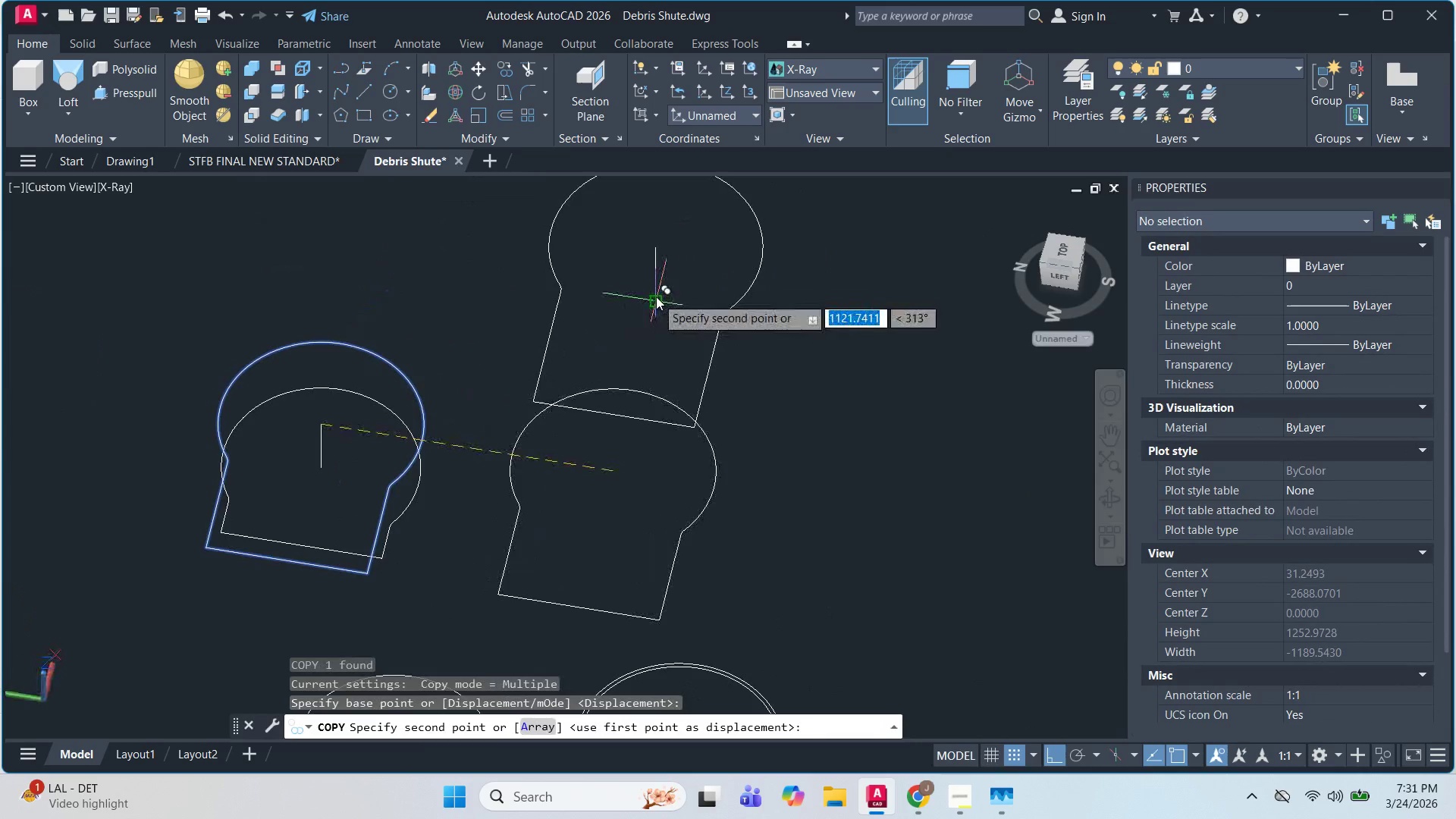 
left_click([656, 297])
 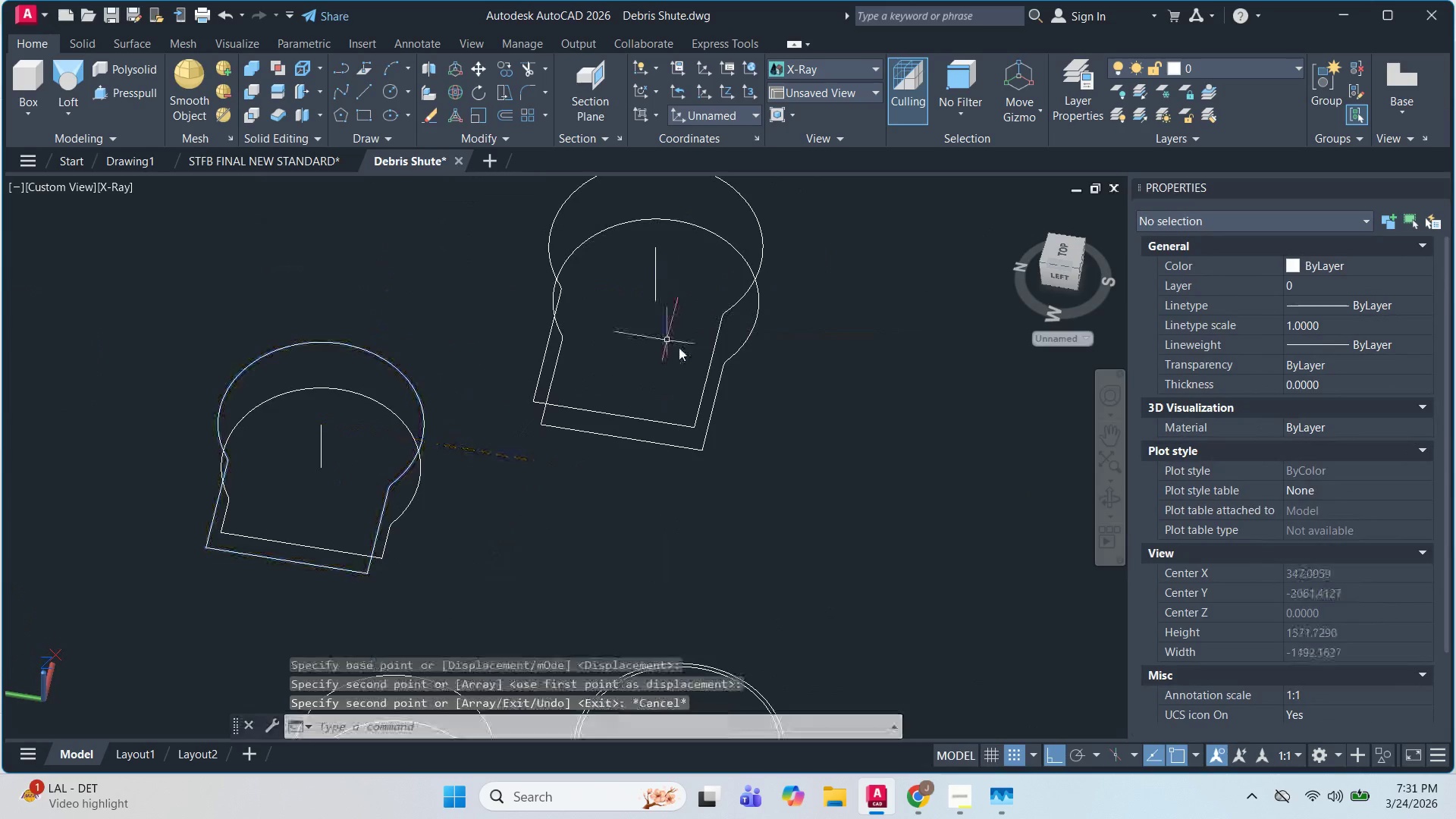 
key(Escape)
 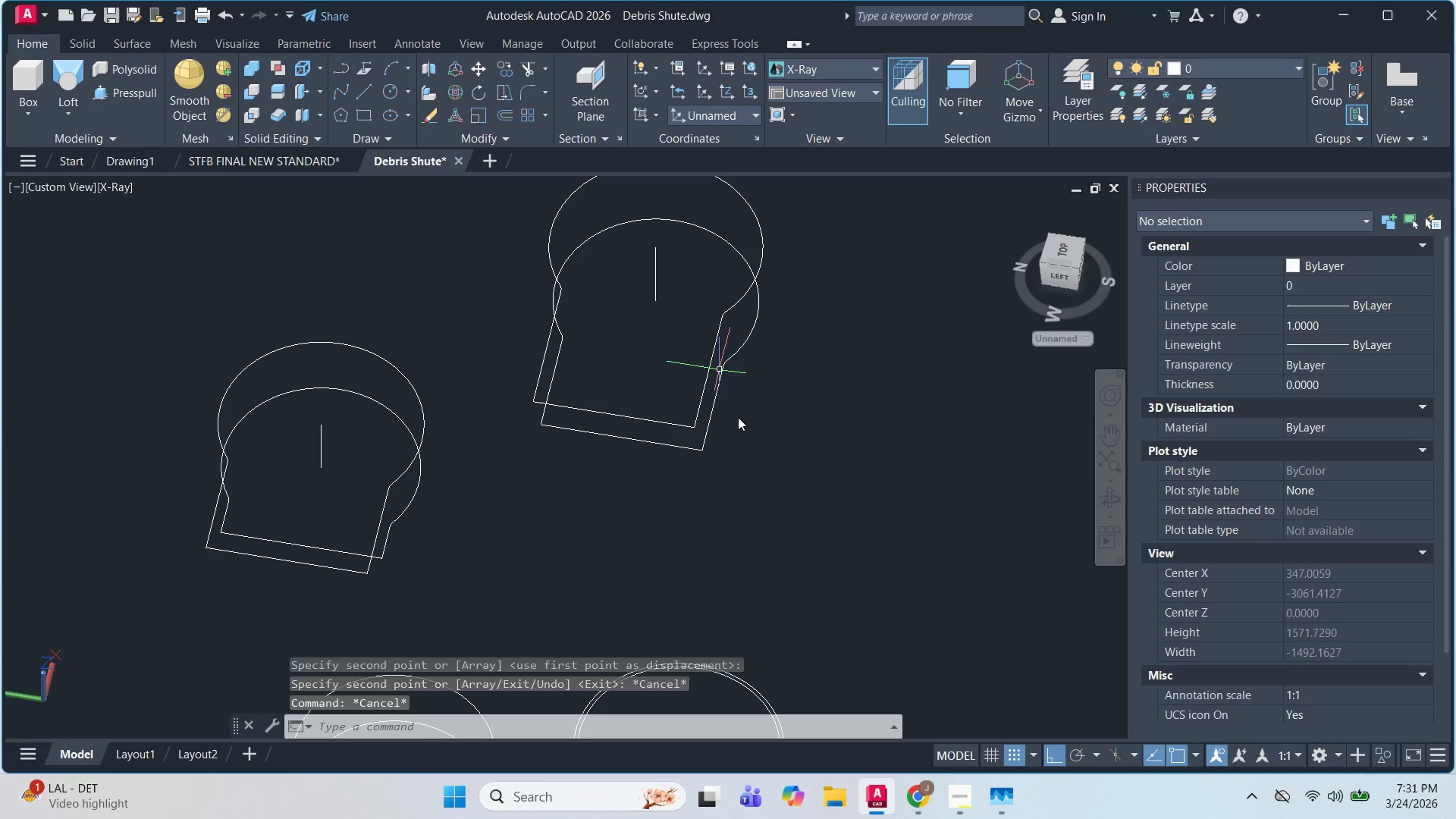 
key(Escape)
 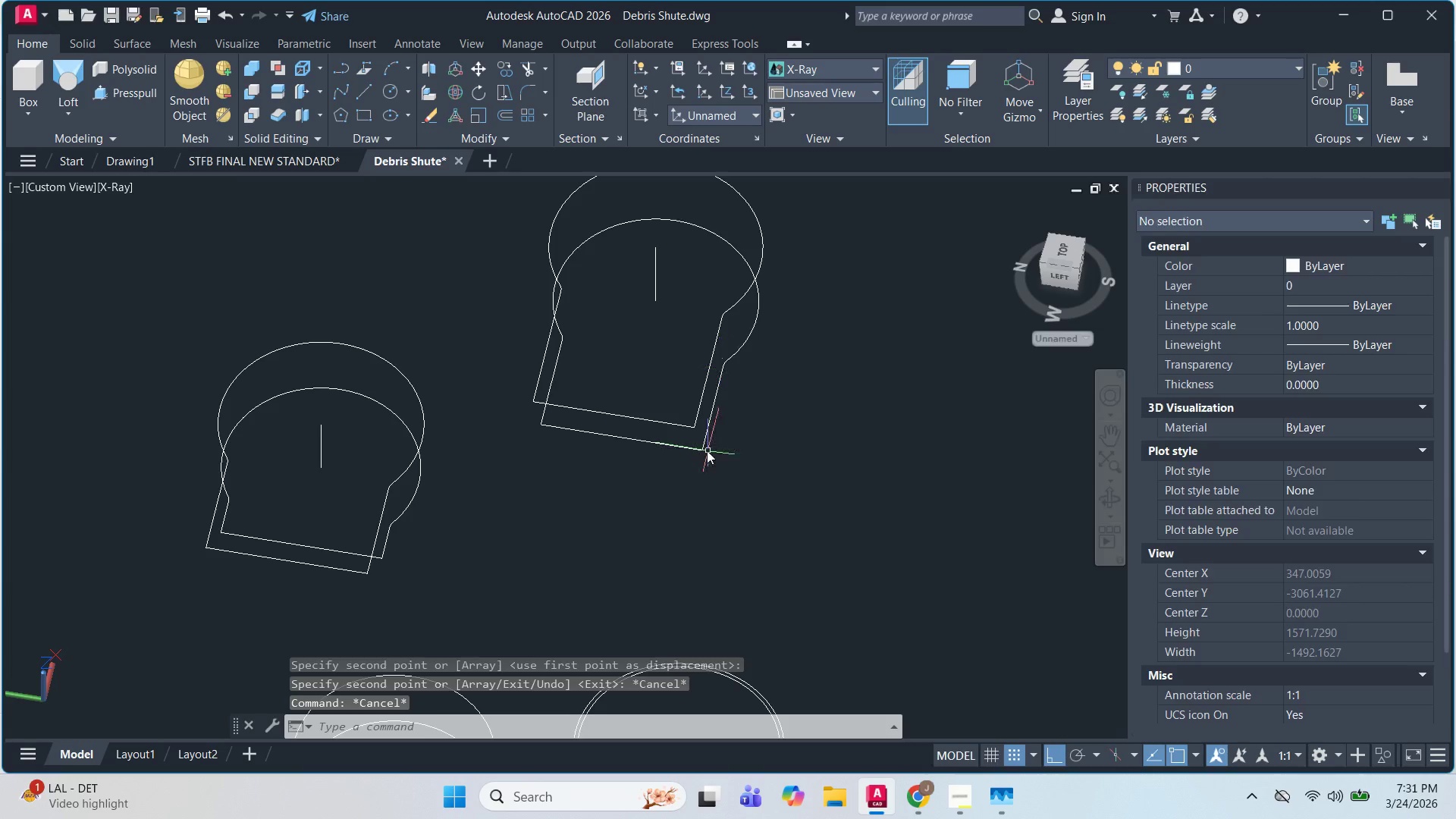 
left_click([706, 449])
 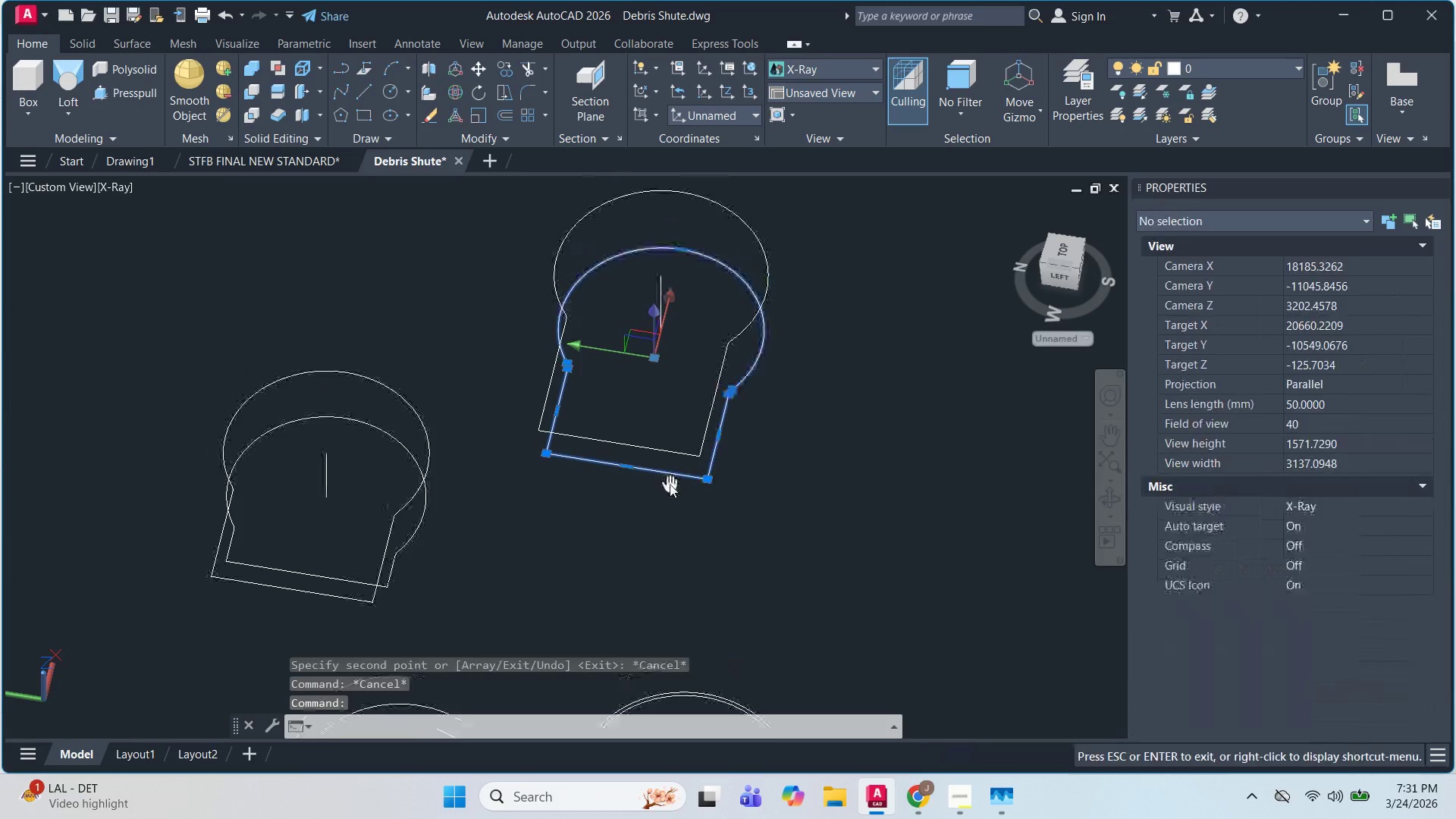 
key(M)
 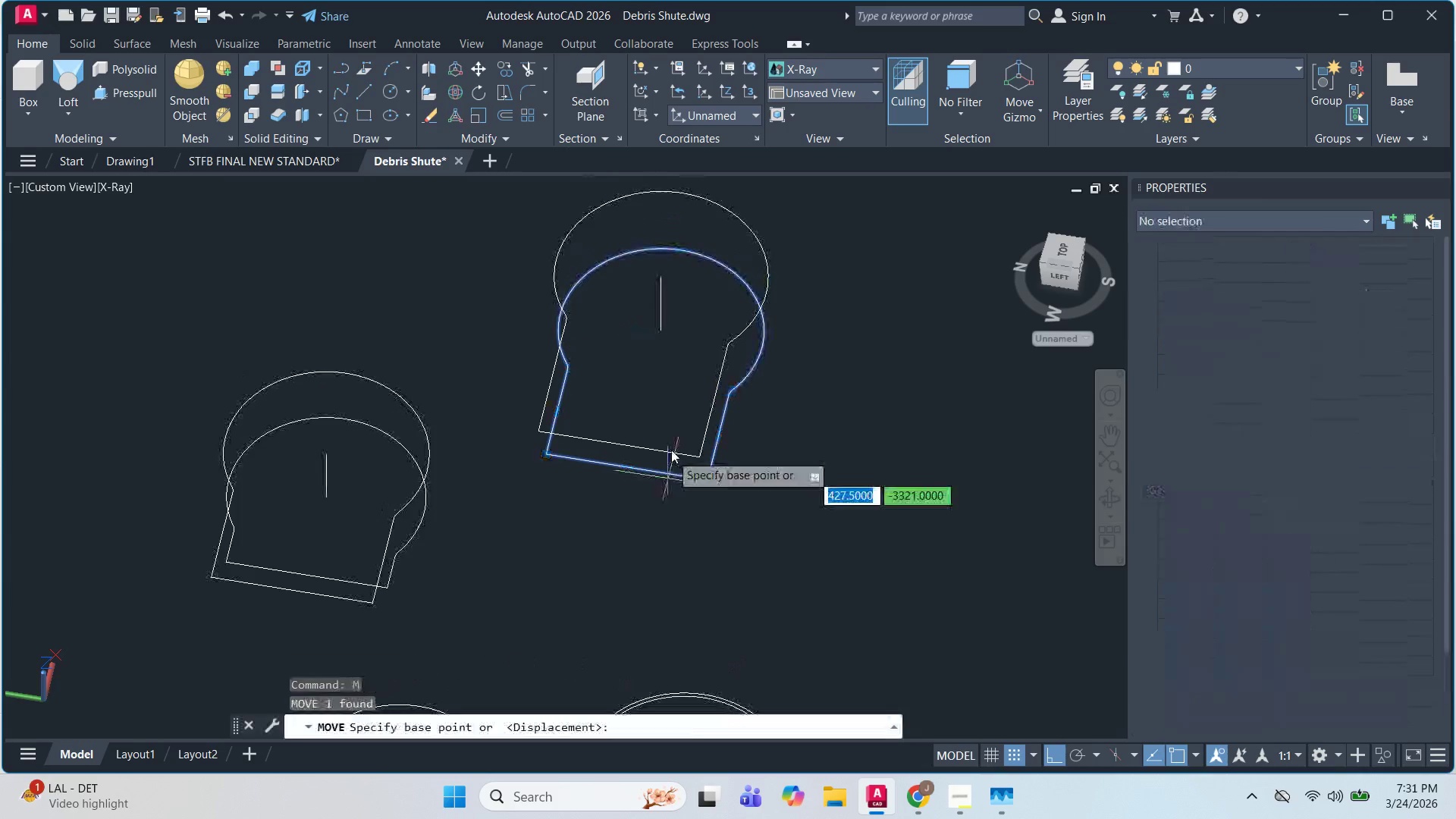 
key(Space)
 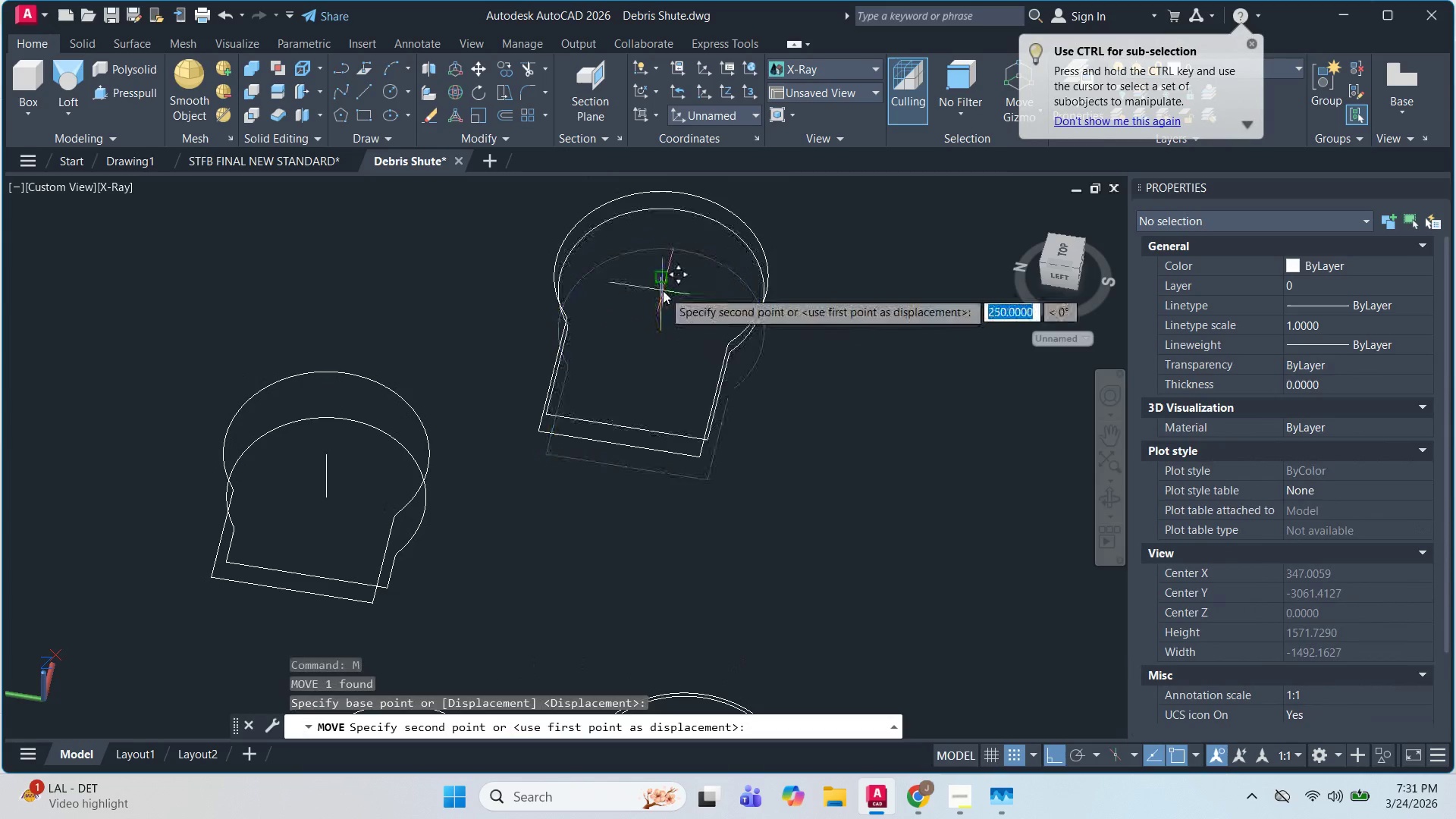 
left_click([663, 280])
 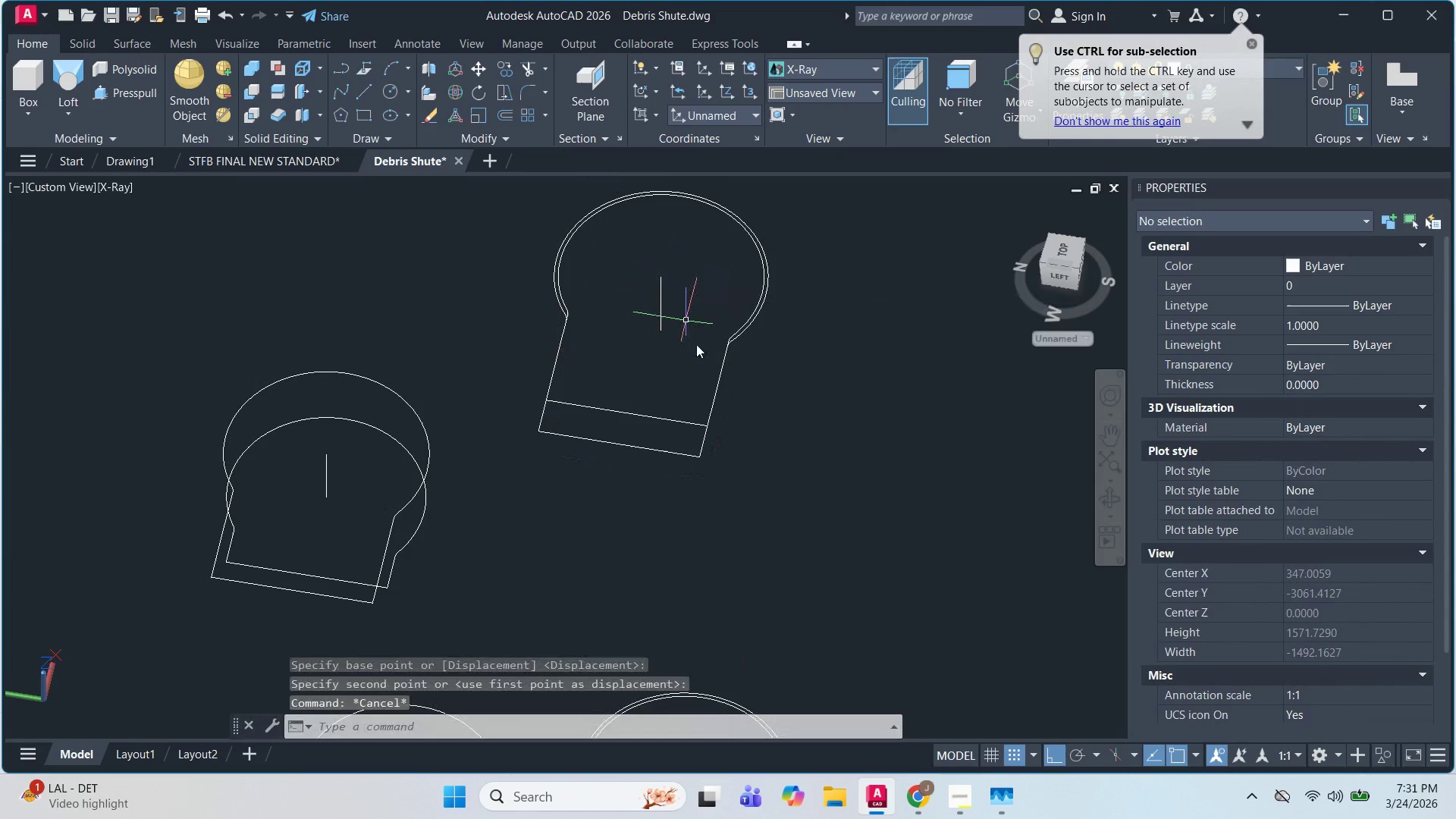 
key(Escape)
 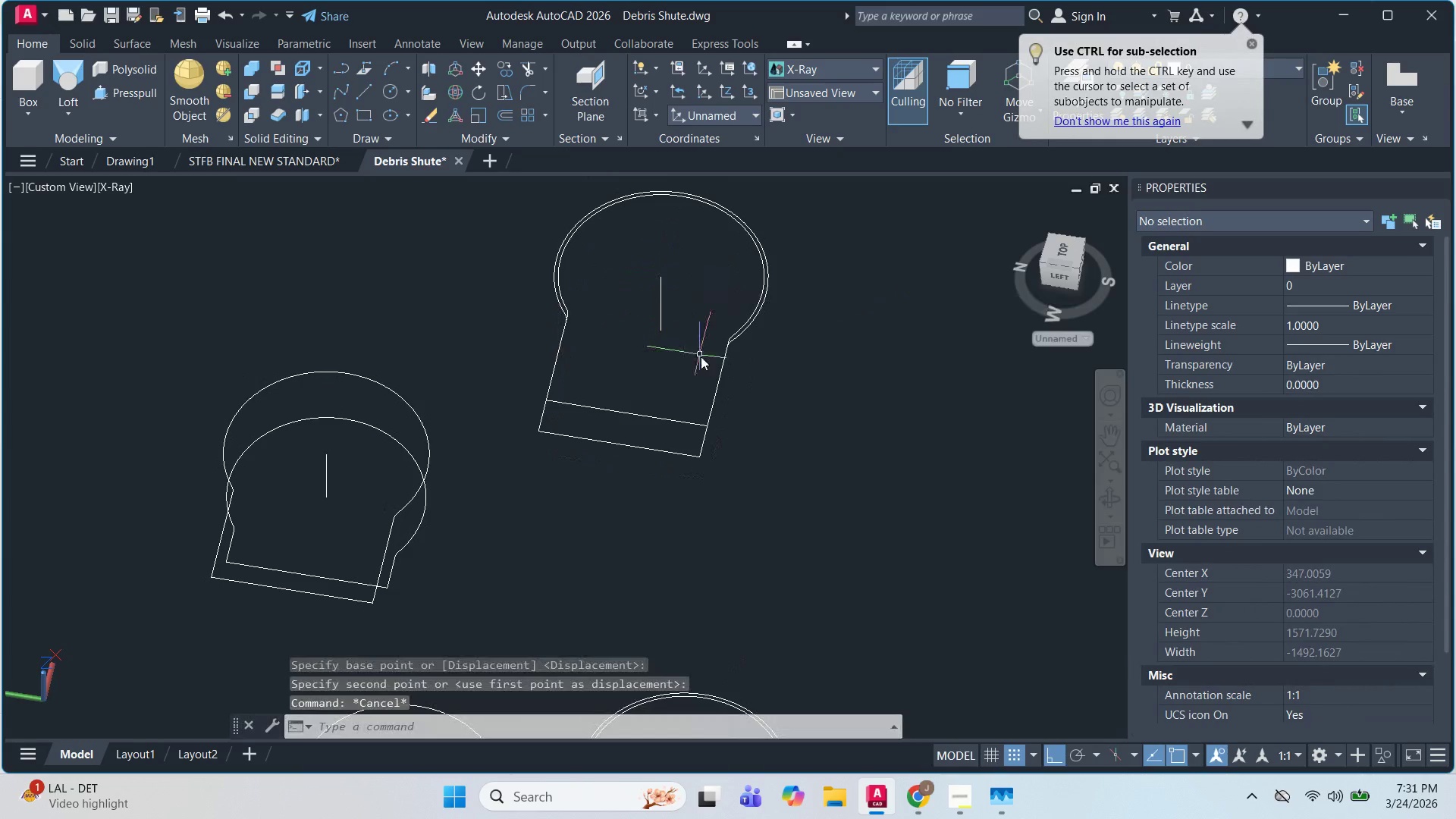 
key(Escape)
 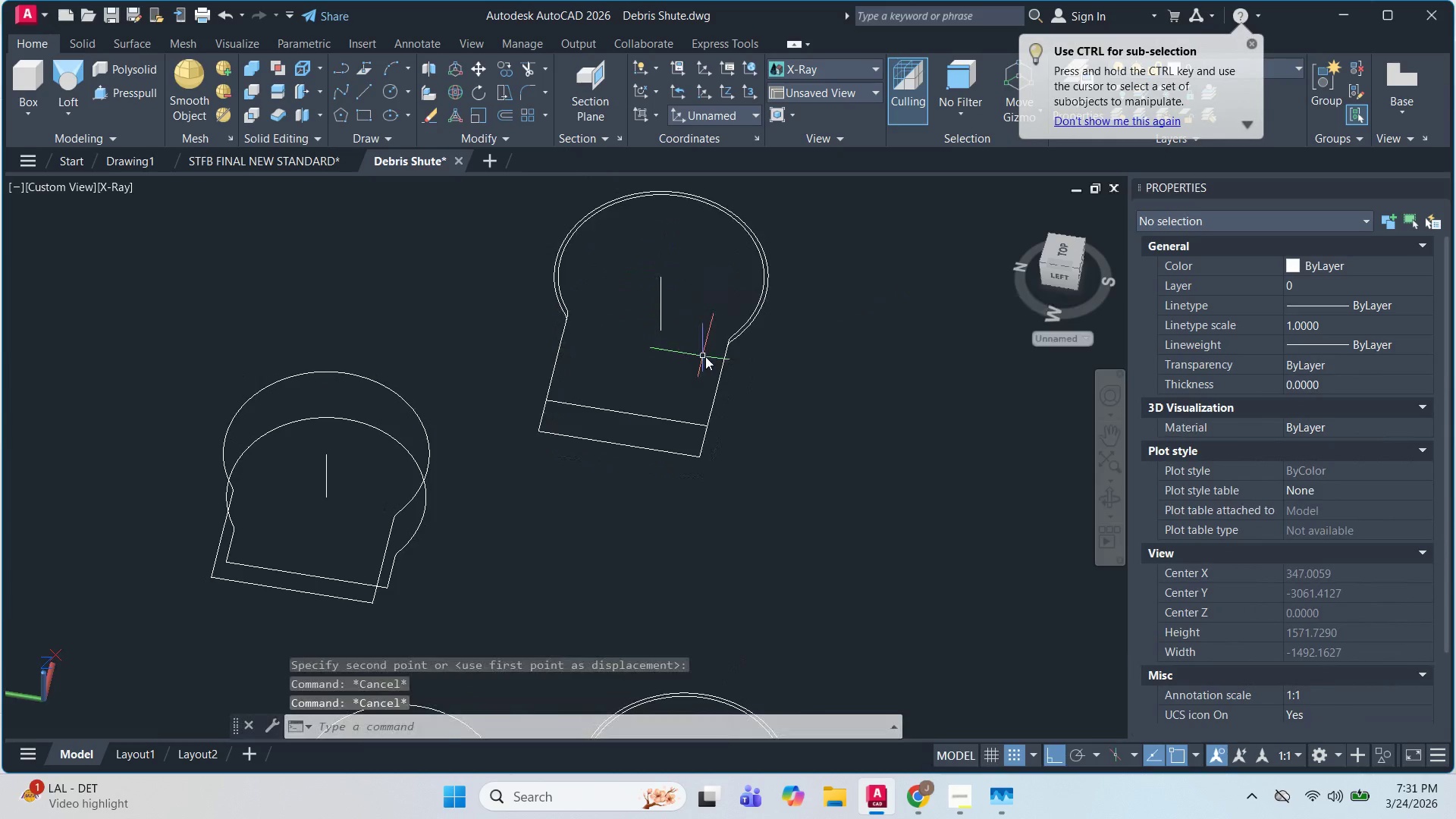 
scroll: coordinate [711, 356], scroll_direction: down, amount: 2.0
 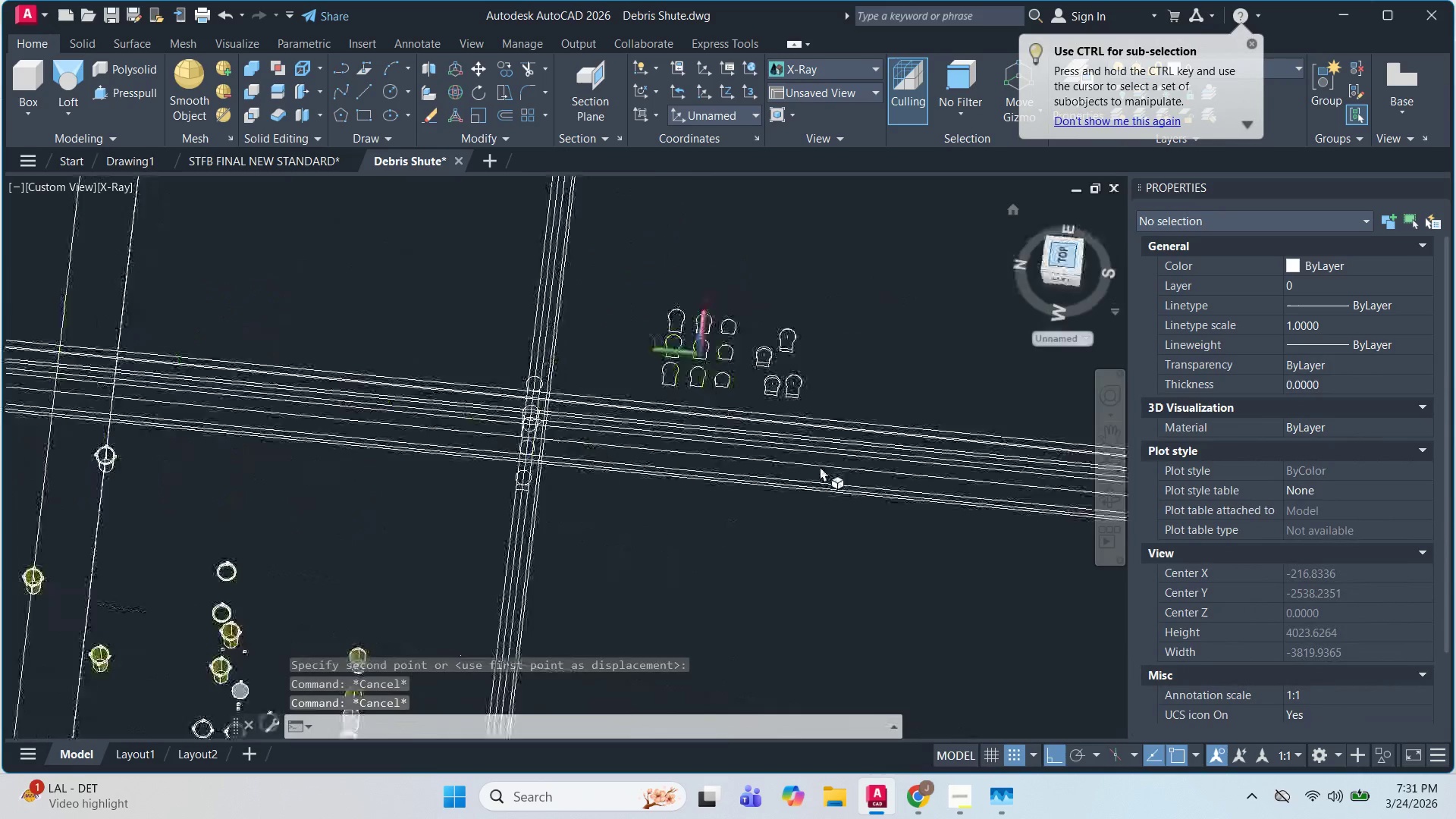 
key(Escape)
 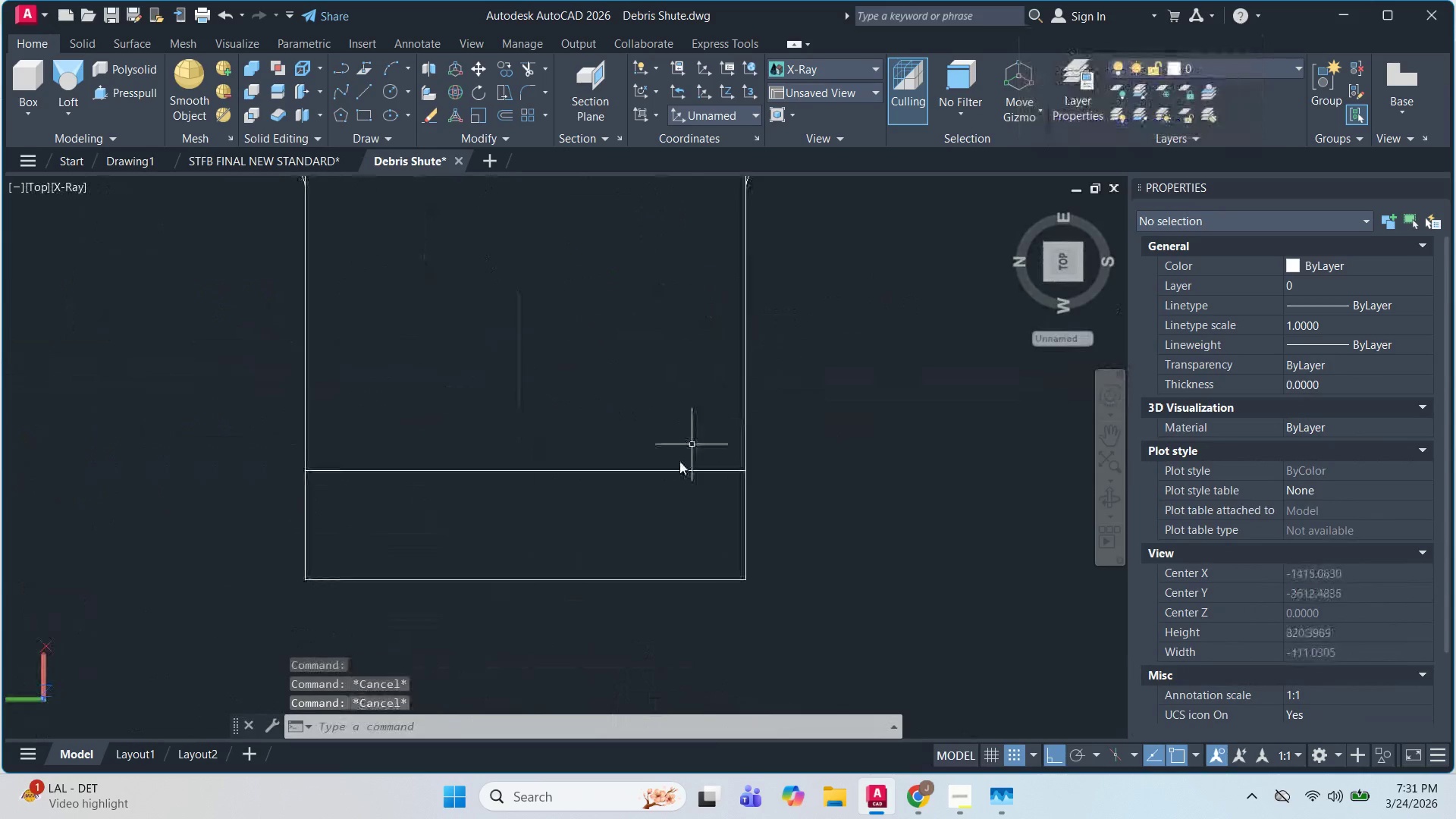 
key(Escape)
 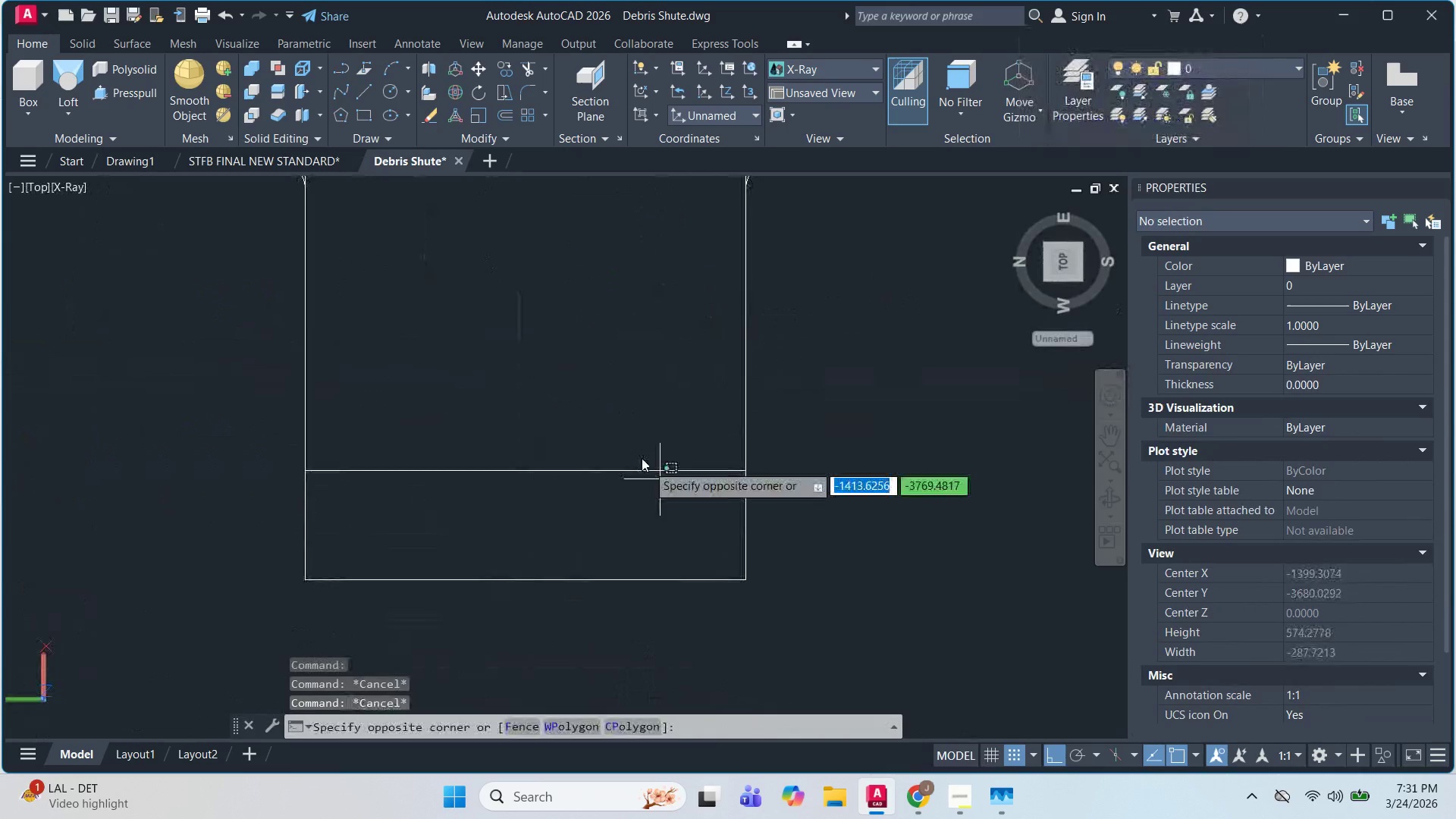 
scroll: coordinate [720, 422], scroll_direction: up, amount: 12.0
 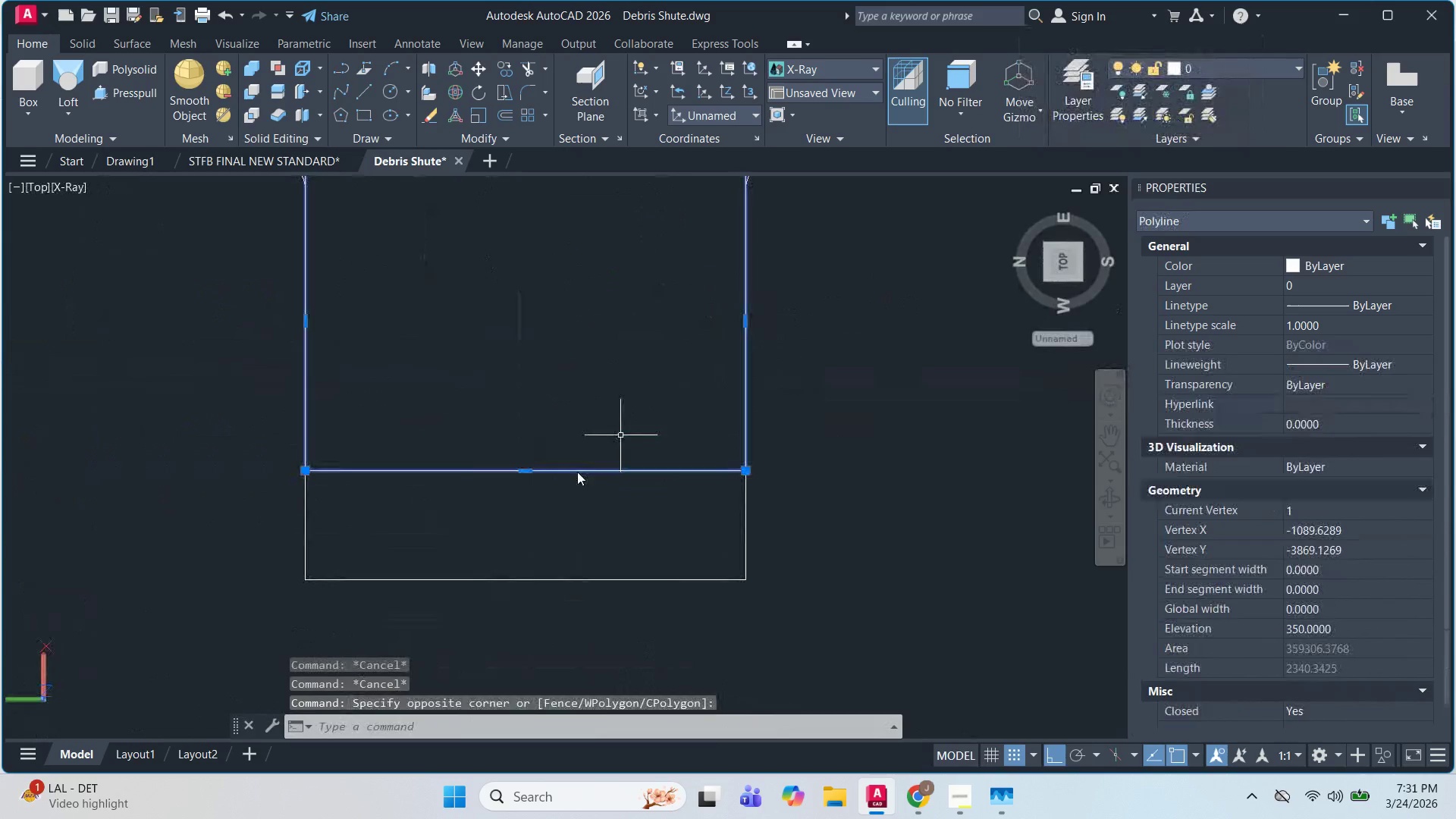 
double_click([621, 436])
 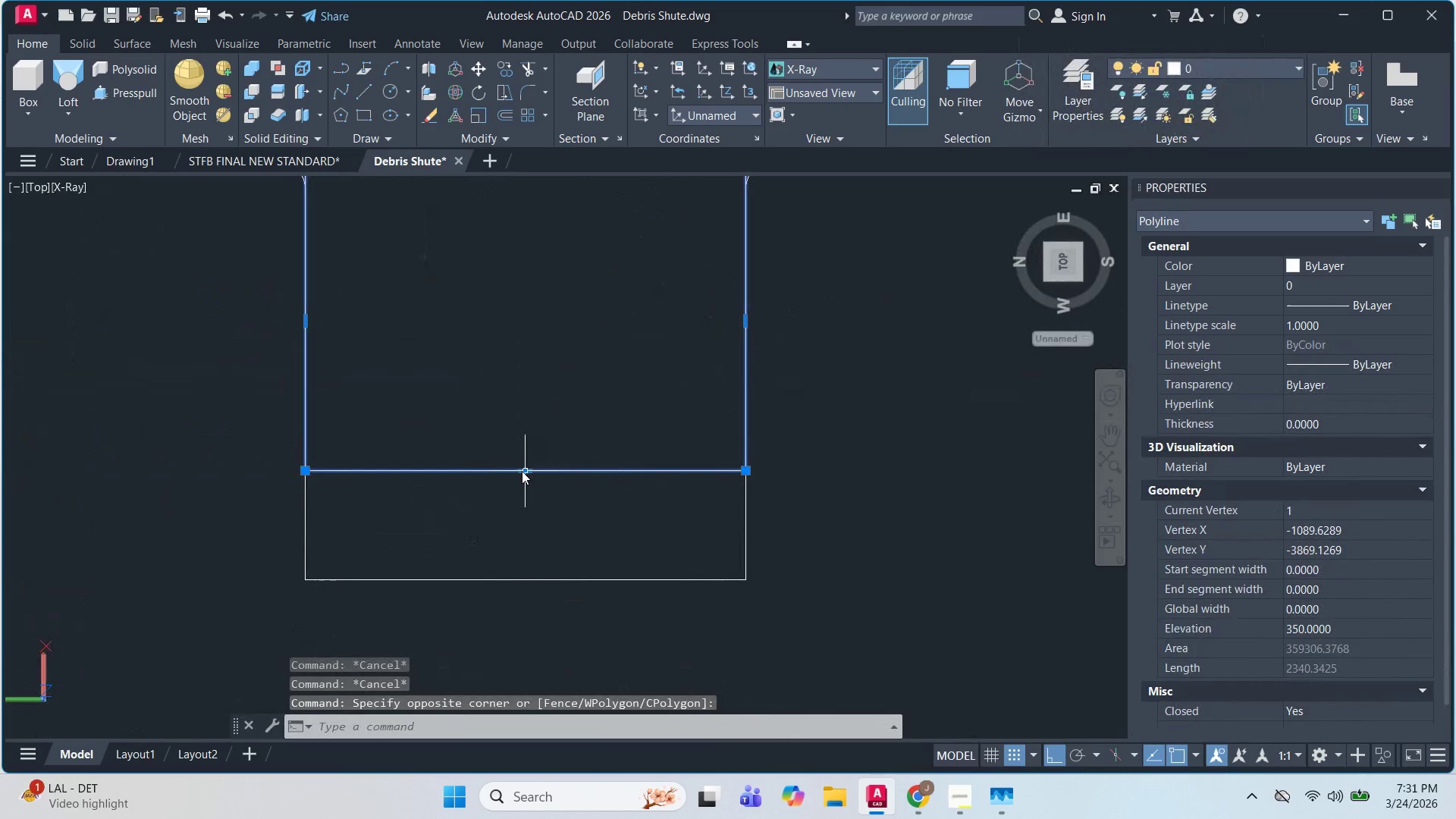 
left_click([522, 471])
 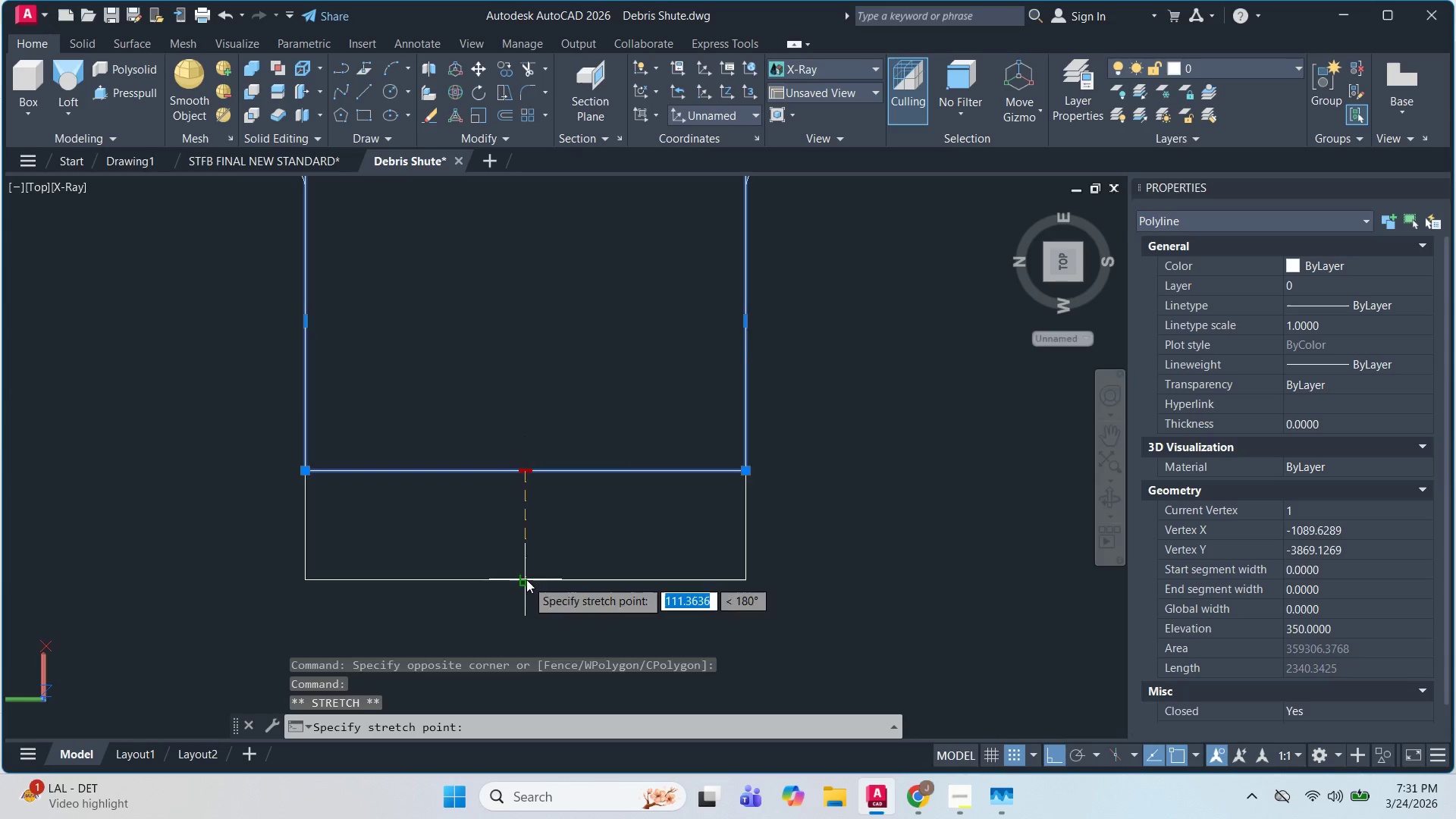 
scroll: coordinate [561, 466], scroll_direction: down, amount: 3.0
 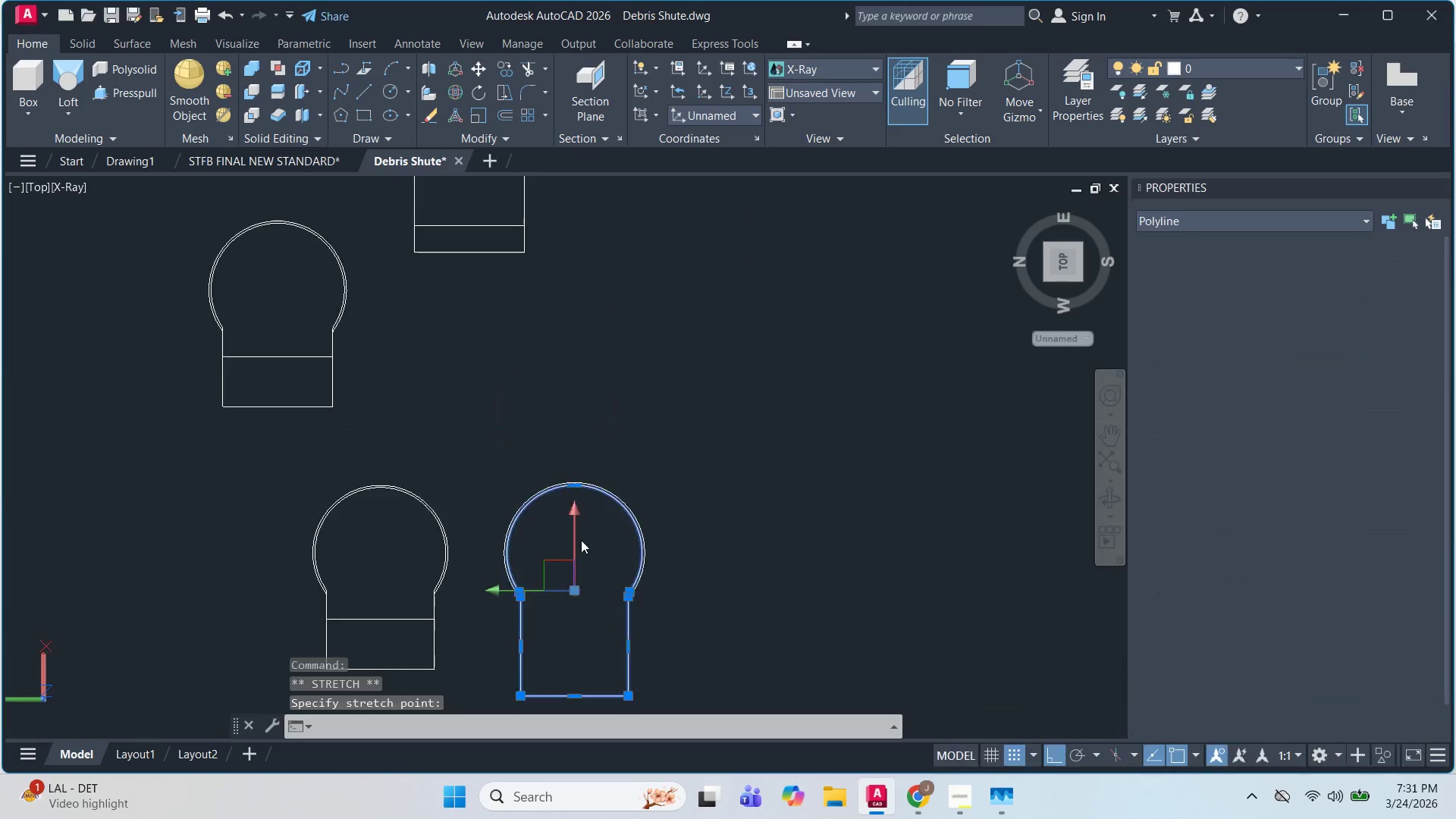 
left_click([510, 360])
 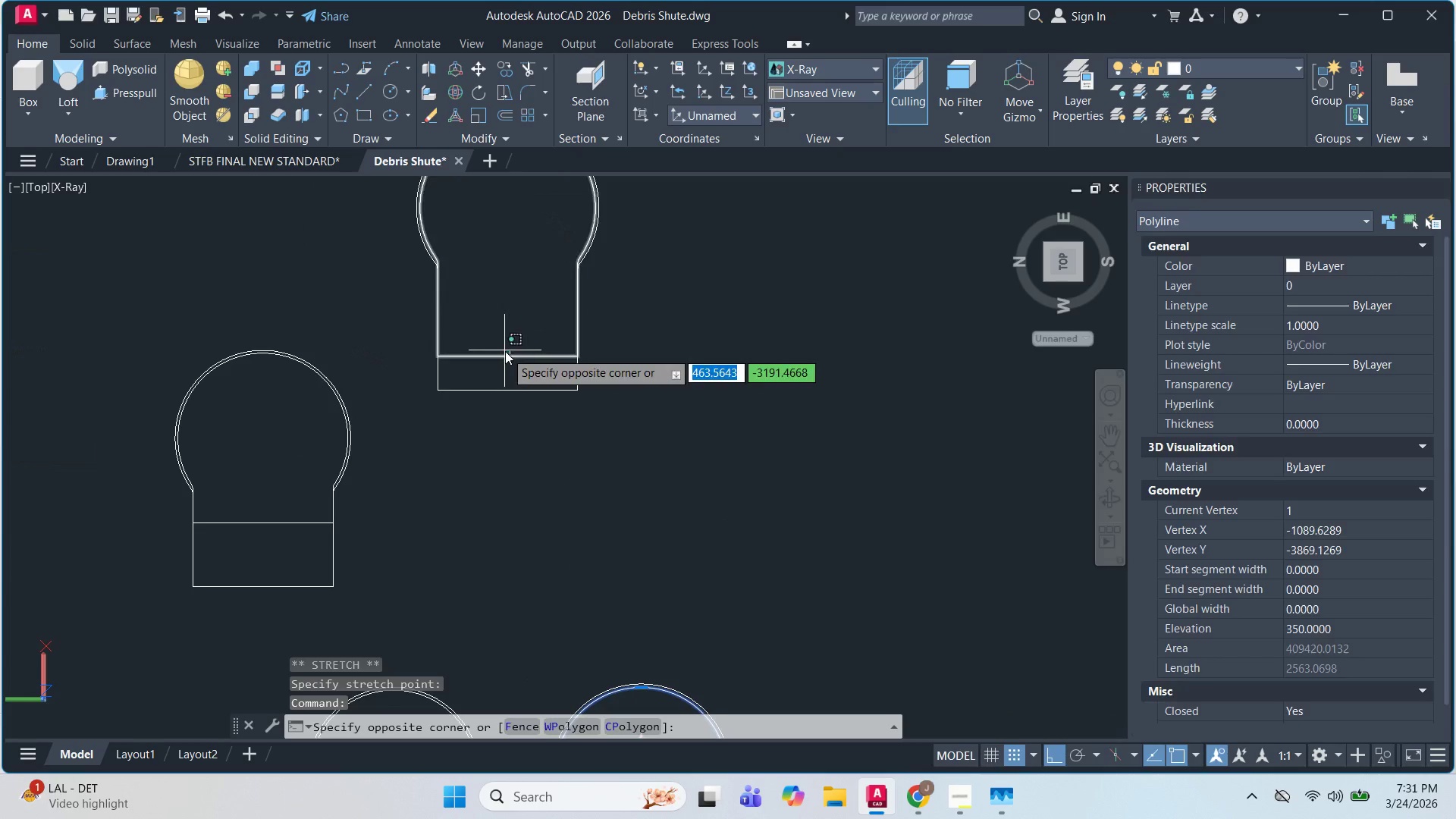 
scroll: coordinate [515, 331], scroll_direction: none, amount: 0.0
 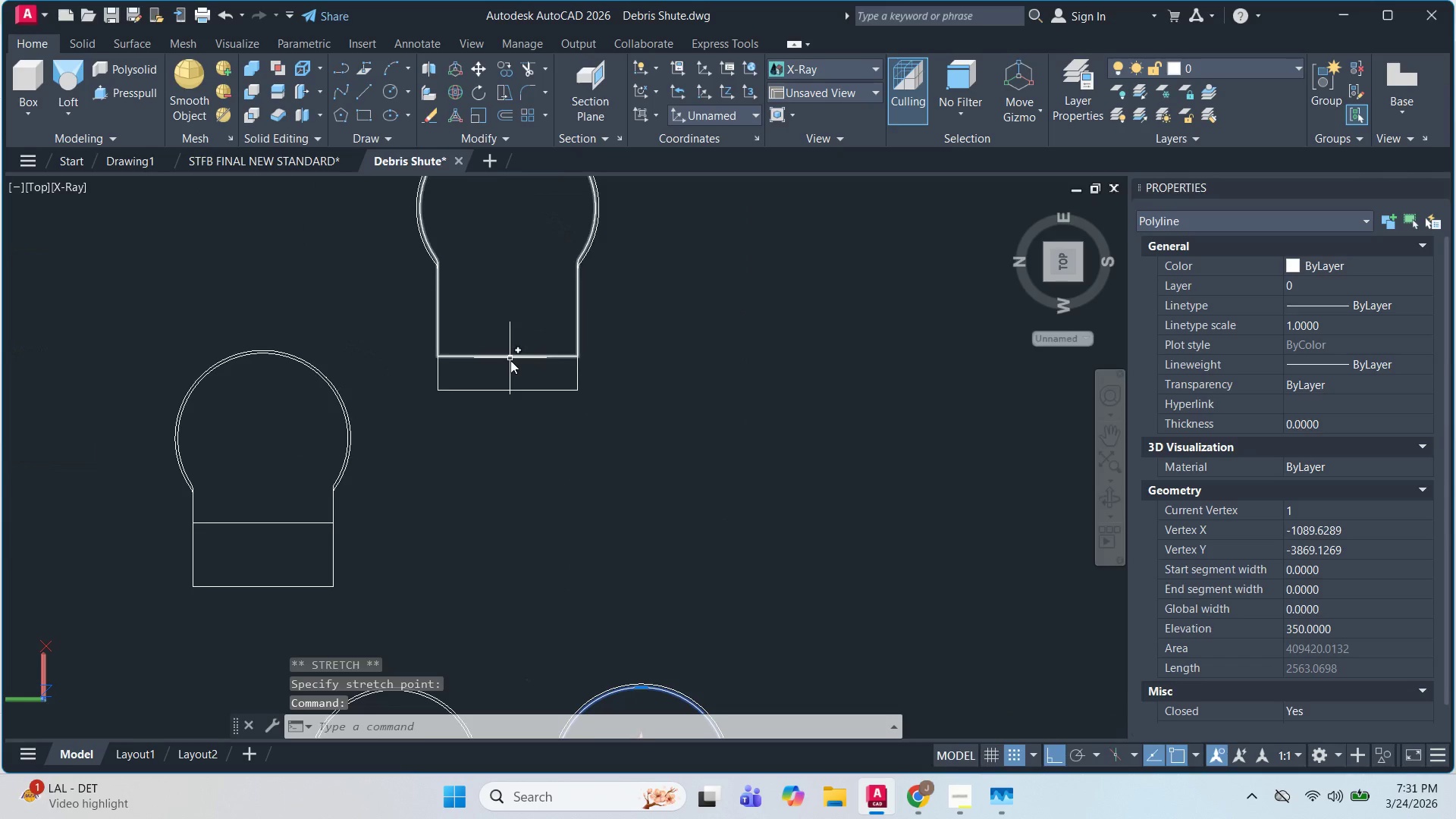 
double_click([505, 350])
 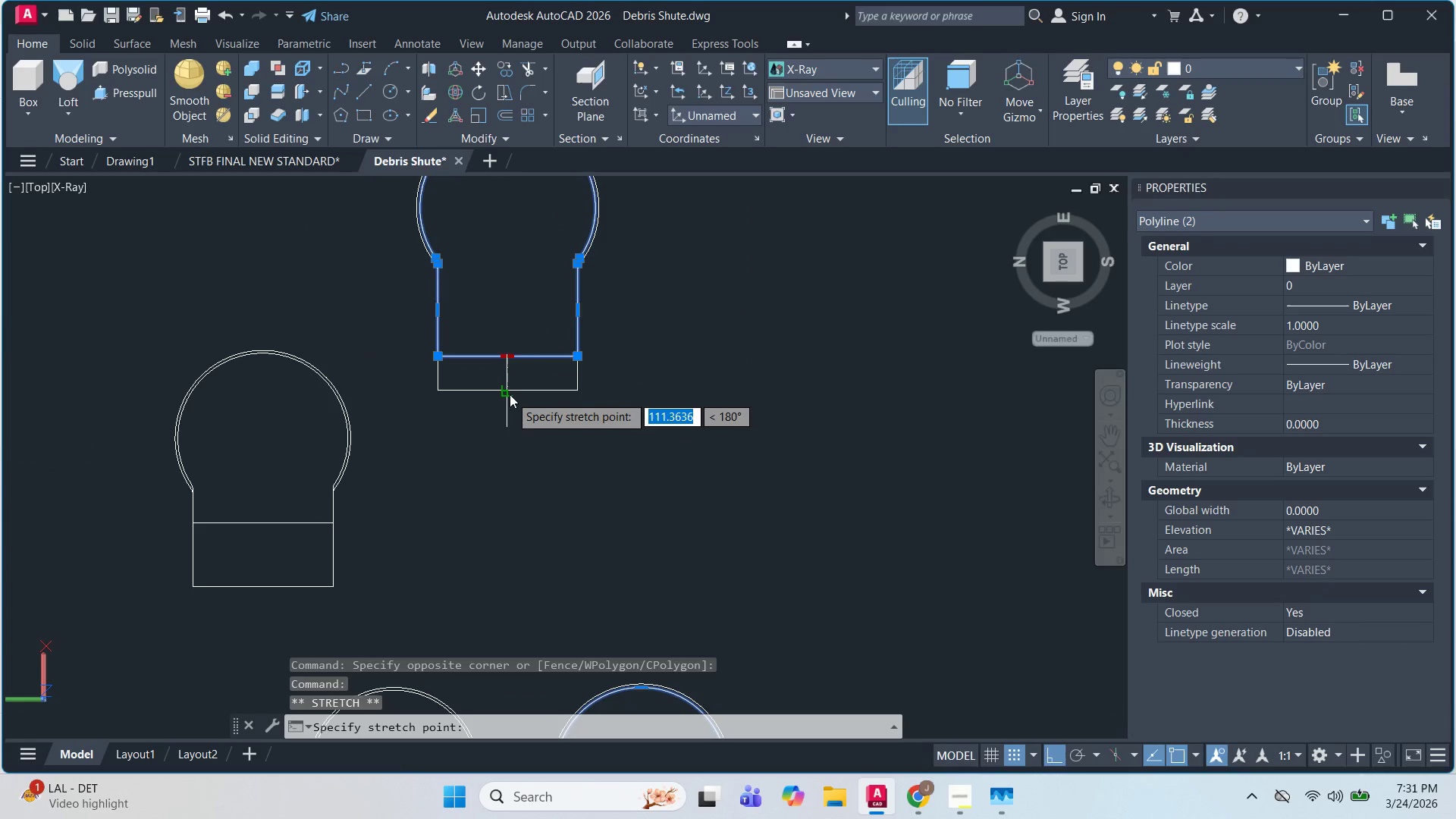 
left_click([510, 394])
 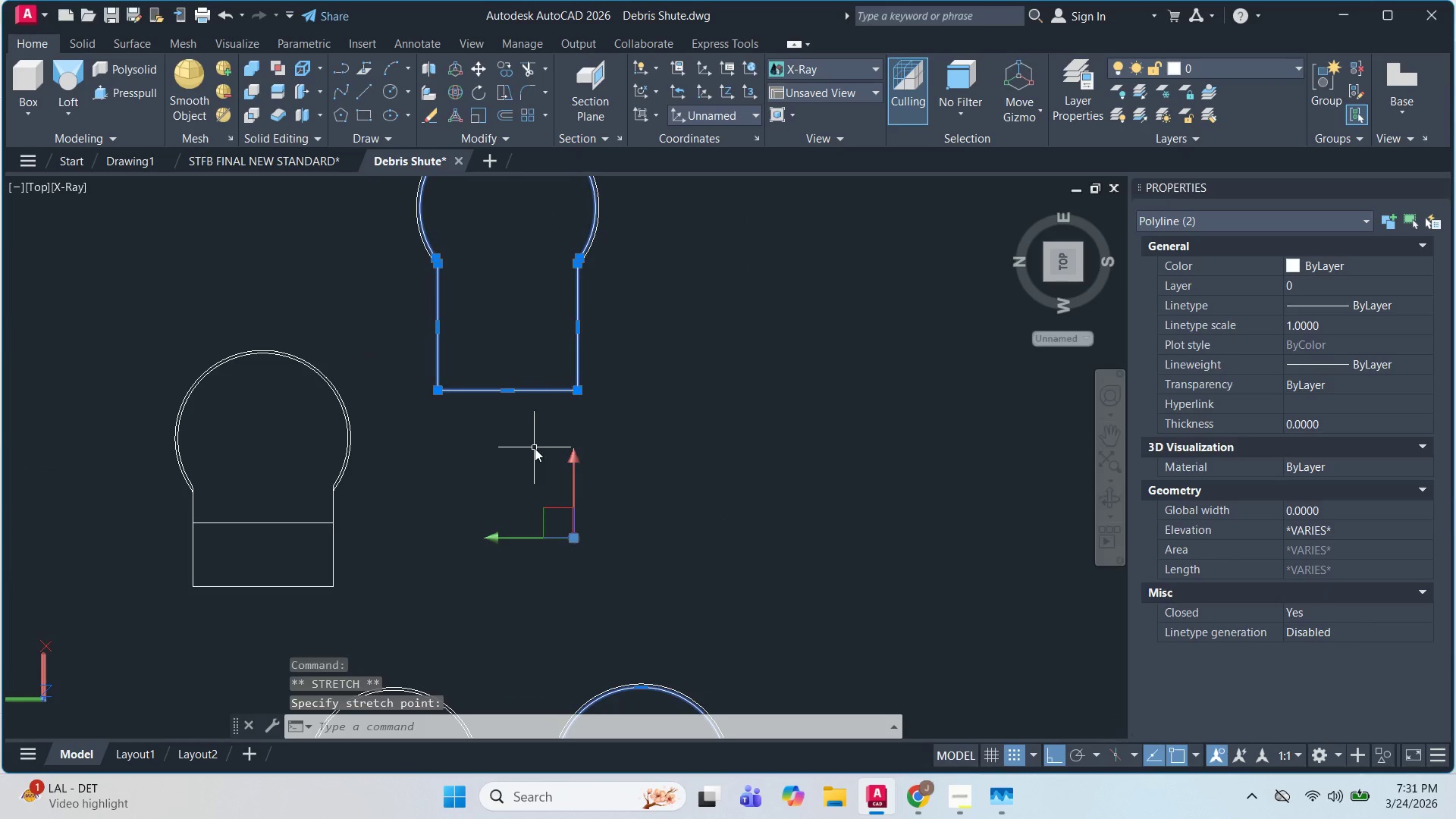 
key(Escape)
 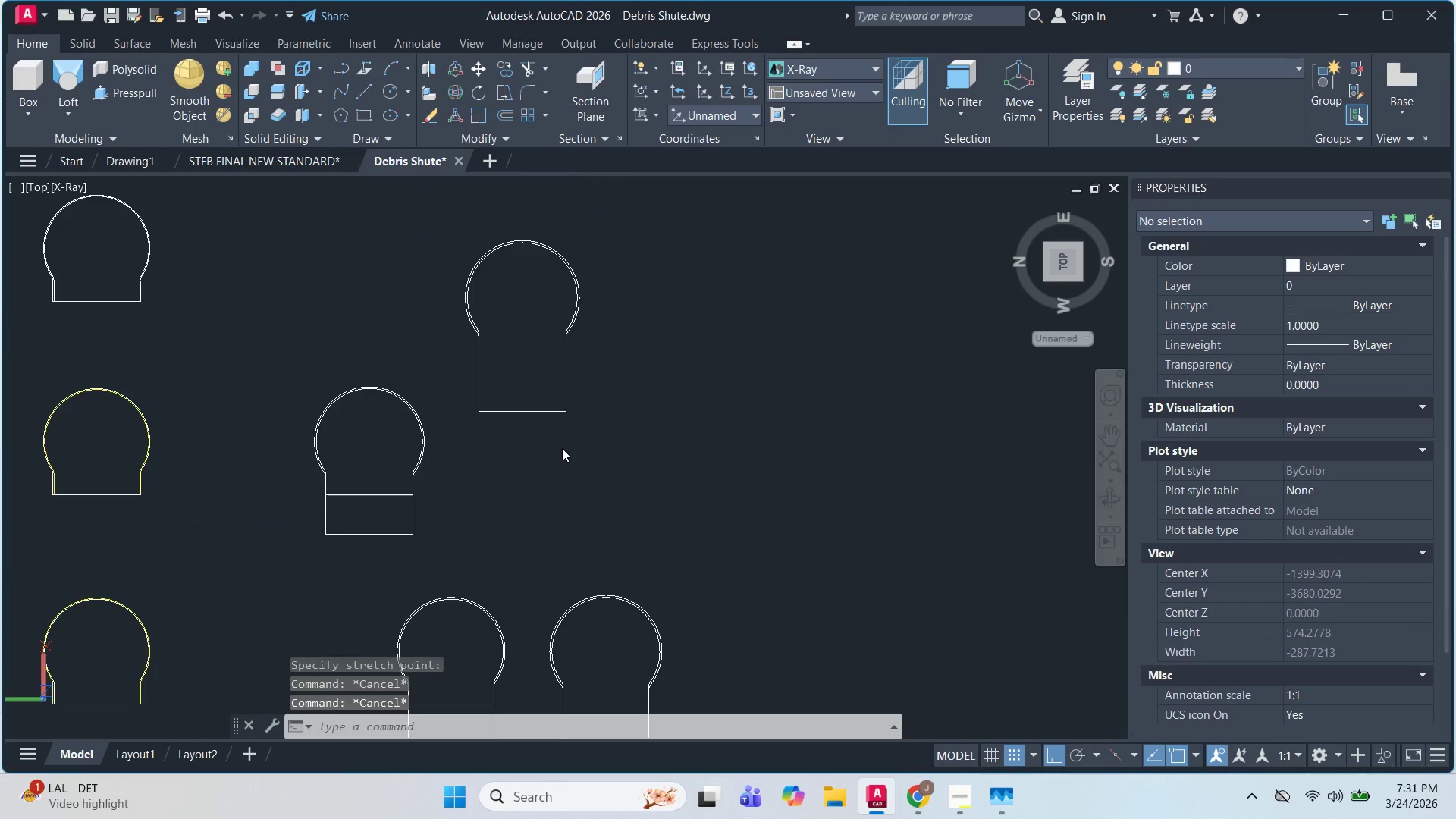 
key(Escape)
 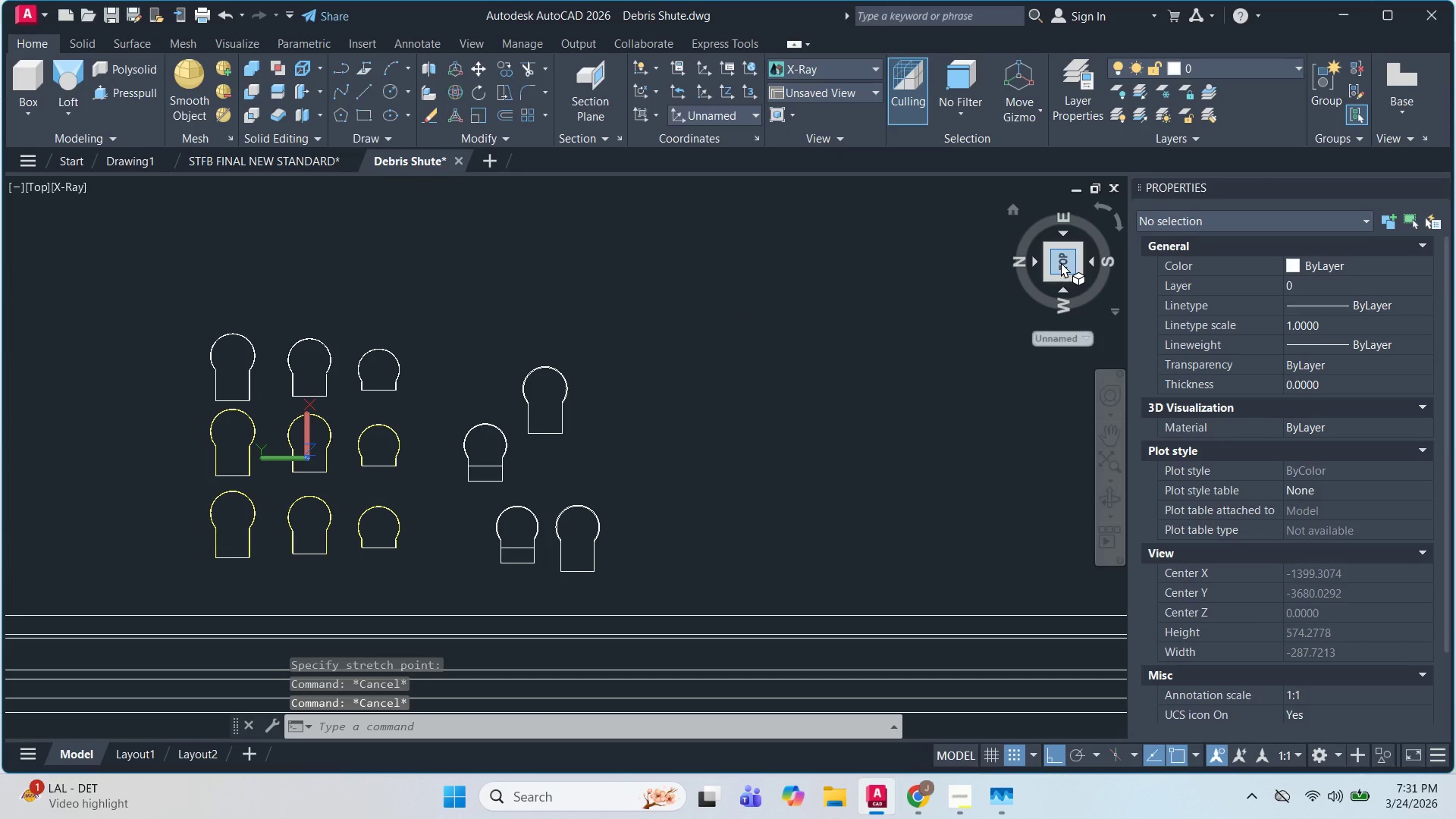 
scroll: coordinate [562, 448], scroll_direction: down, amount: 3.0
 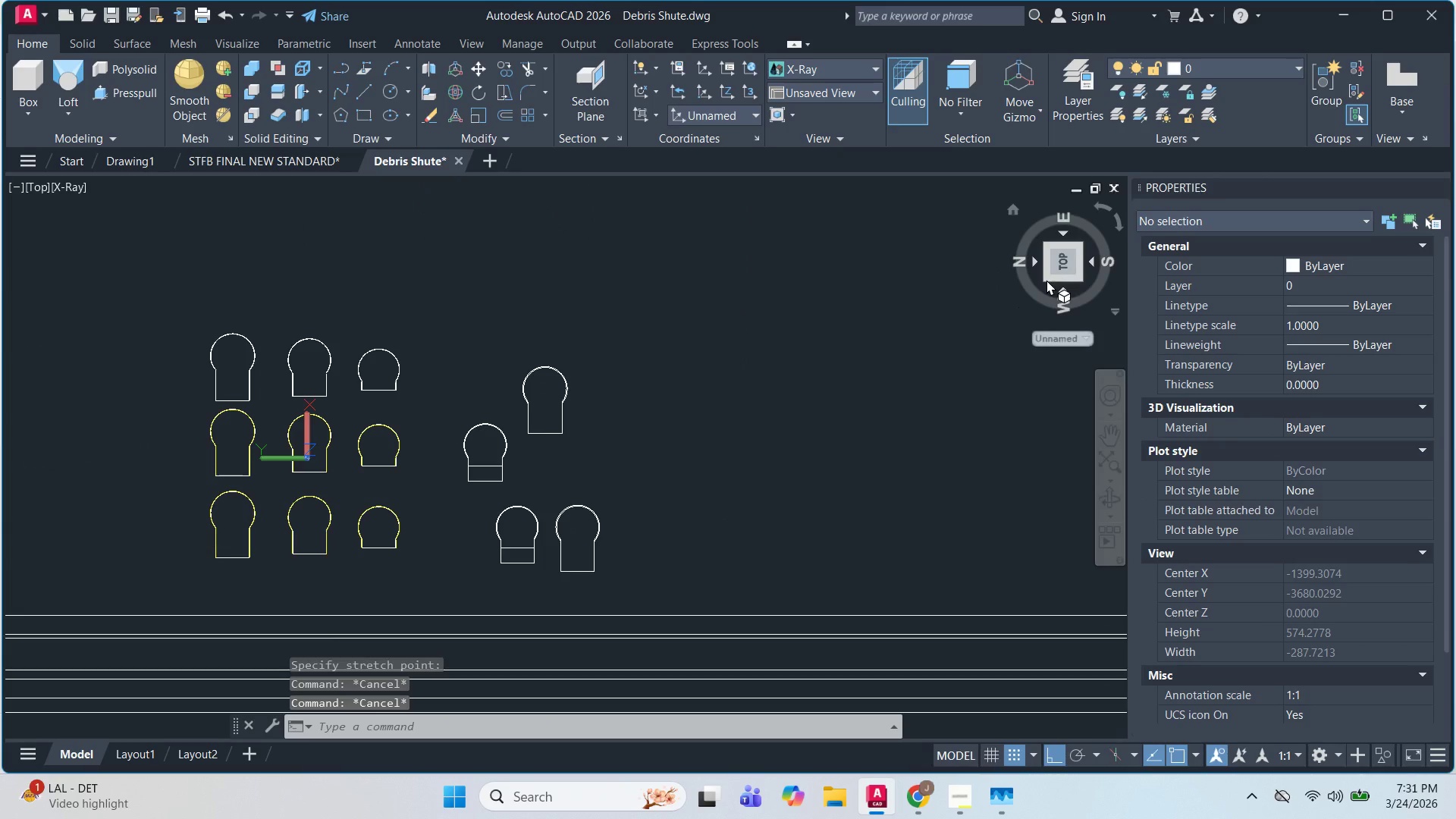 
left_click([1062, 260])
 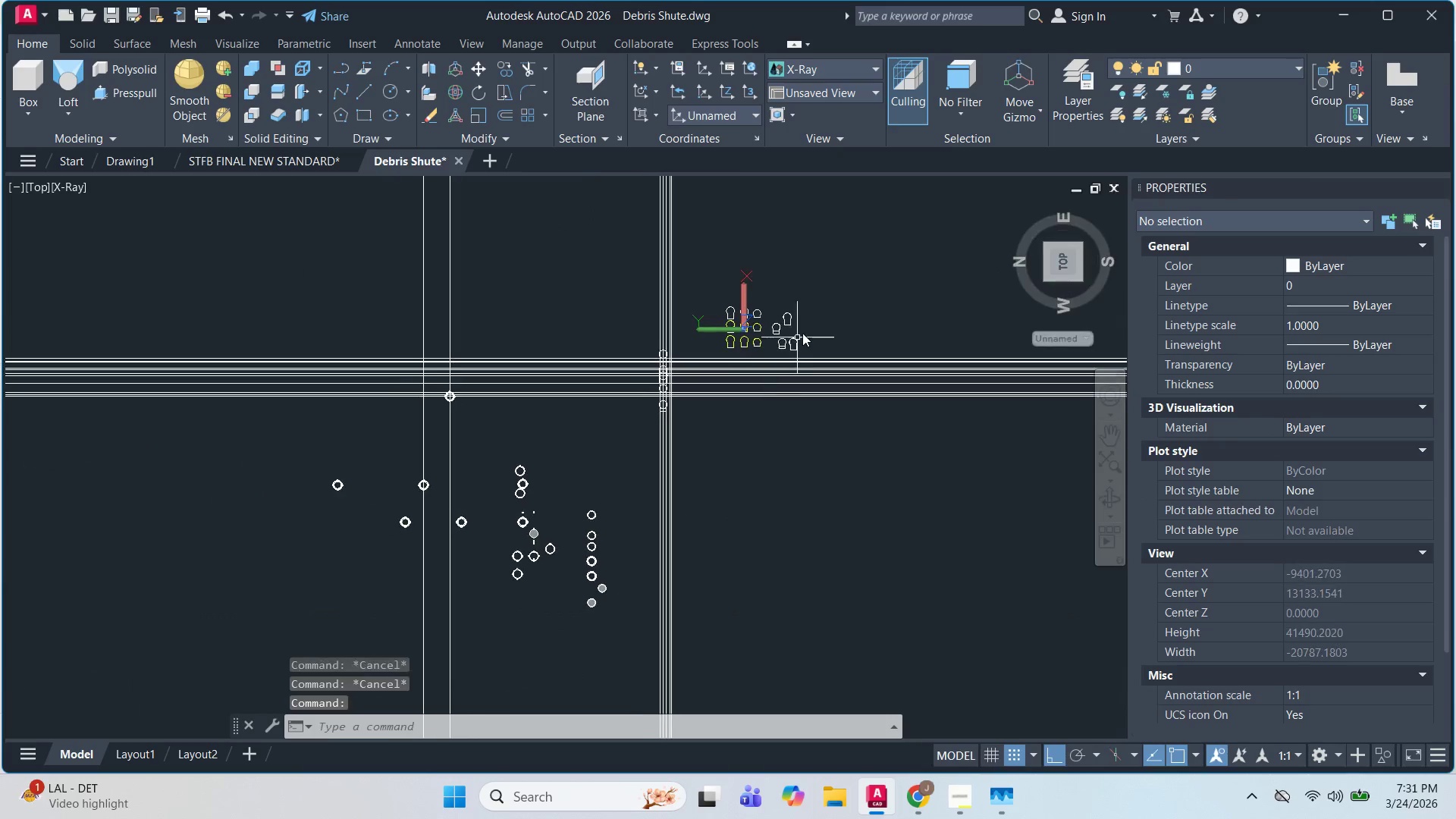 
key(Escape)
 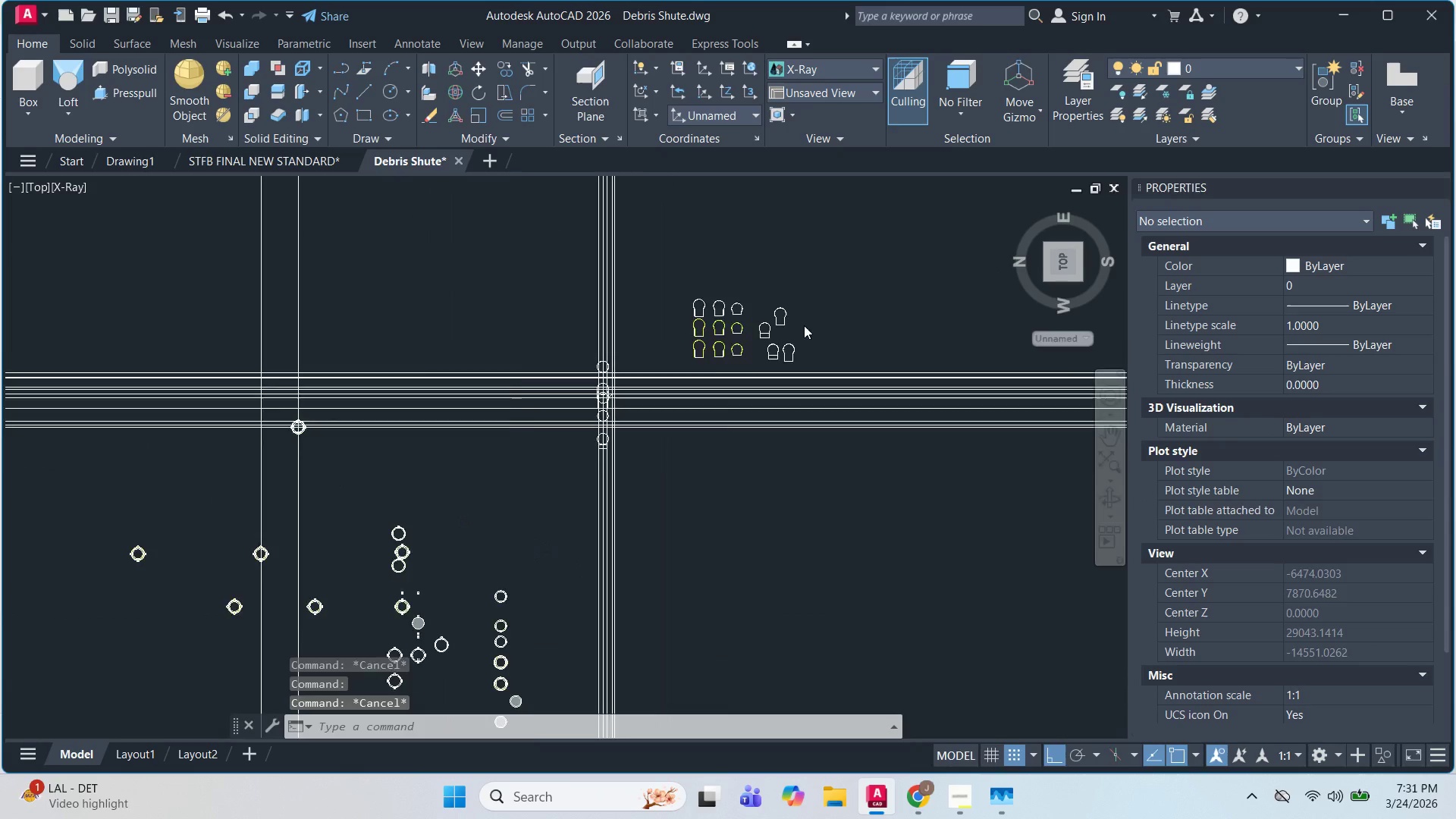 
key(Escape)
 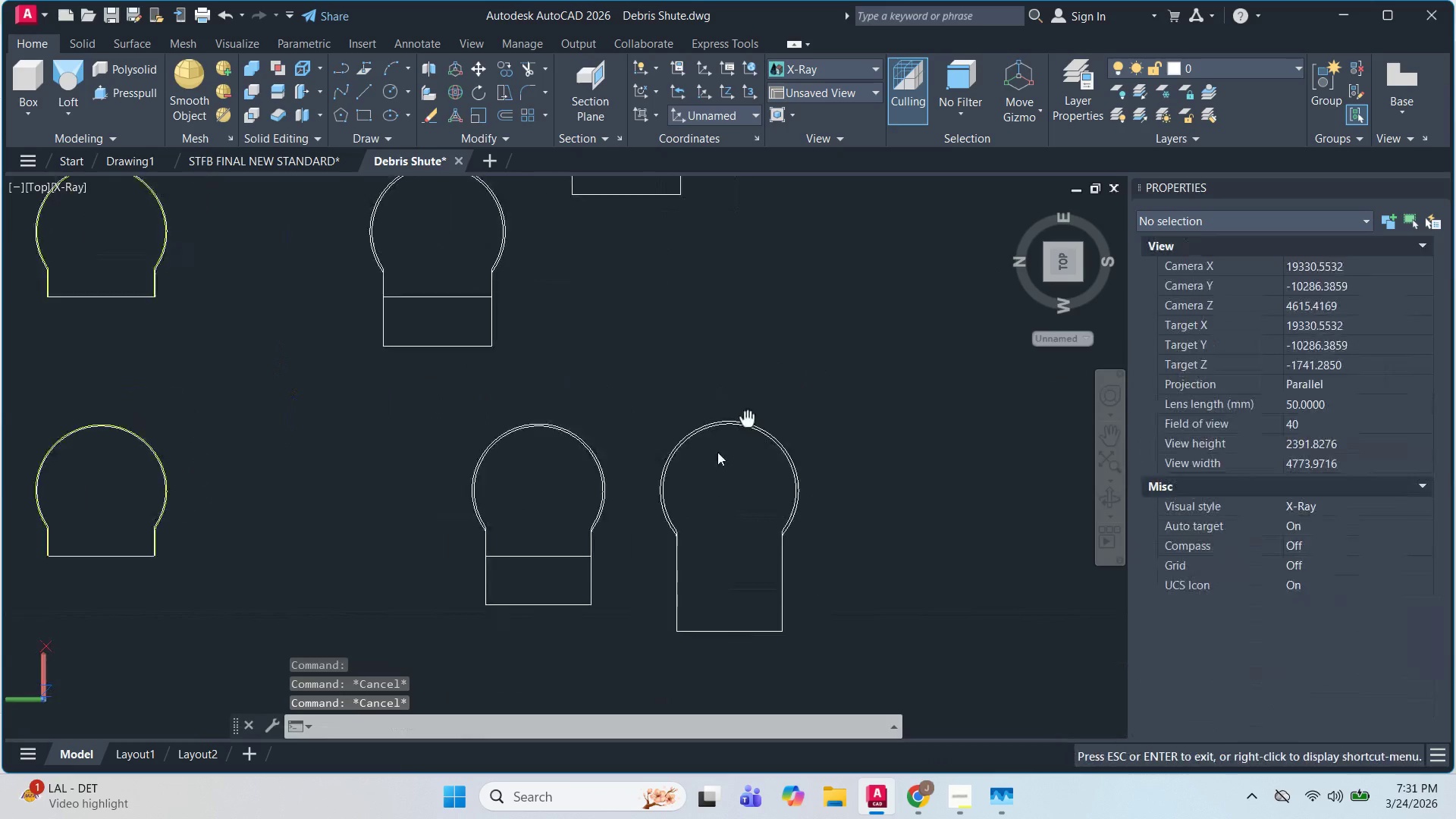 
scroll: coordinate [786, 348], scroll_direction: up, amount: 7.0
 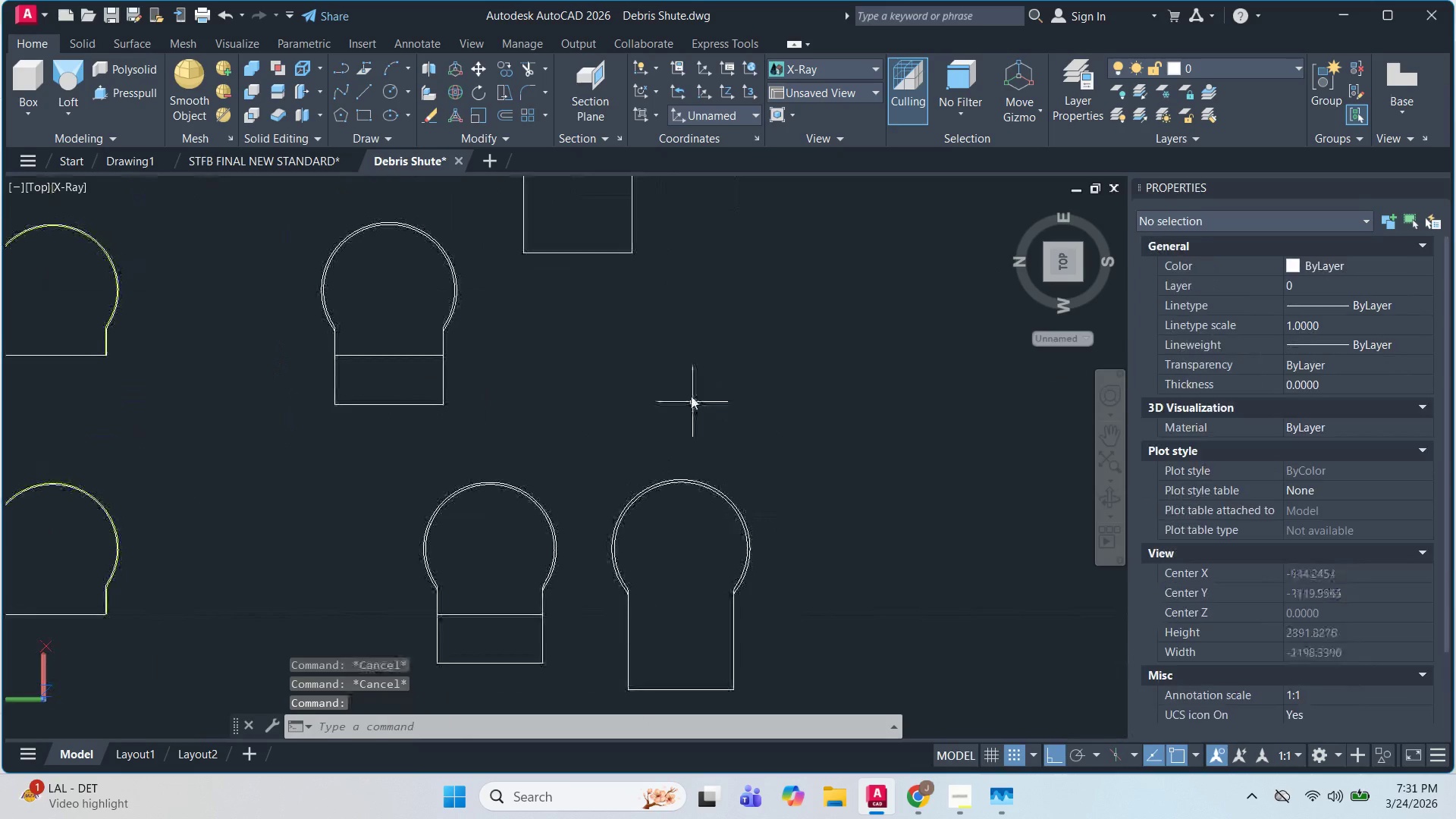 
hold_key(key=ShiftLeft, duration=0.97)
 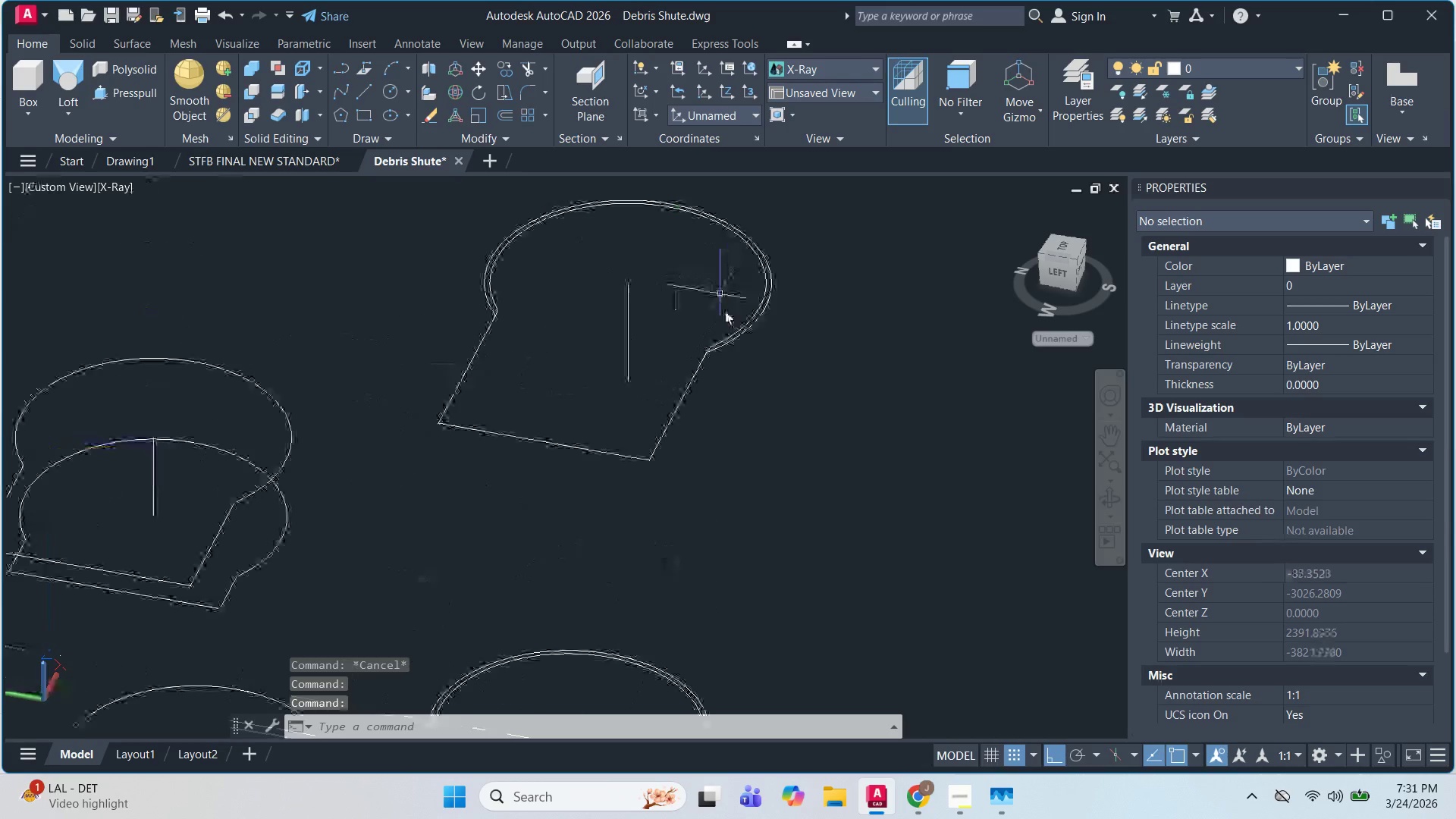 
key(Escape)
 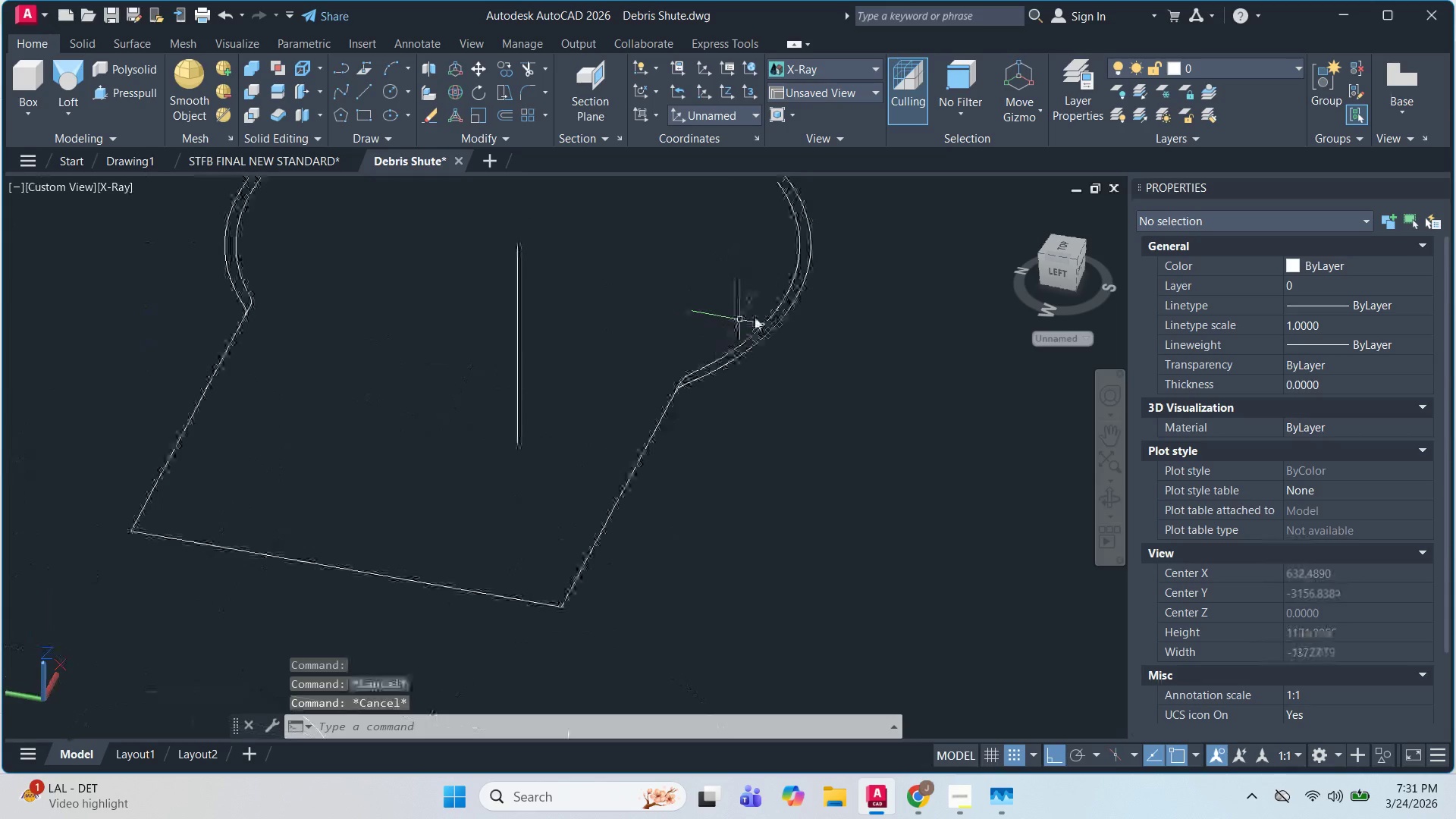 
key(Escape)
 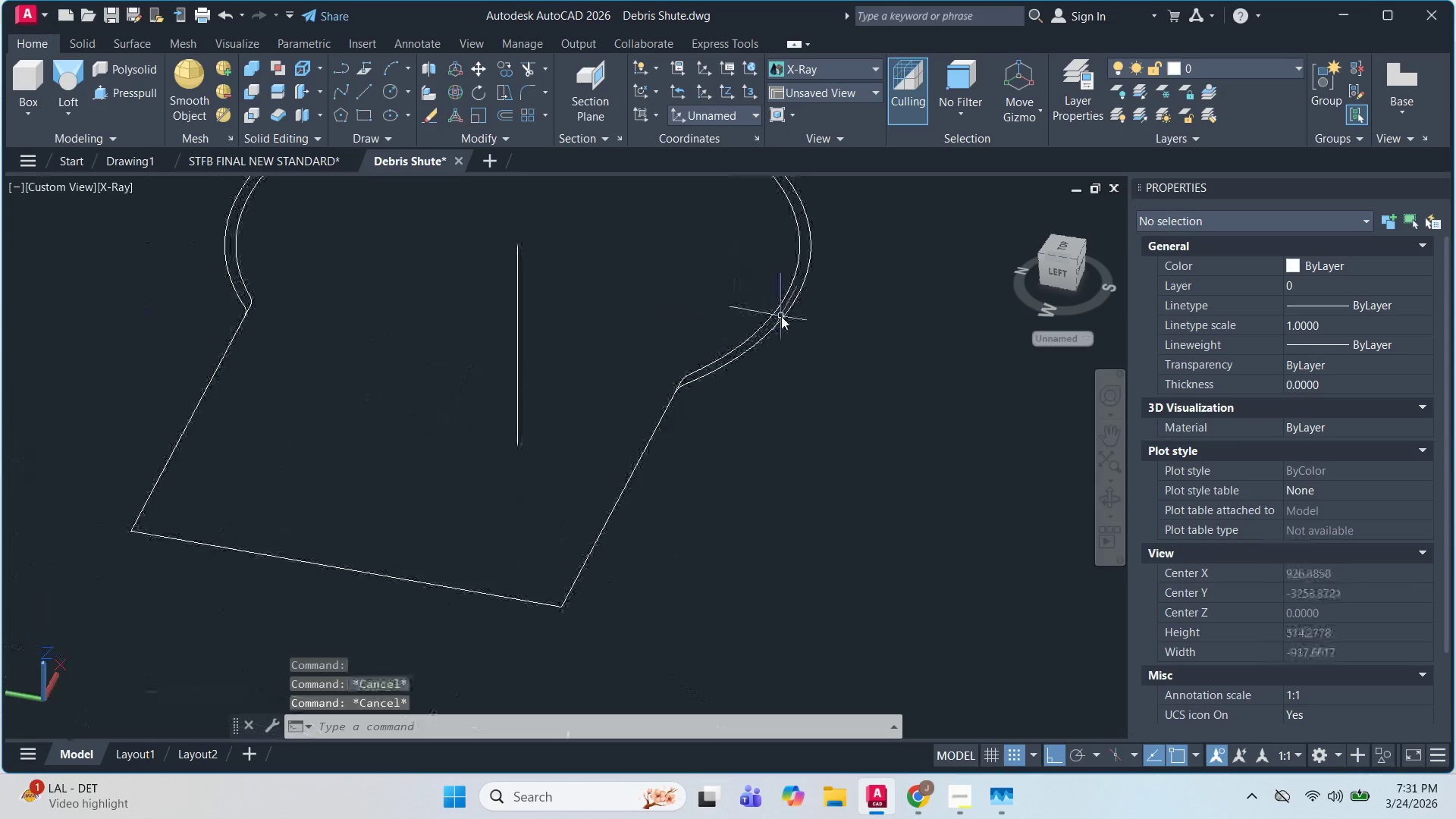 
scroll: coordinate [735, 320], scroll_direction: up, amount: 4.0
 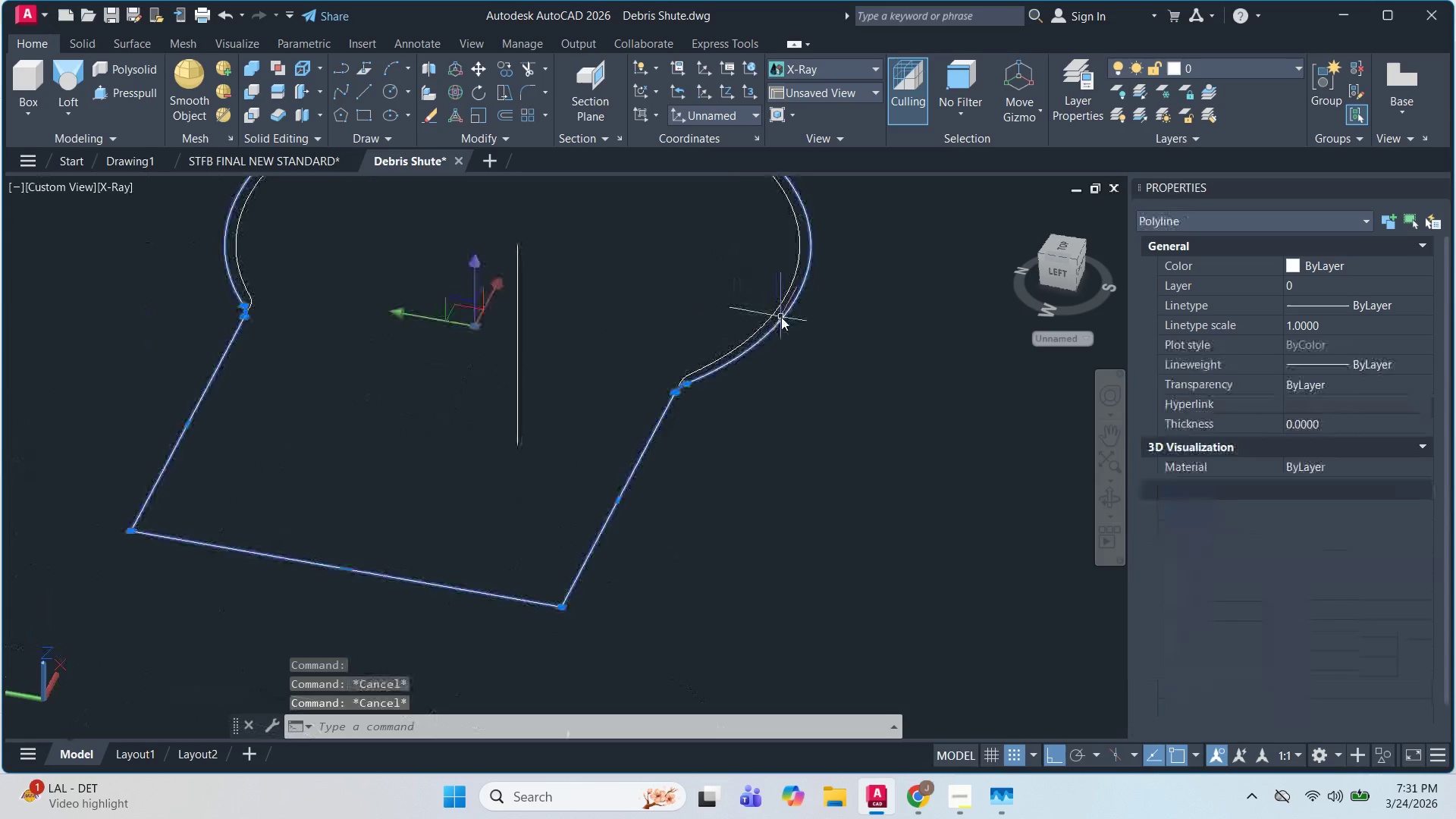 
left_click([781, 317])
 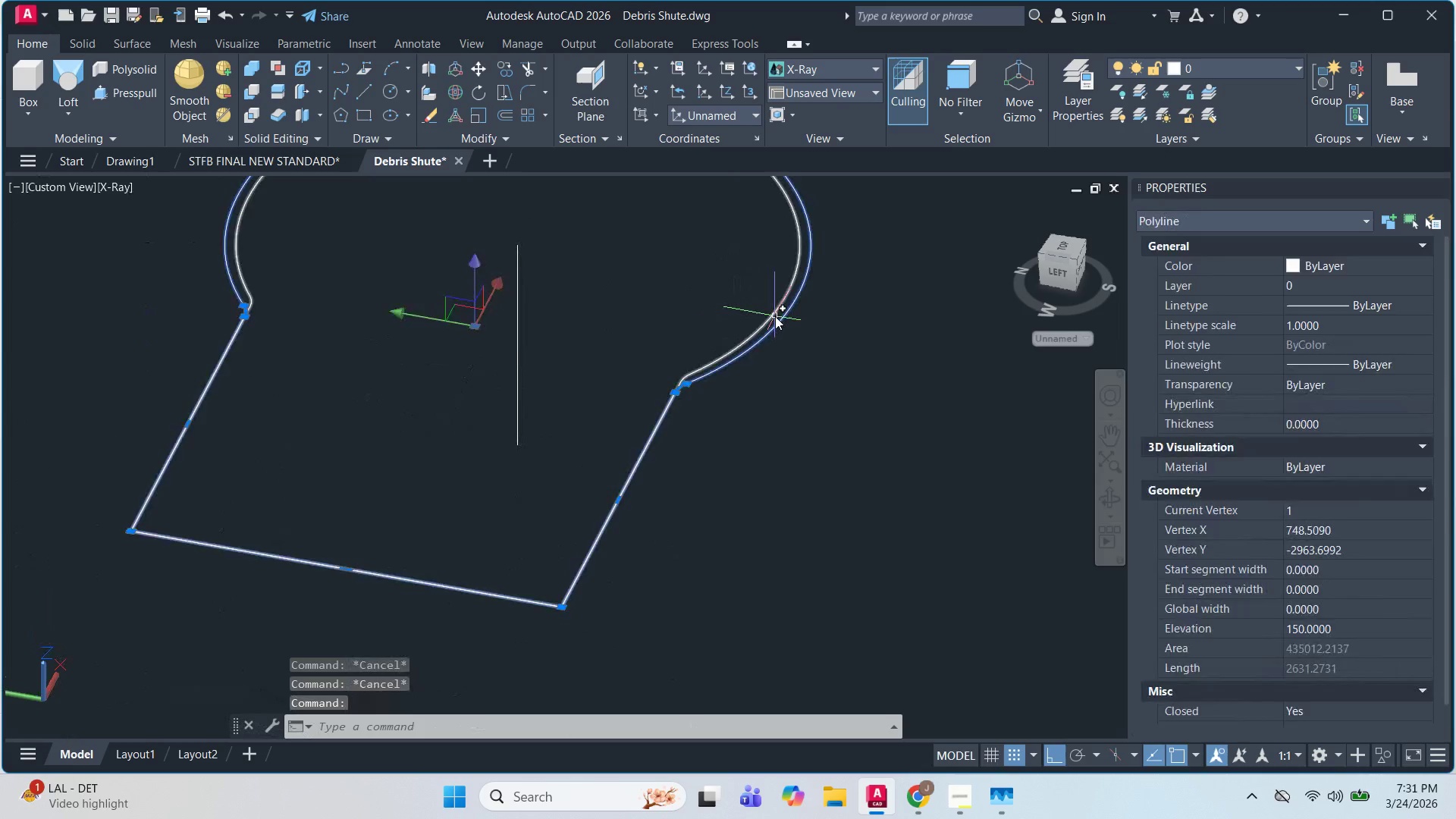 
key(Escape)
 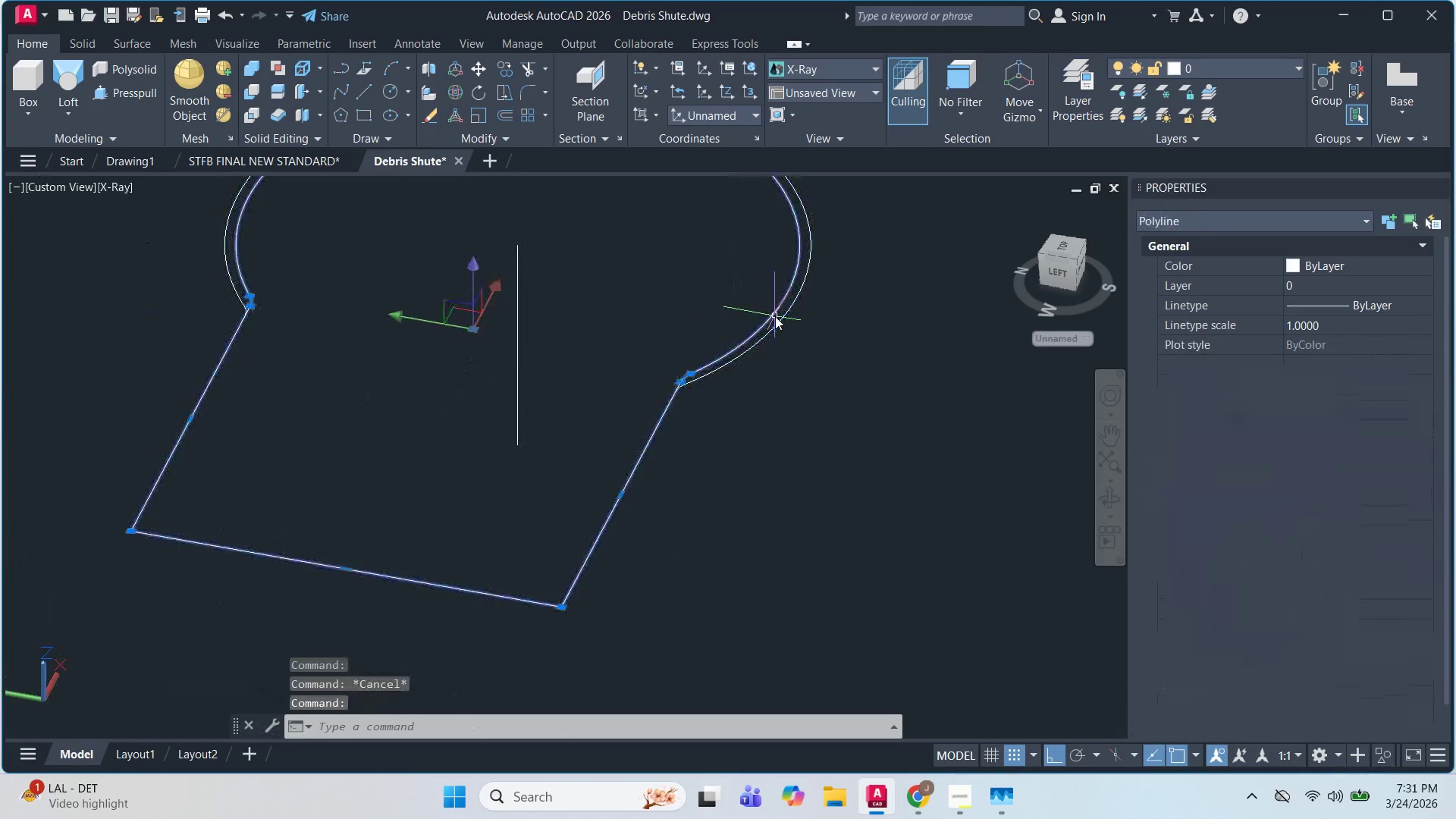 
left_click([775, 316])
 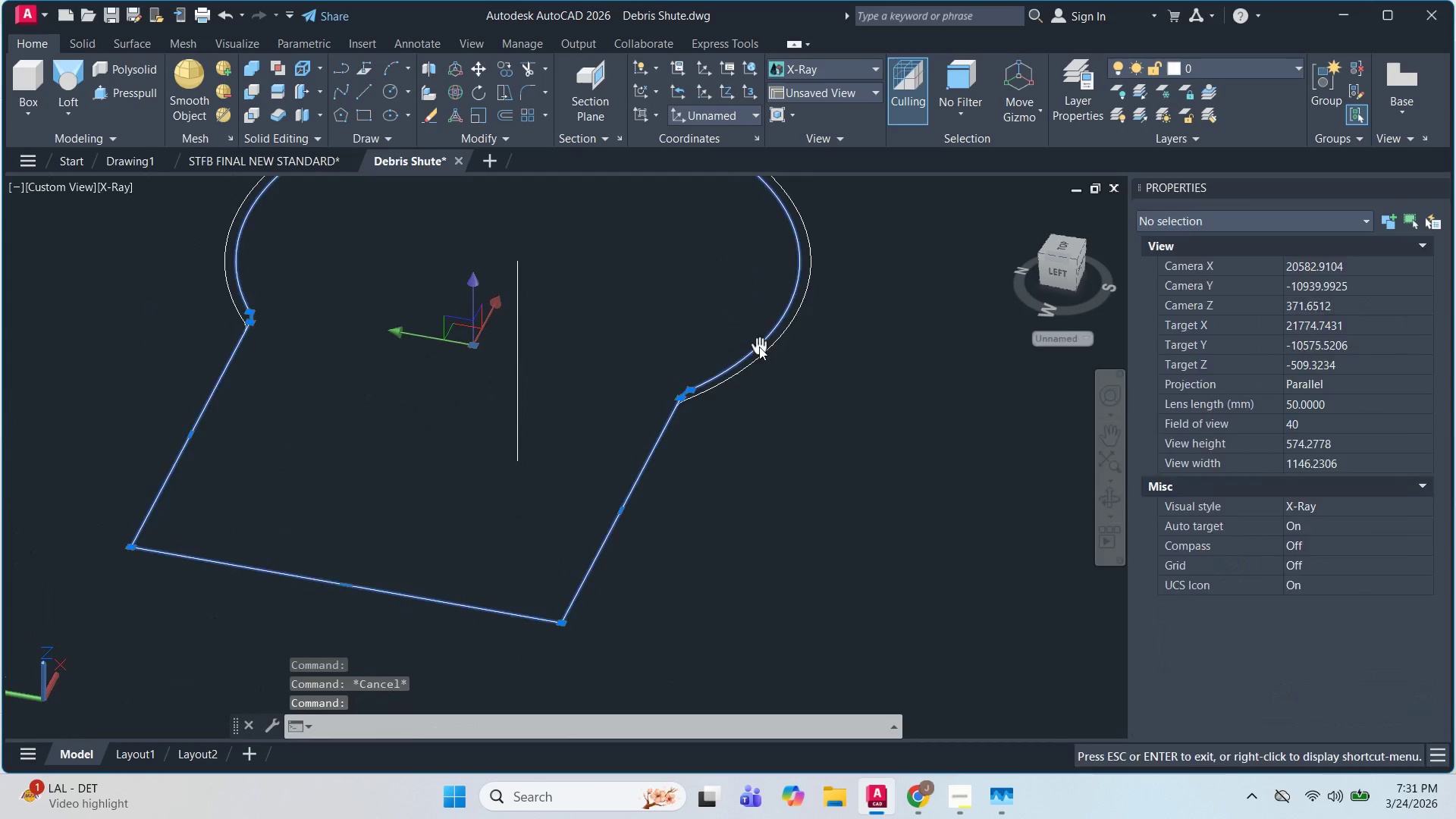 
key(M)
 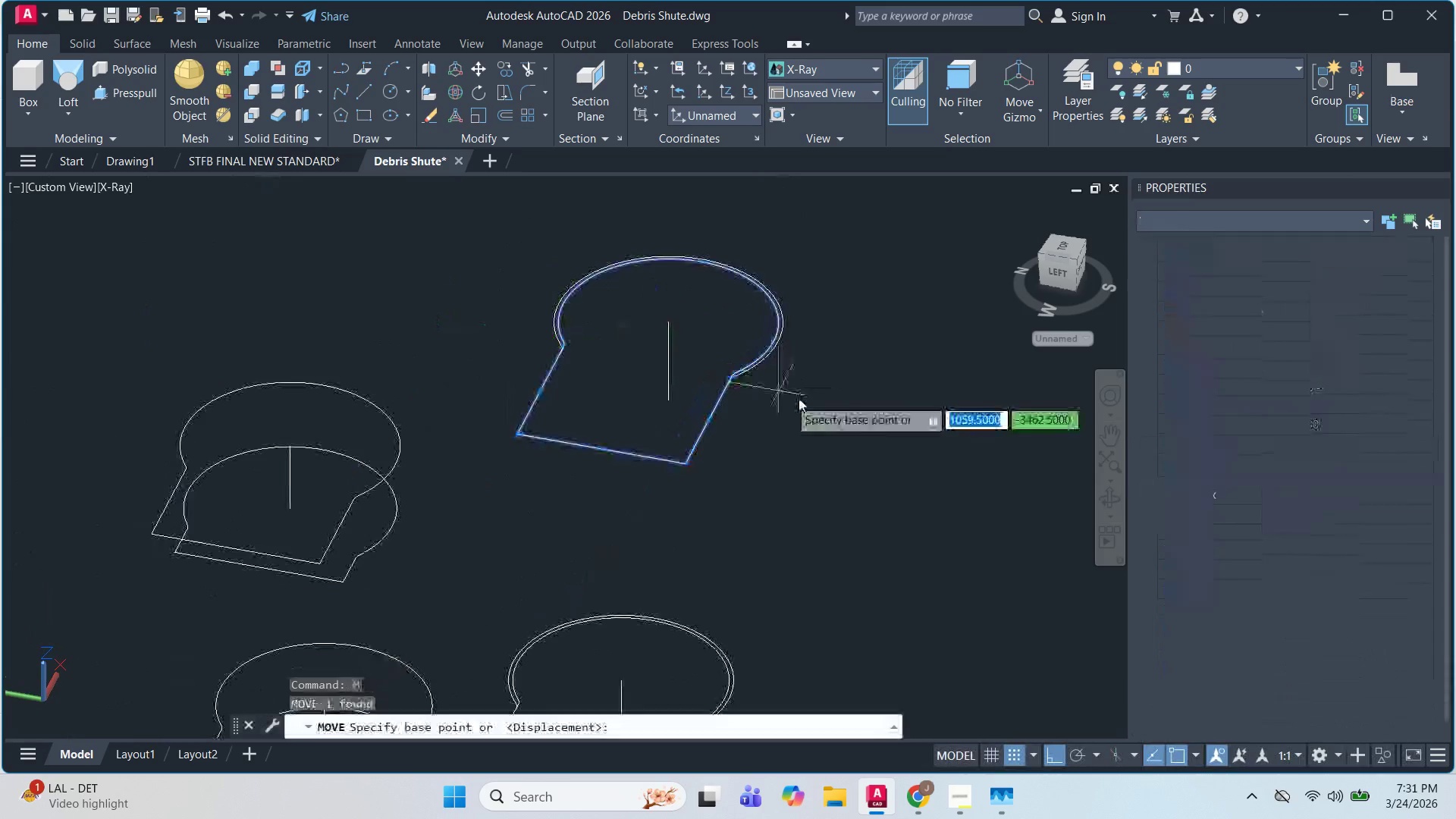 
key(Space)
 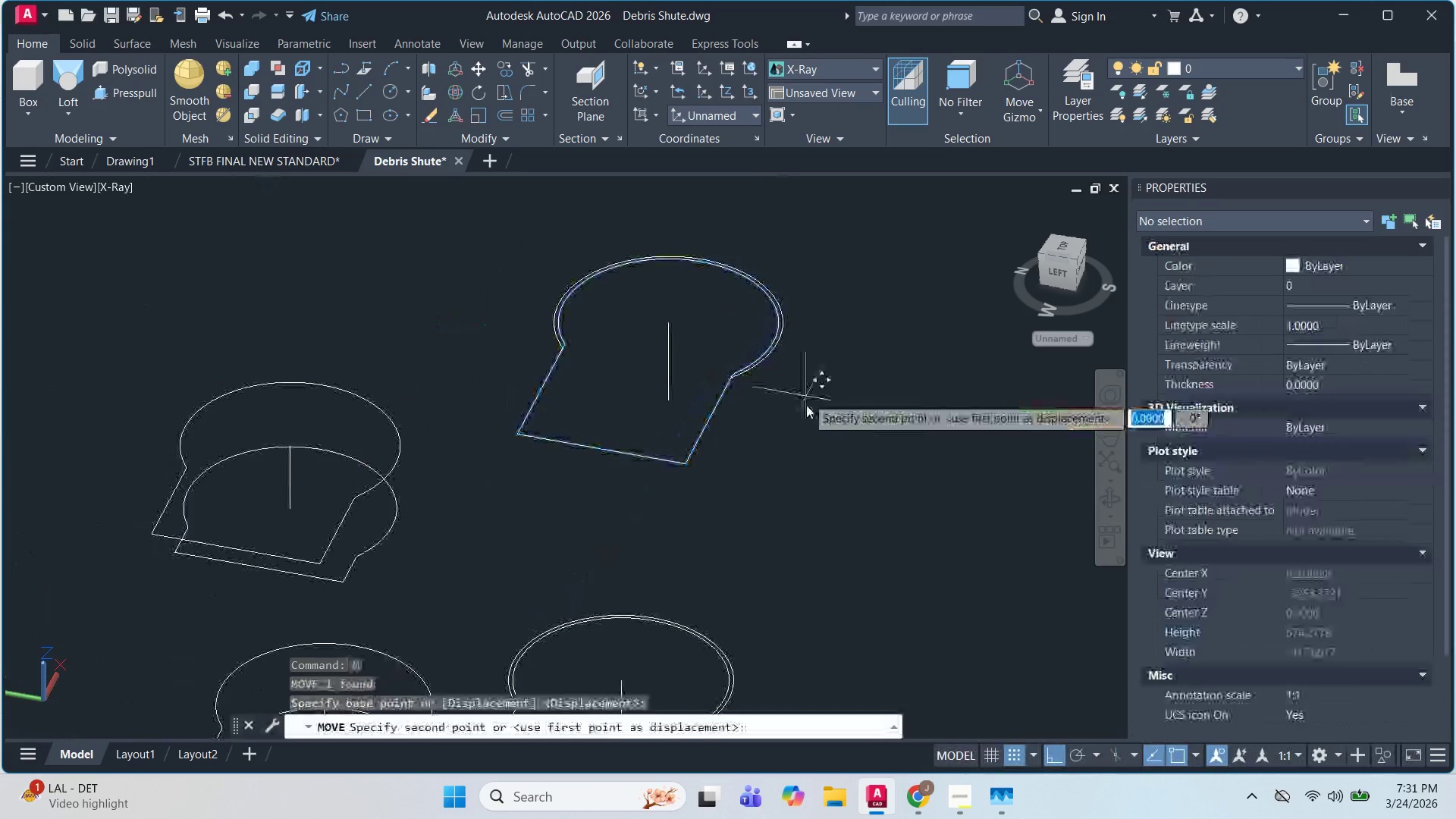 
left_click([806, 397])
 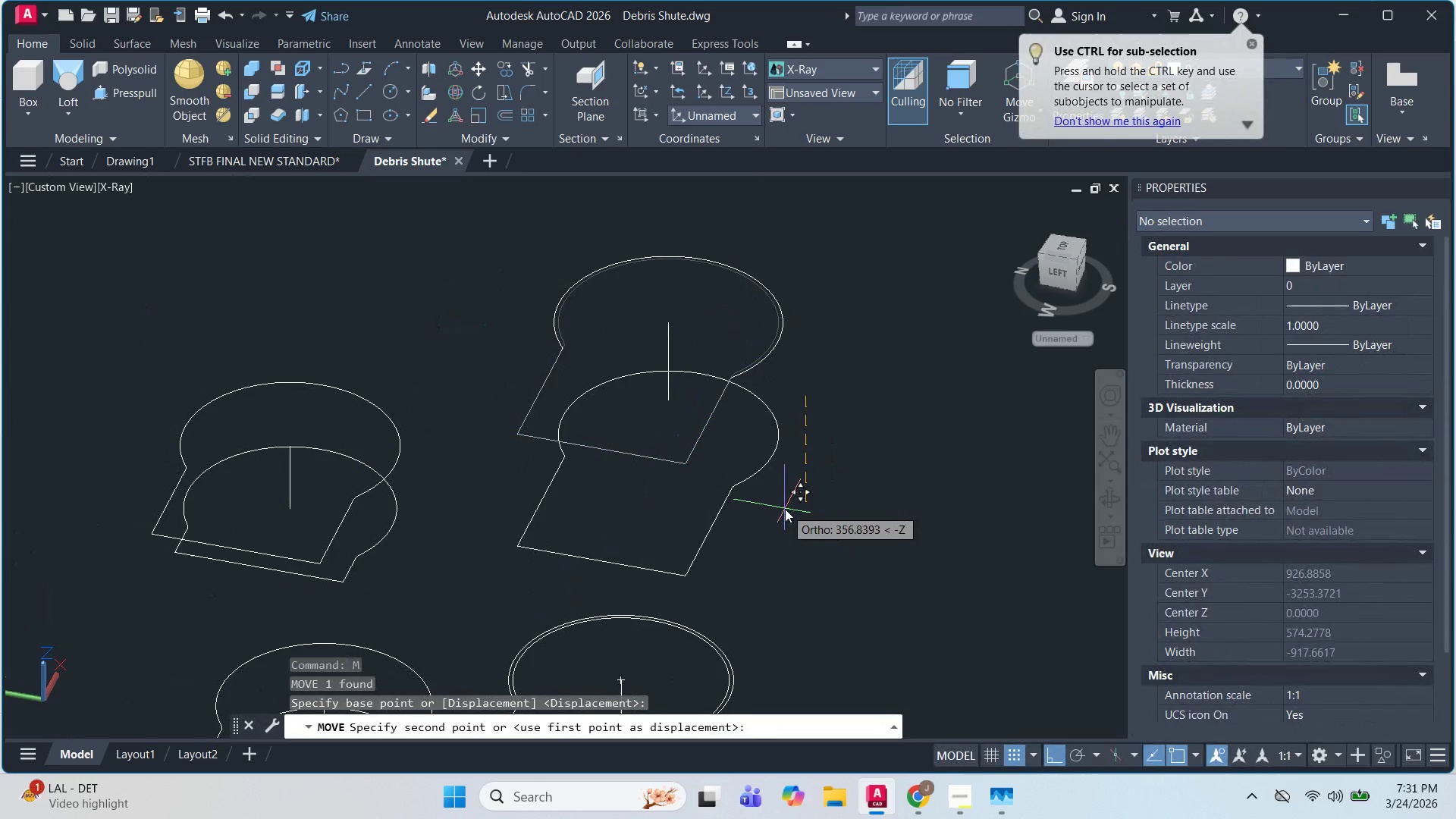 
scroll: coordinate [770, 371], scroll_direction: down, amount: 2.0
 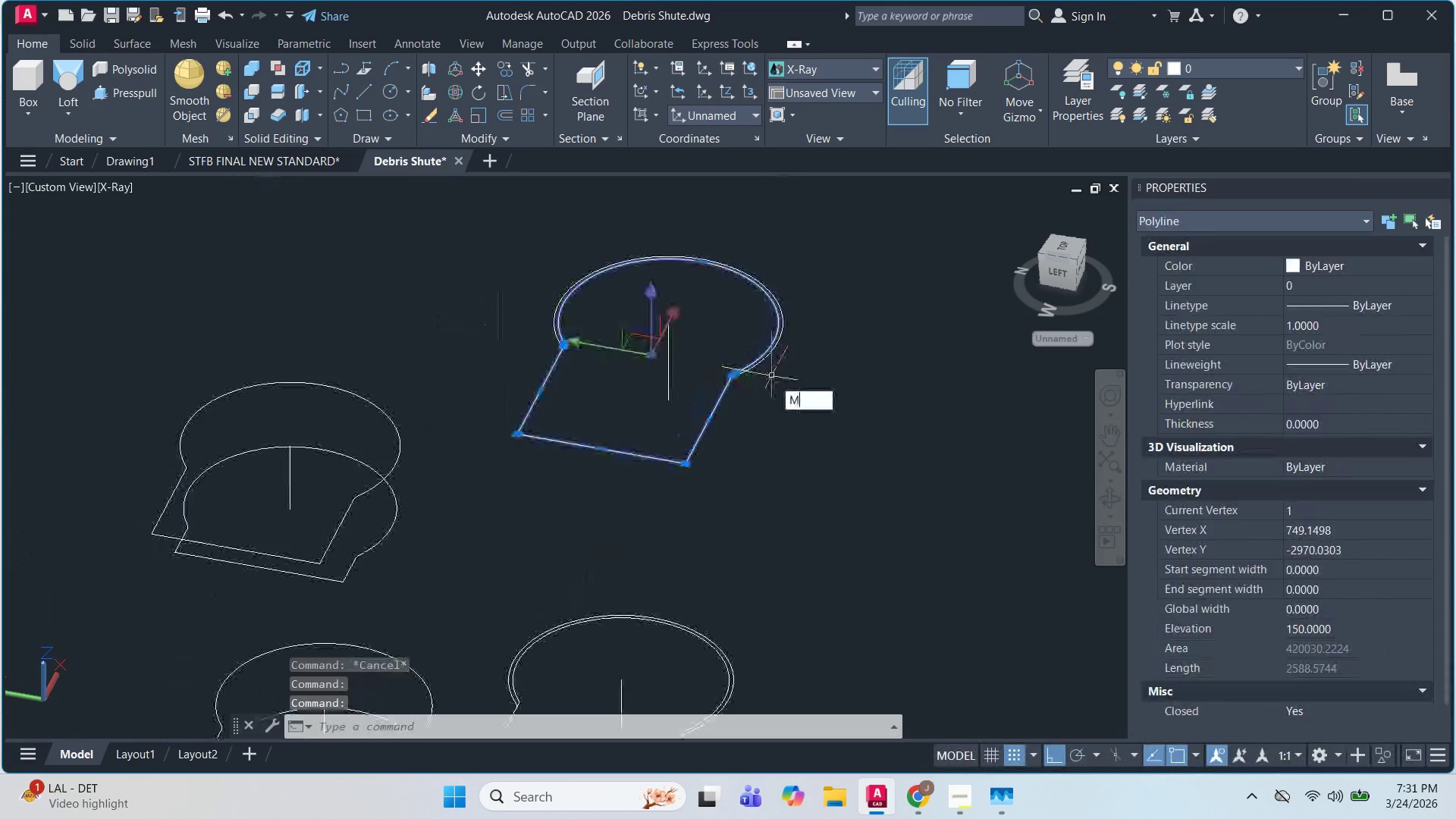 
key(Numpad2)
 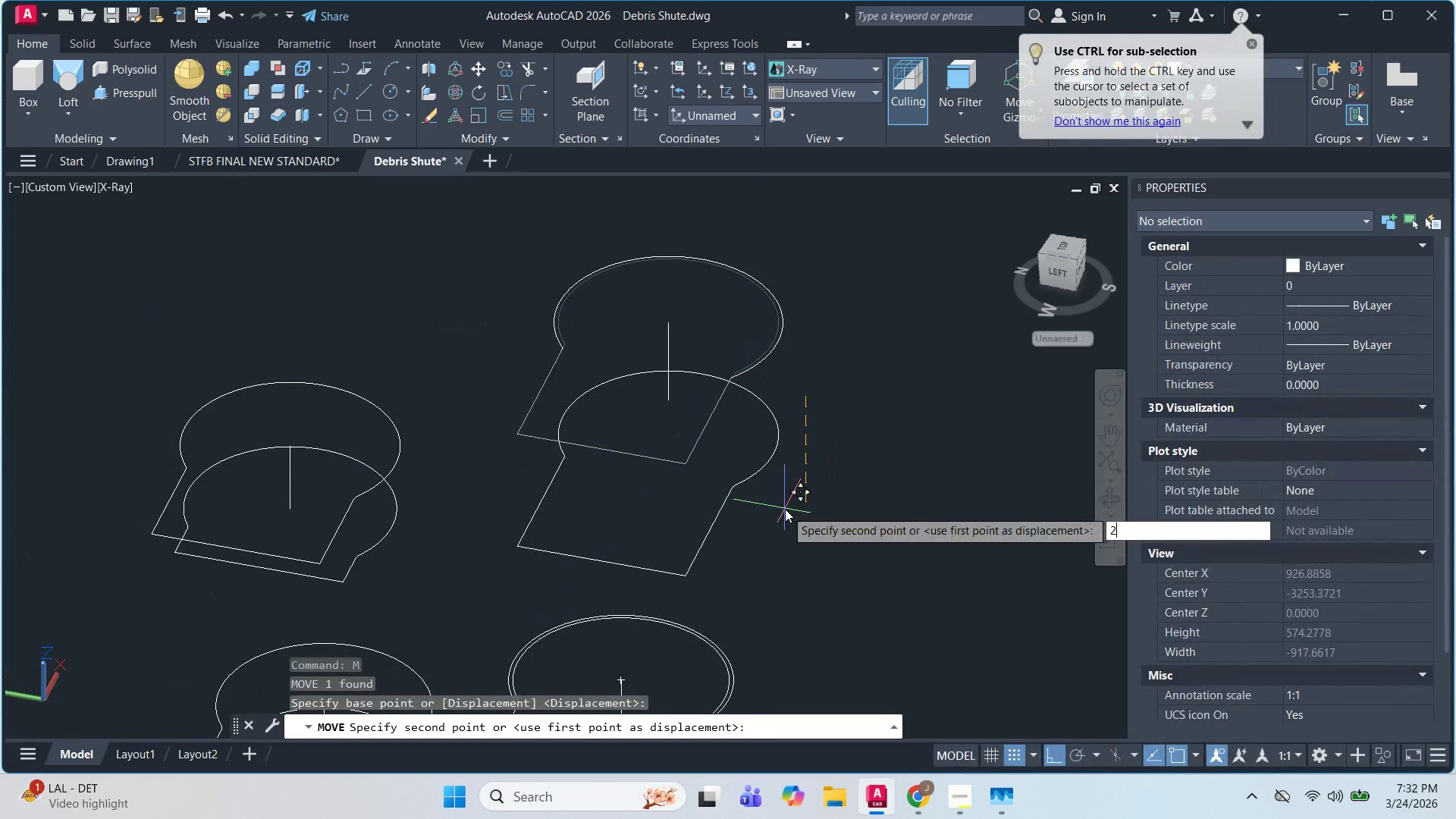 
key(Numpad5)
 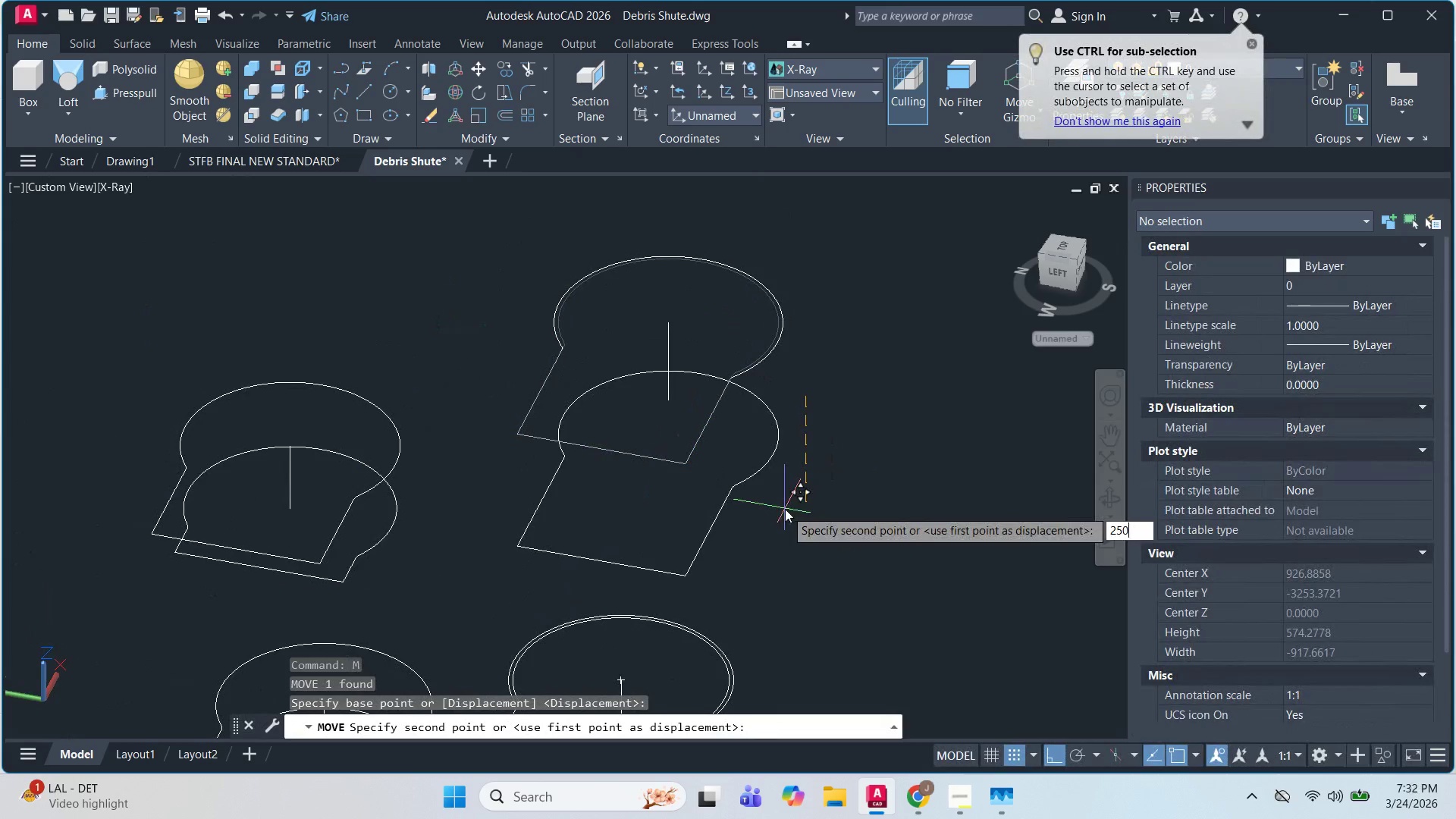 
key(Numpad0)
 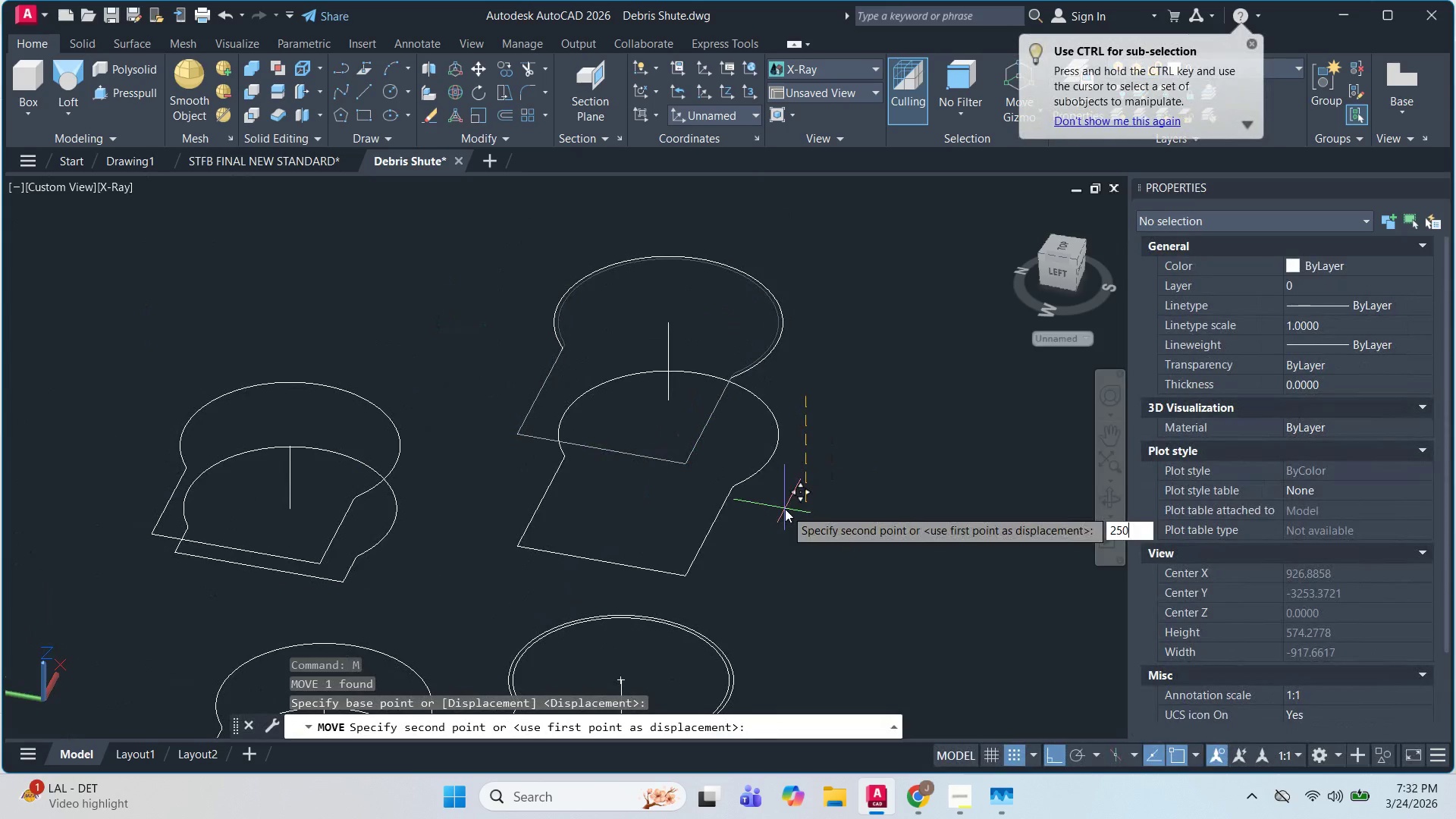 
key(NumpadEnter)
 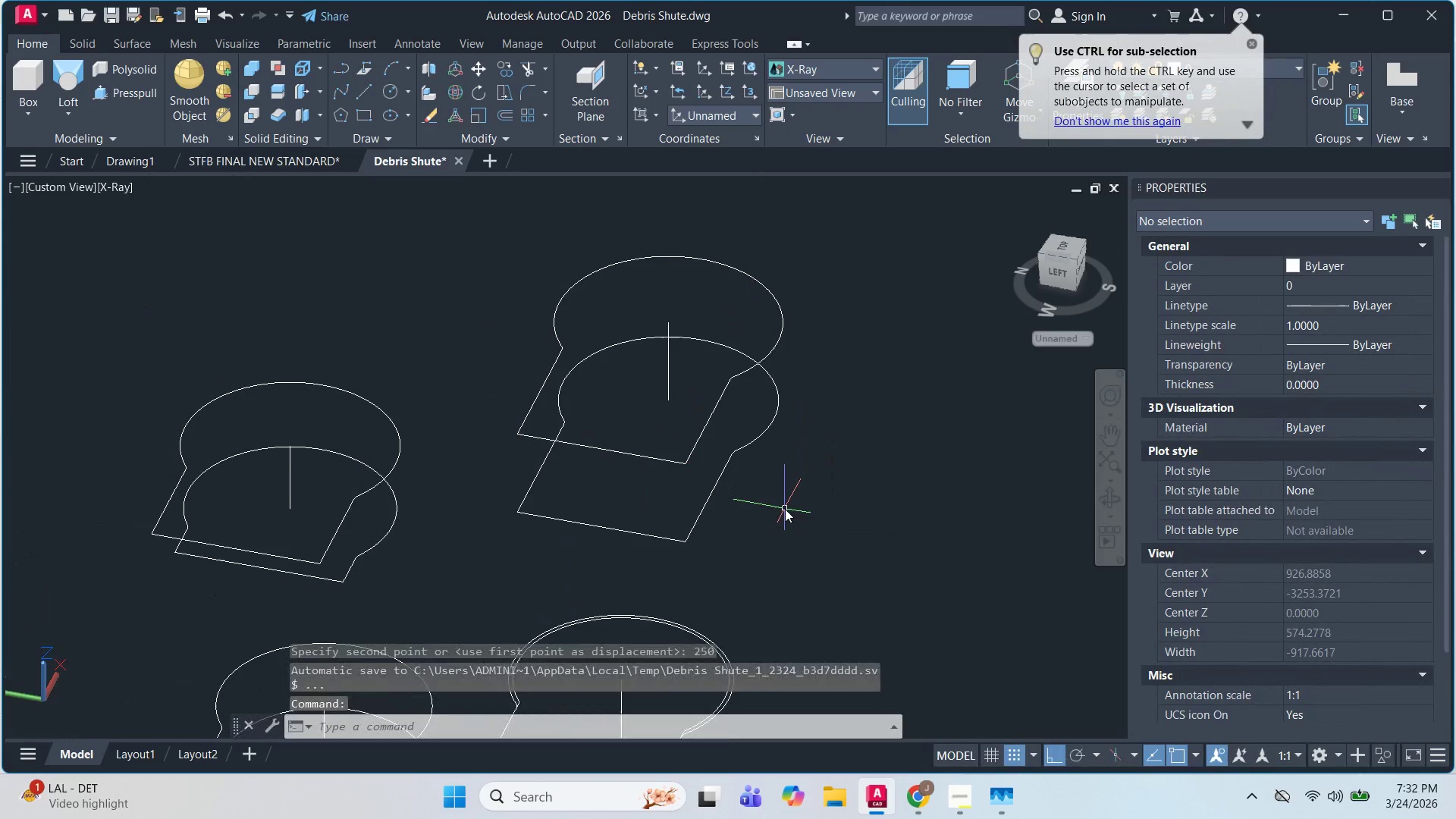 
key(Escape)
 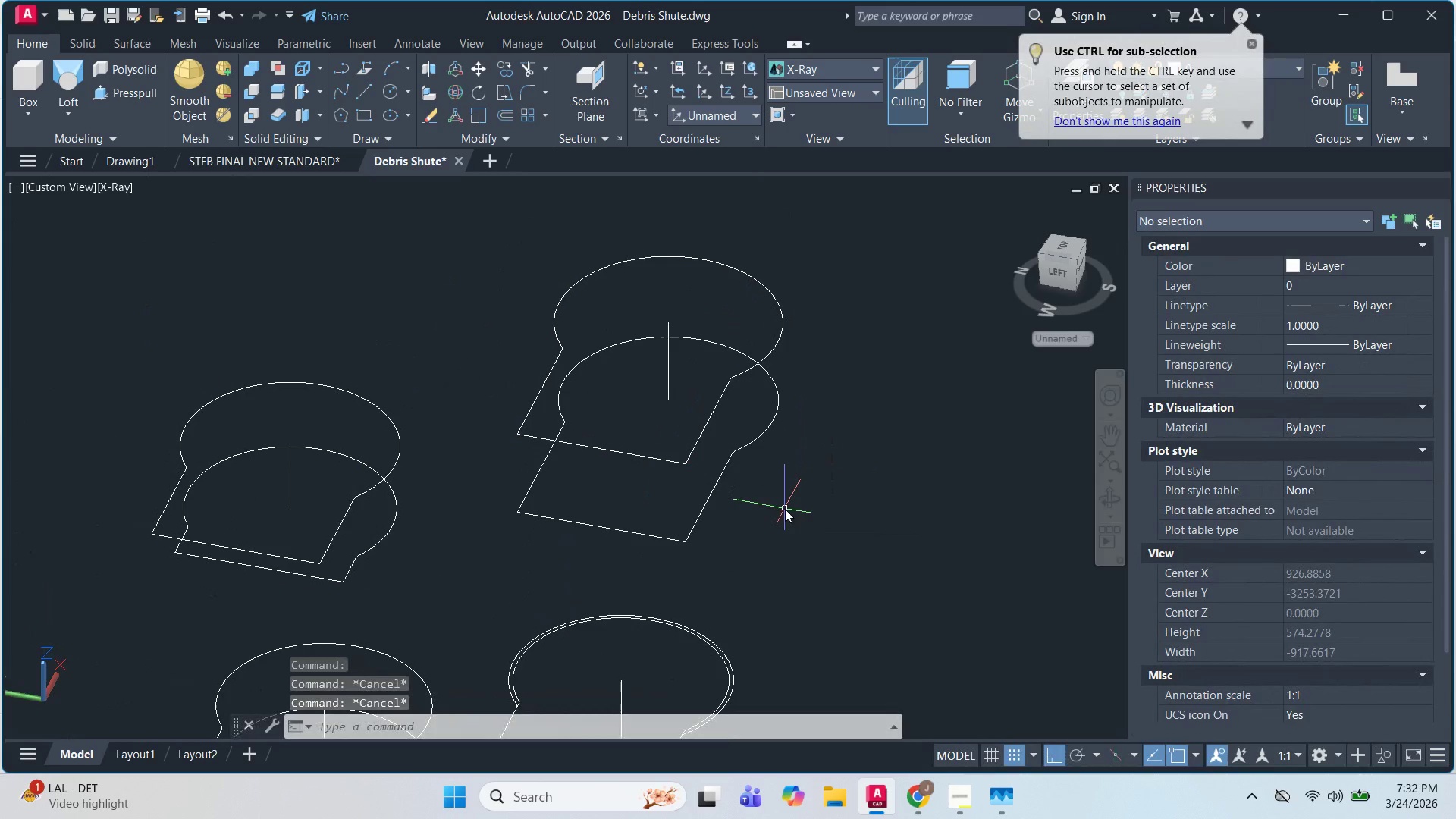 
key(Escape)
 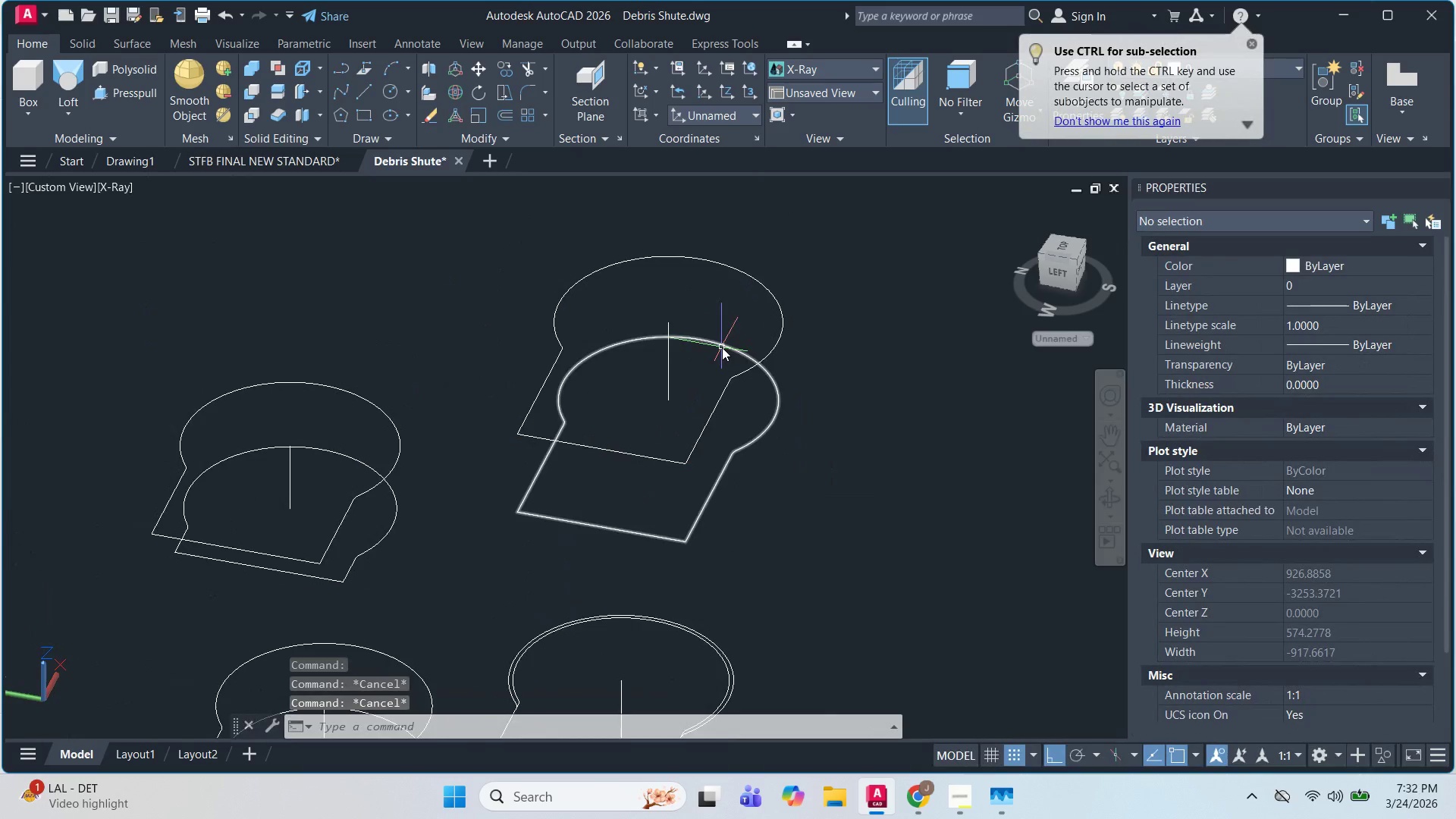 
scroll: coordinate [722, 347], scroll_direction: down, amount: 1.0
 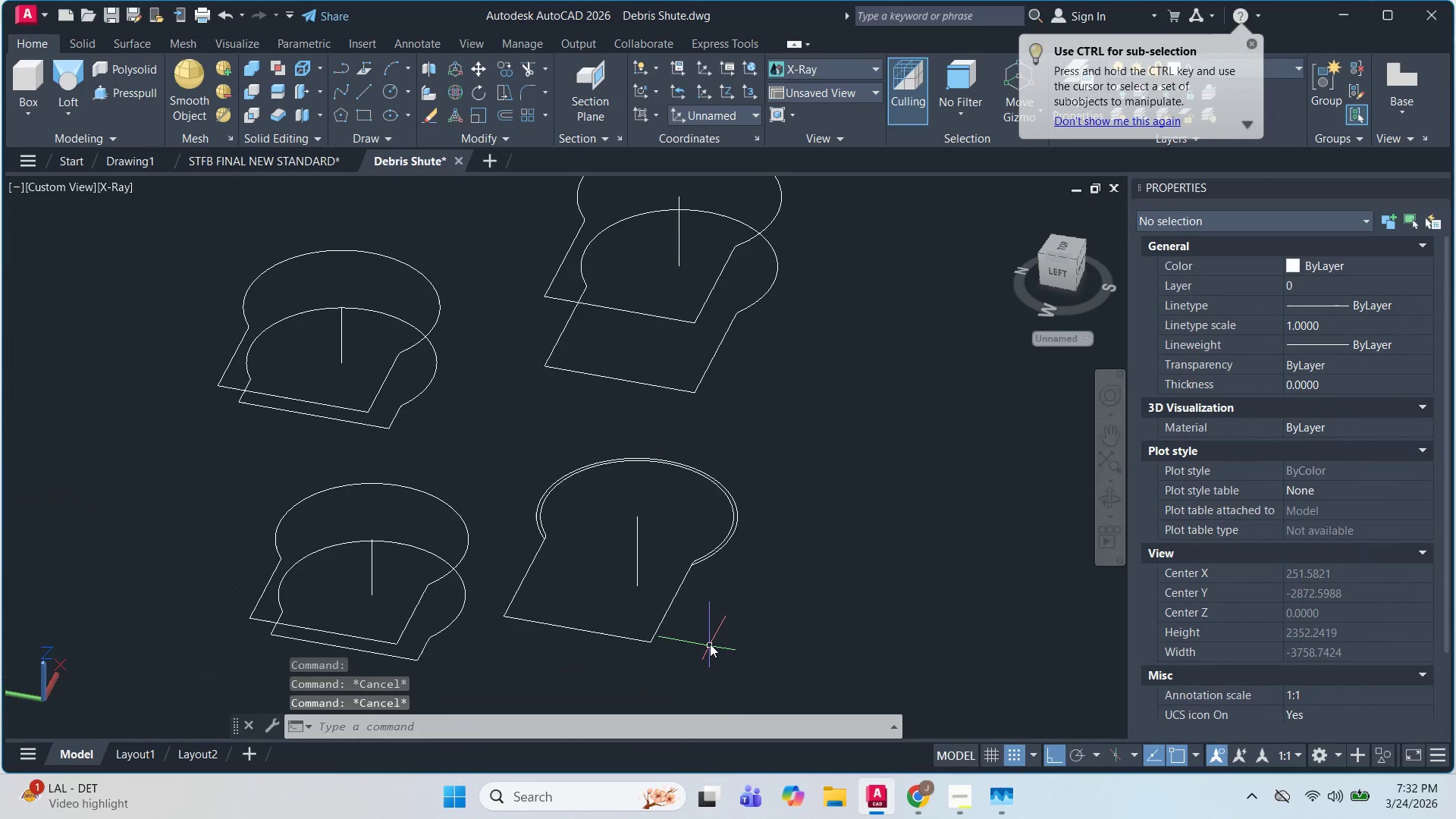 
scroll: coordinate [714, 548], scroll_direction: up, amount: 4.0
 